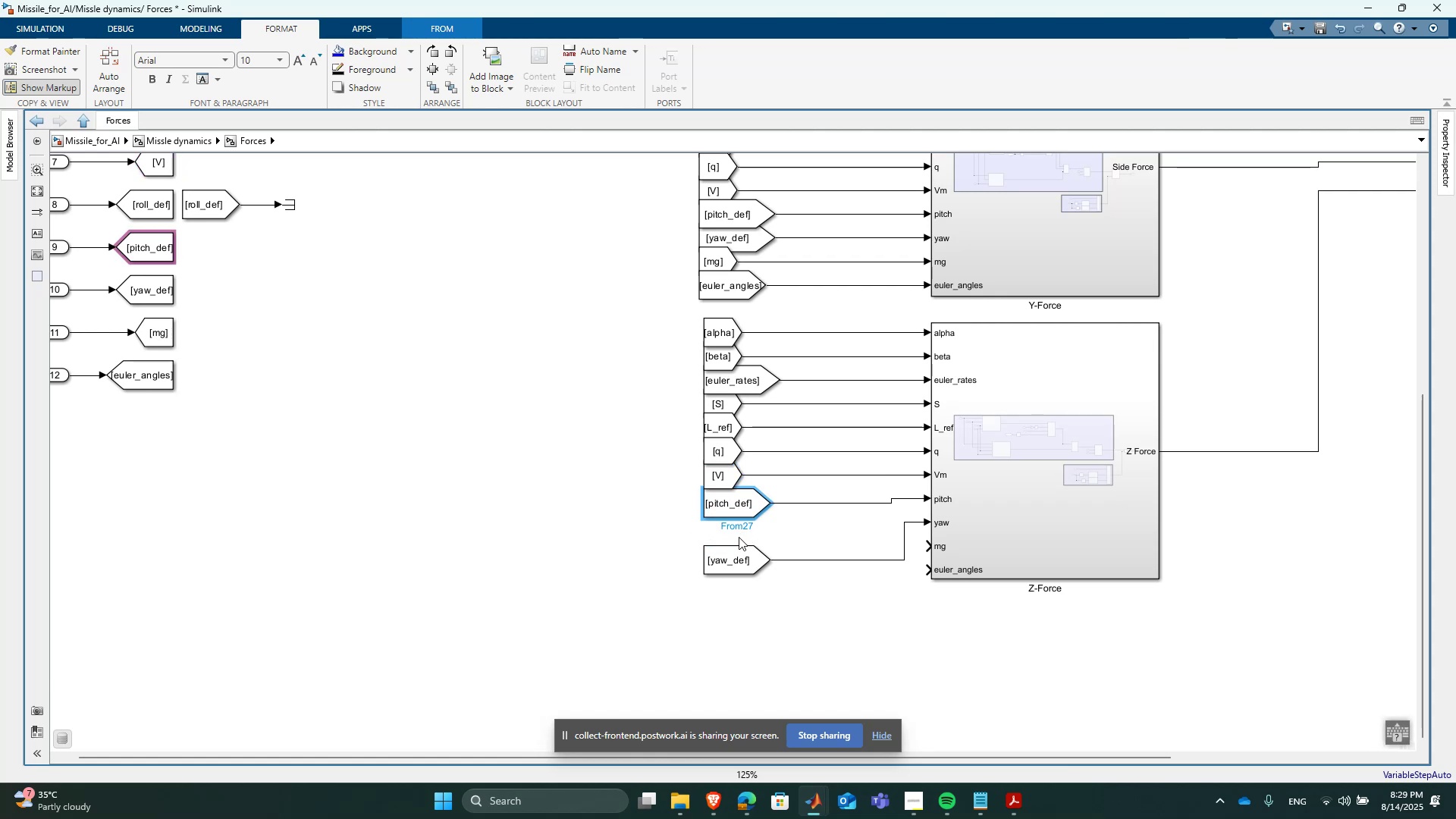 
key(ArrowUp)
 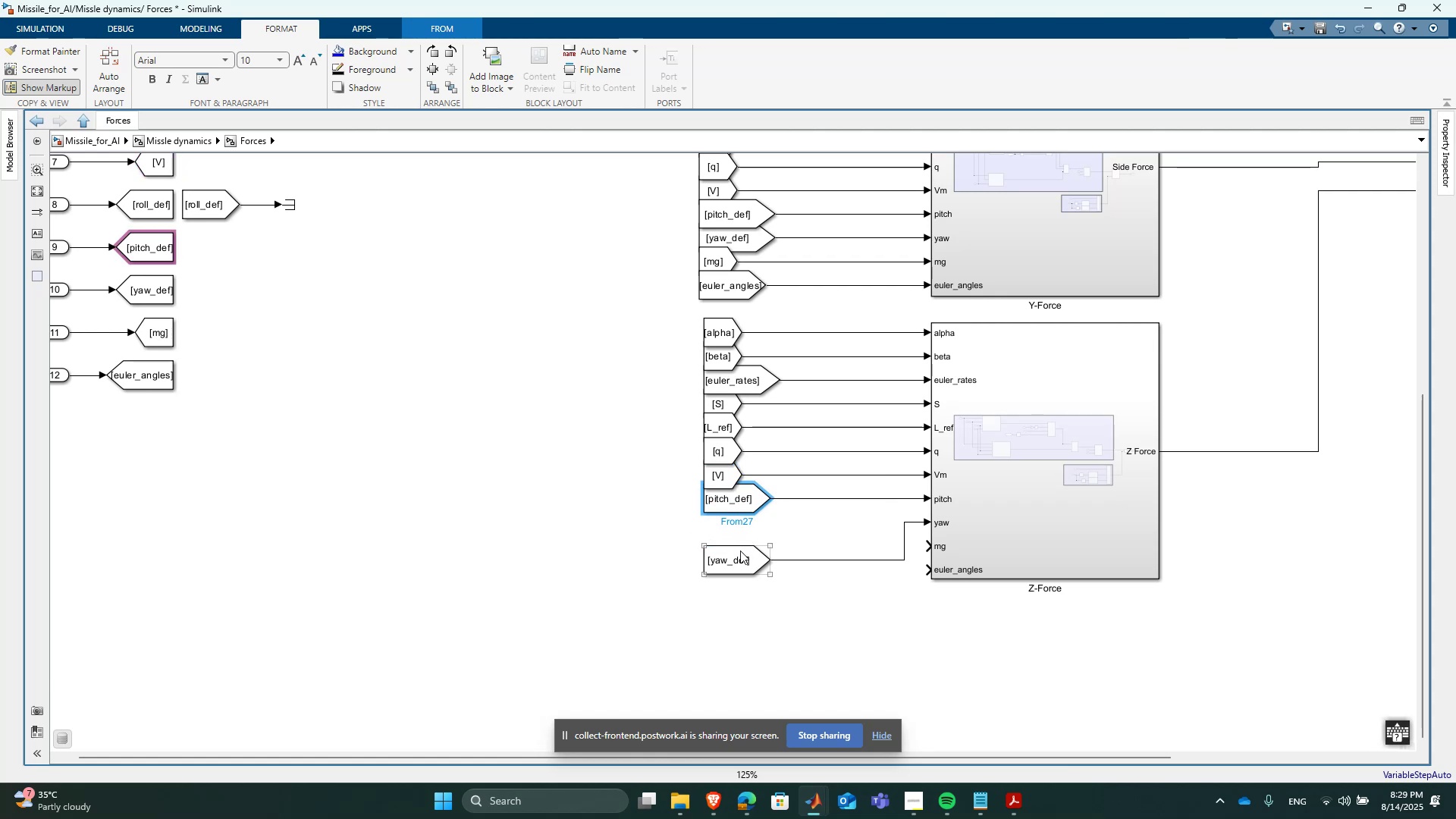 
left_click([740, 551])
 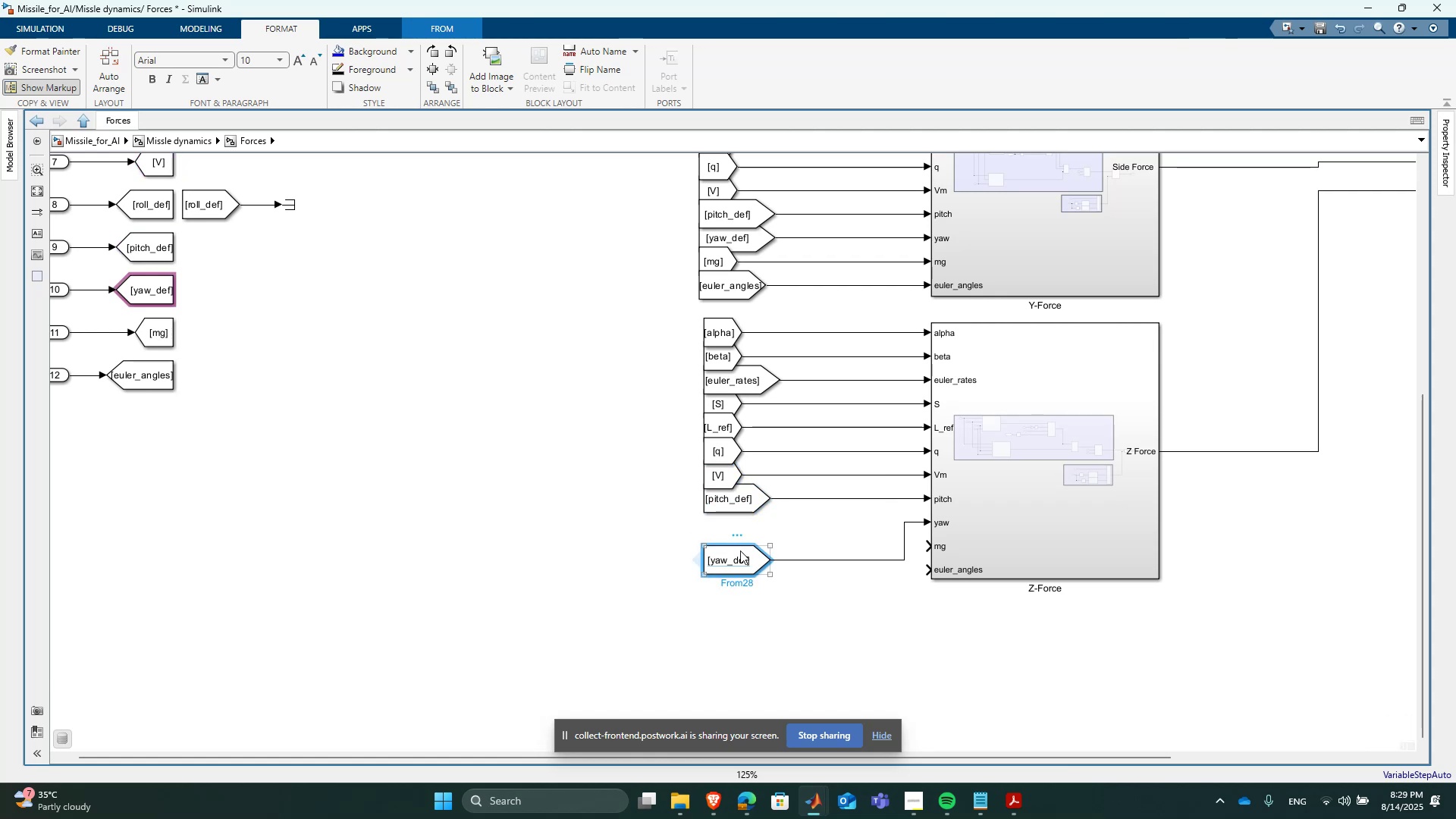 
key(ArrowUp)
 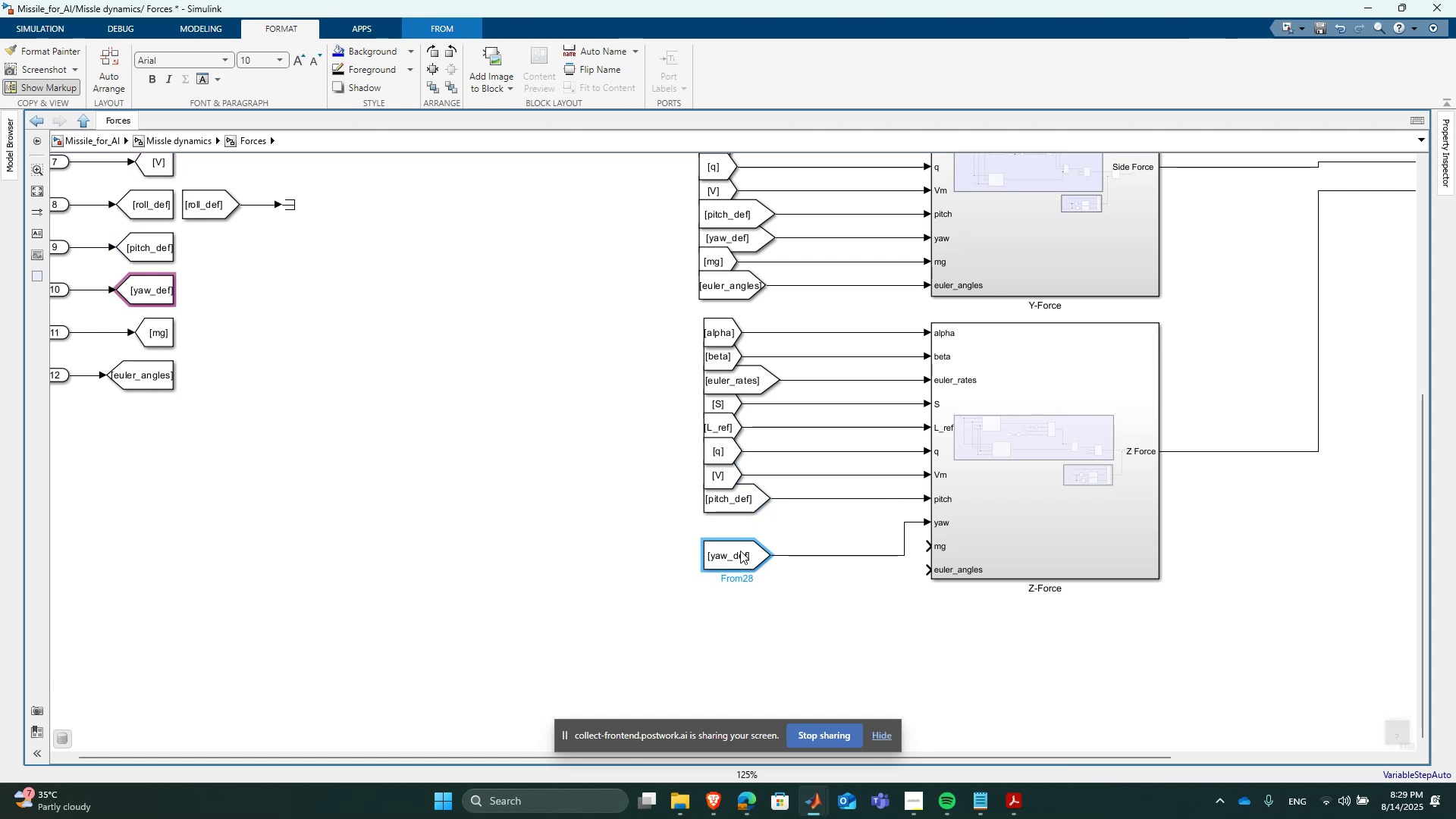 
key(ArrowUp)
 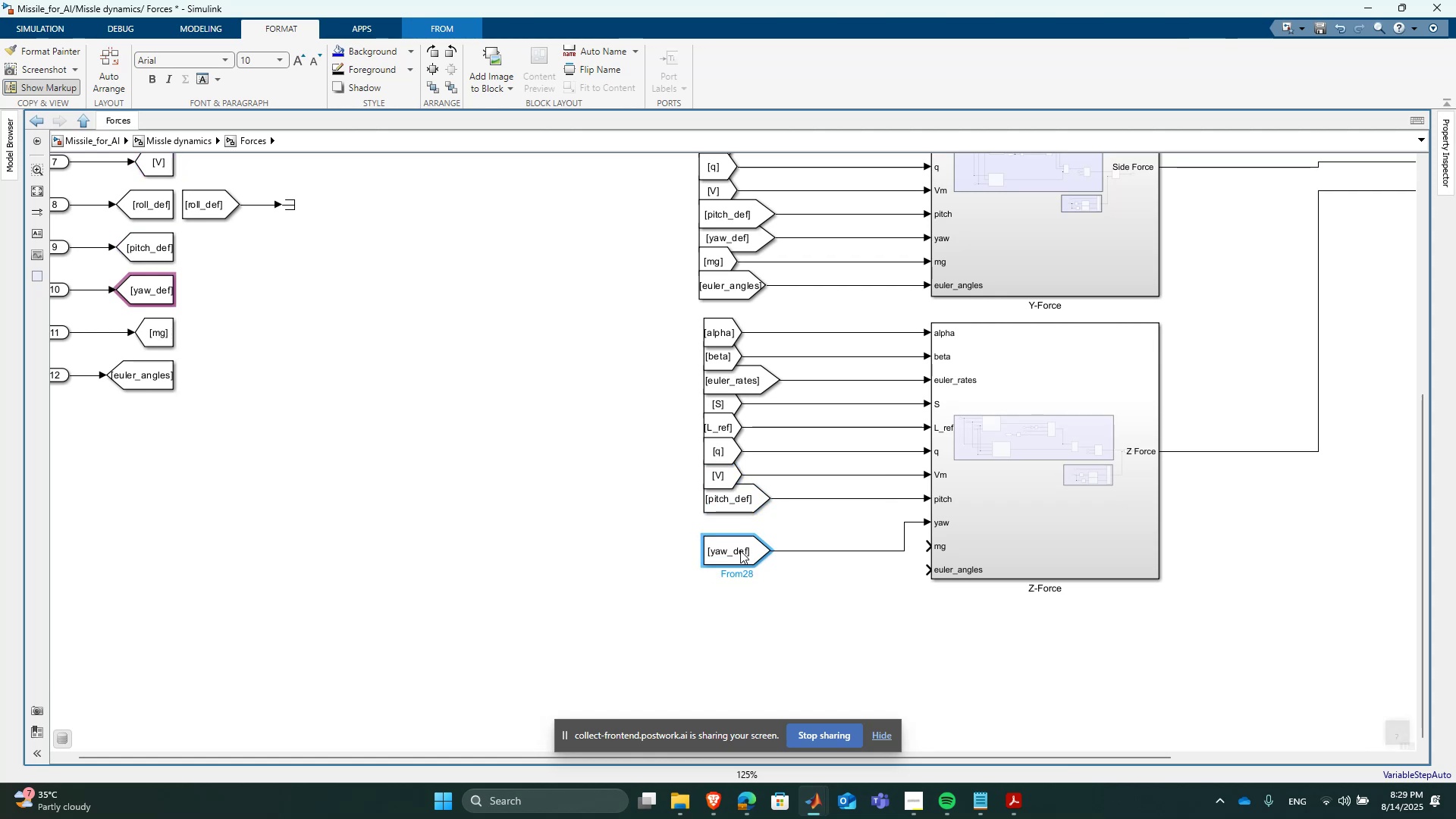 
key(ArrowUp)
 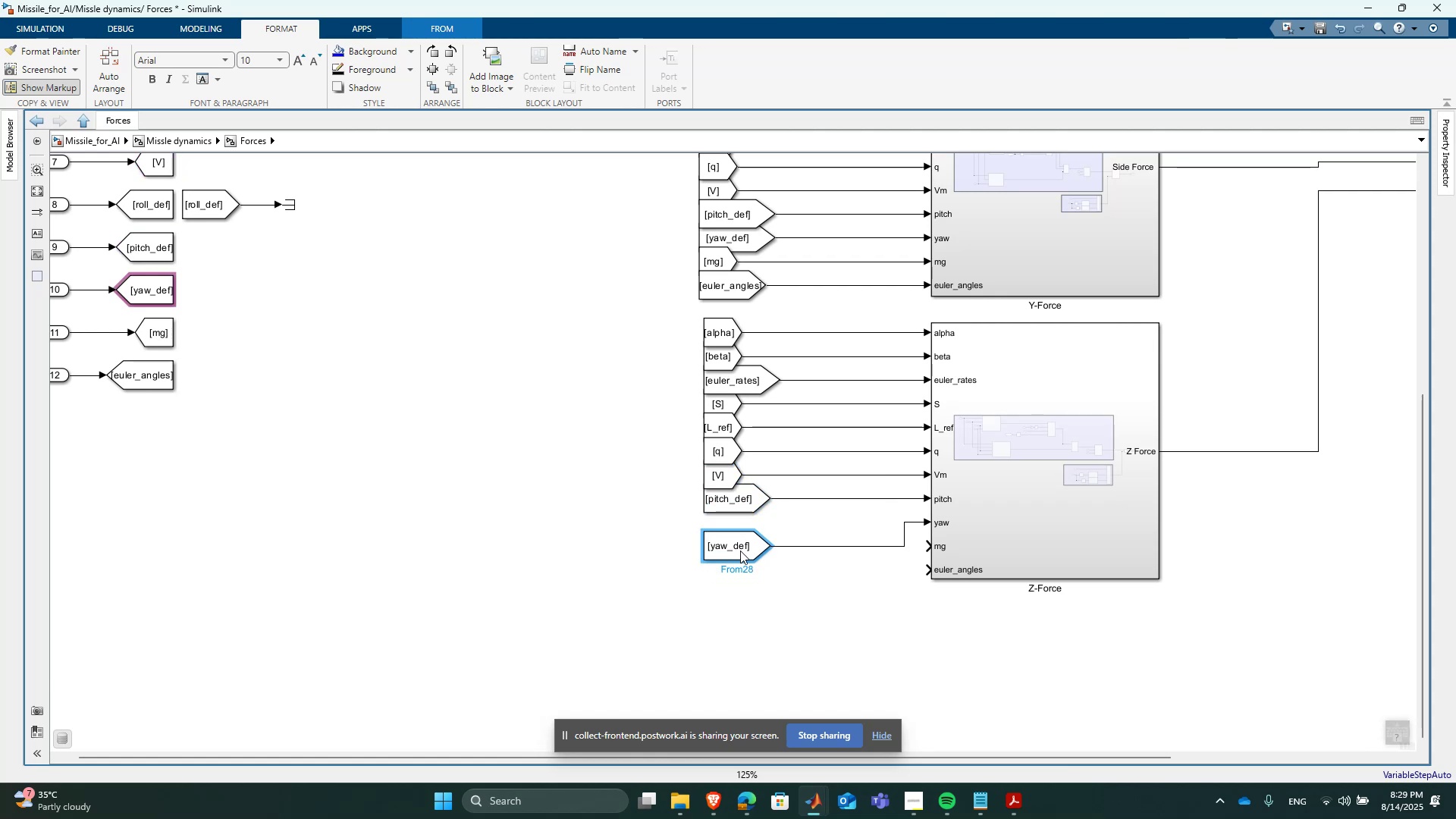 
key(ArrowUp)
 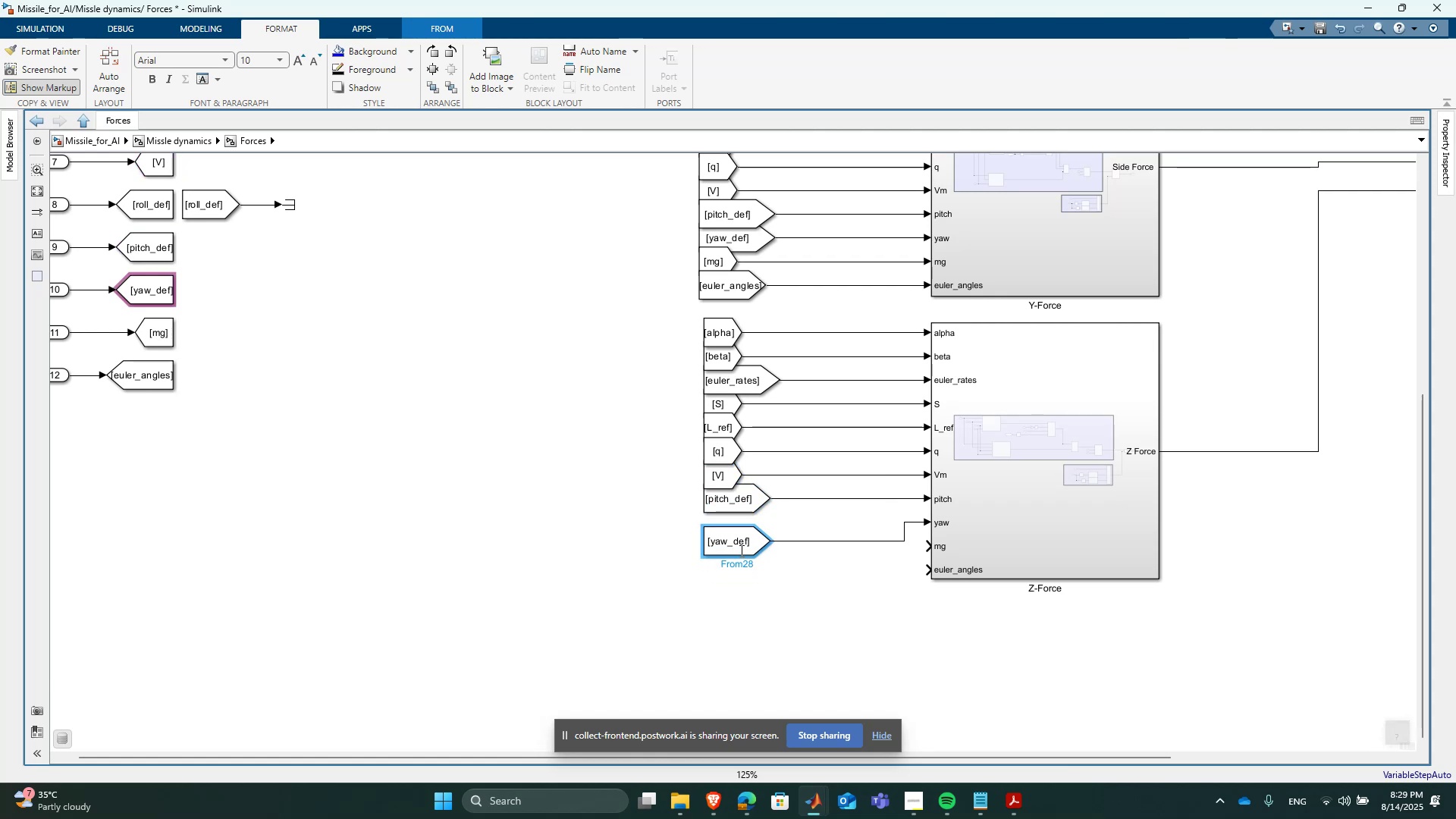 
key(ArrowUp)
 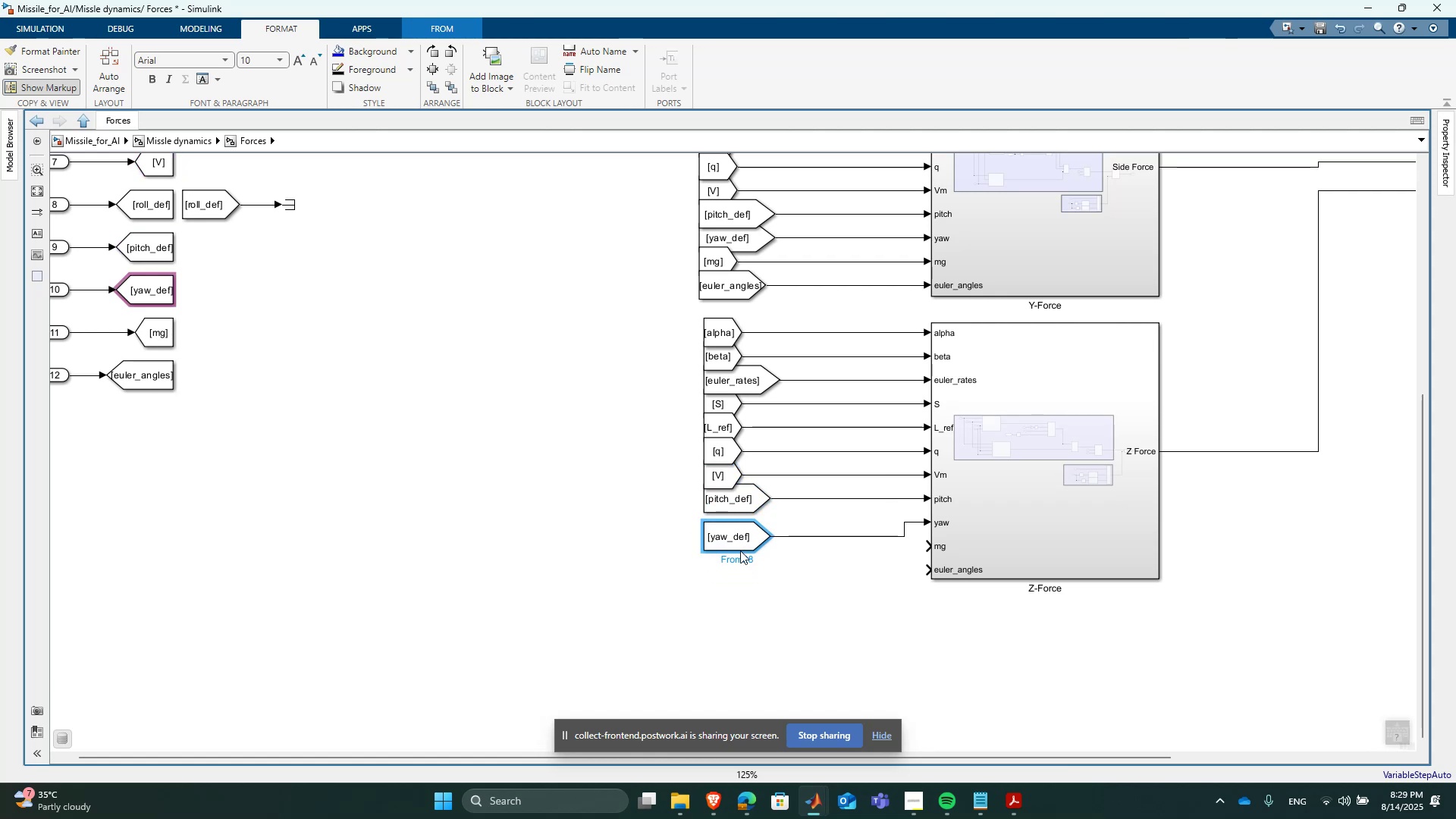 
key(ArrowUp)
 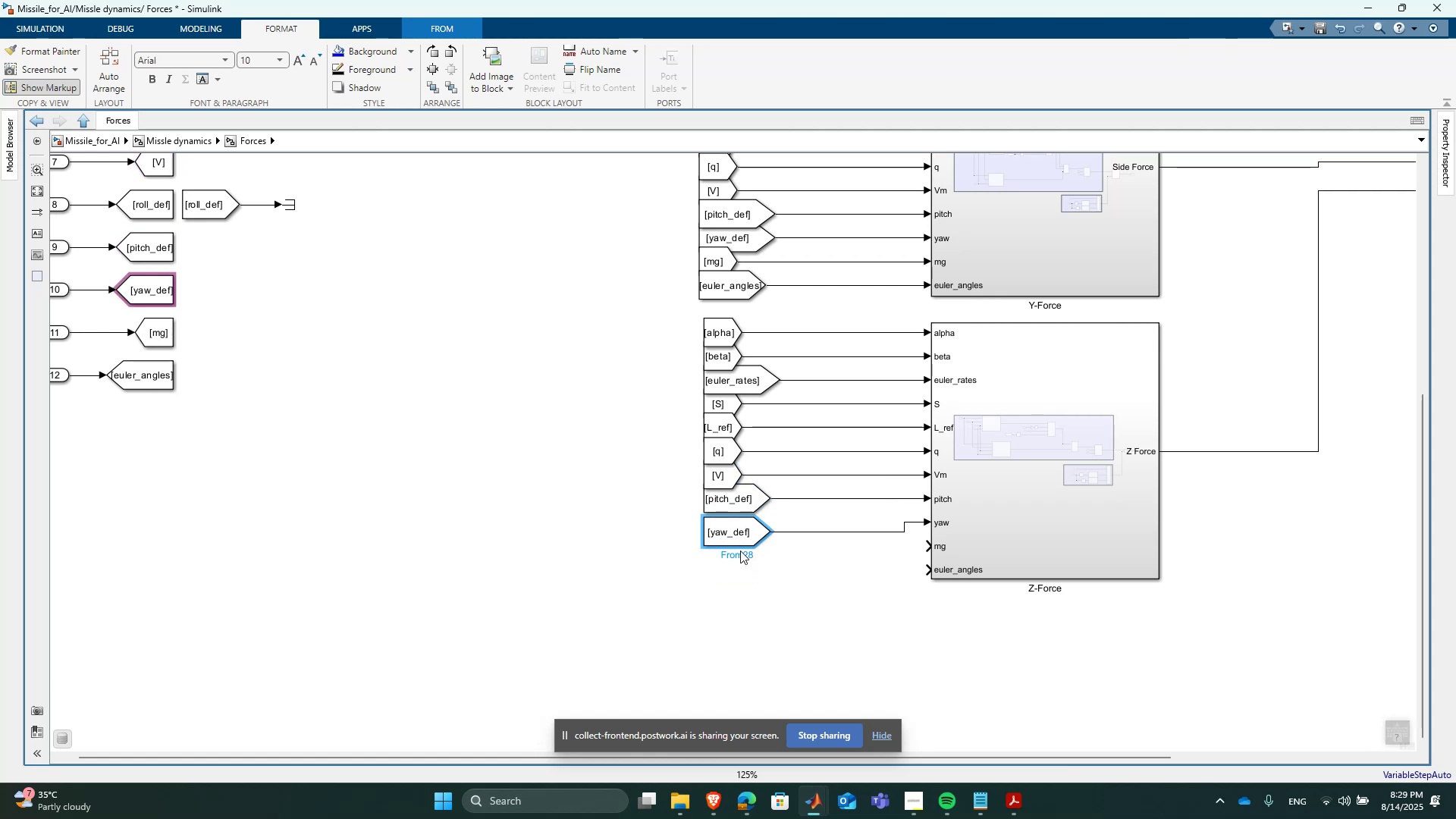 
key(ArrowUp)
 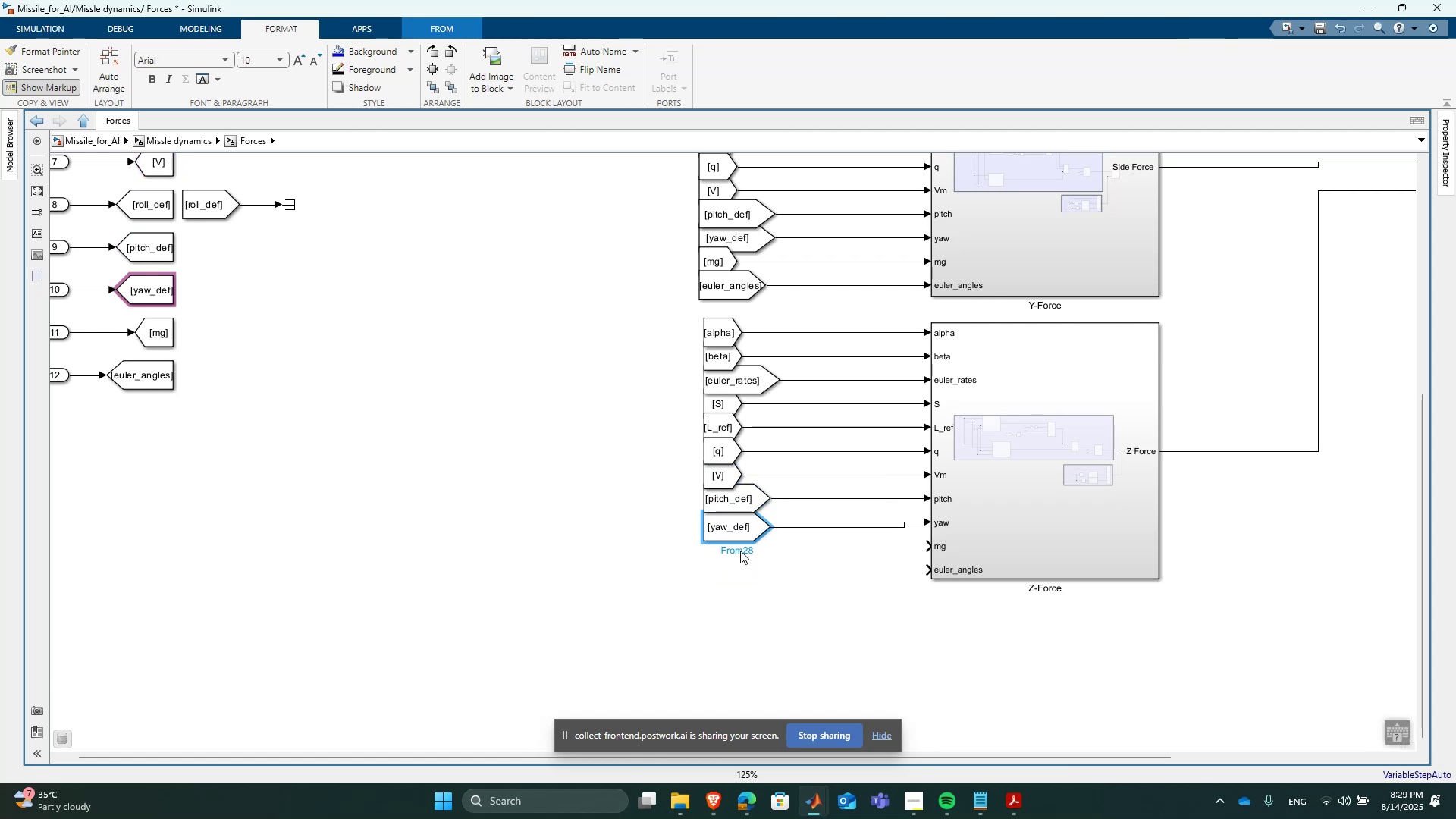 
key(ArrowUp)
 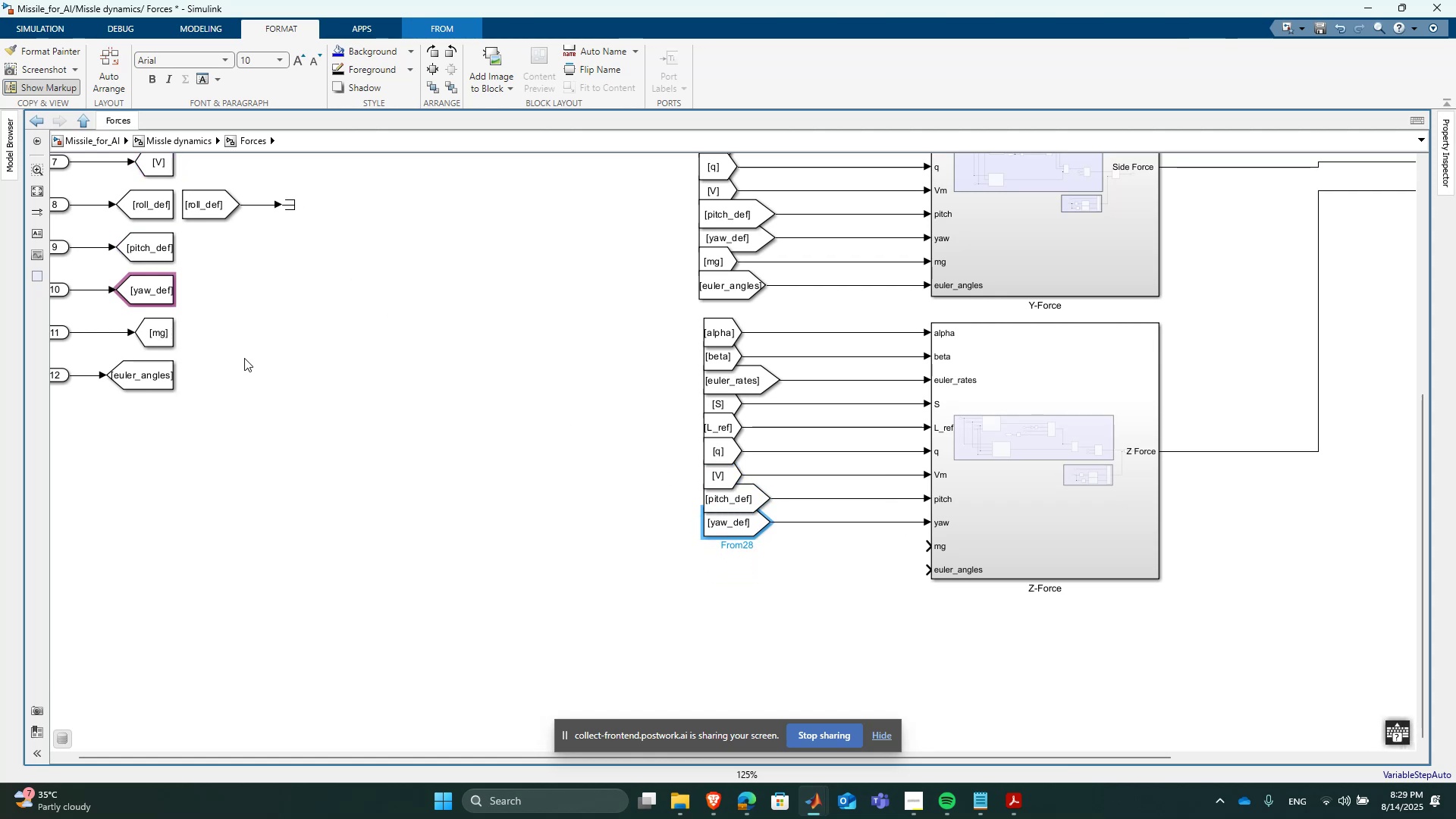 
left_click([168, 324])
 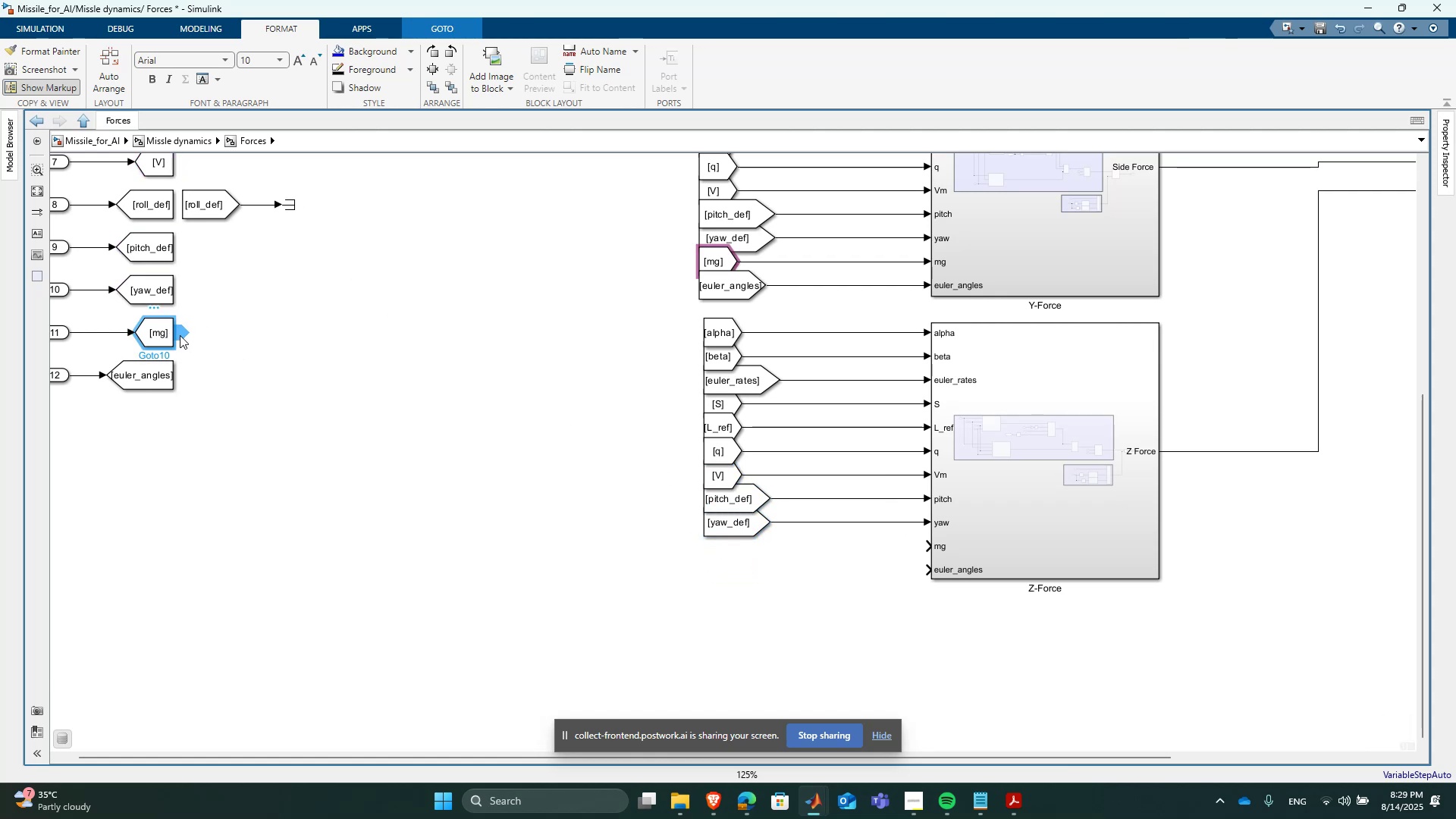 
left_click_drag(start_coordinate=[177, 334], to_coordinate=[722, 554])
 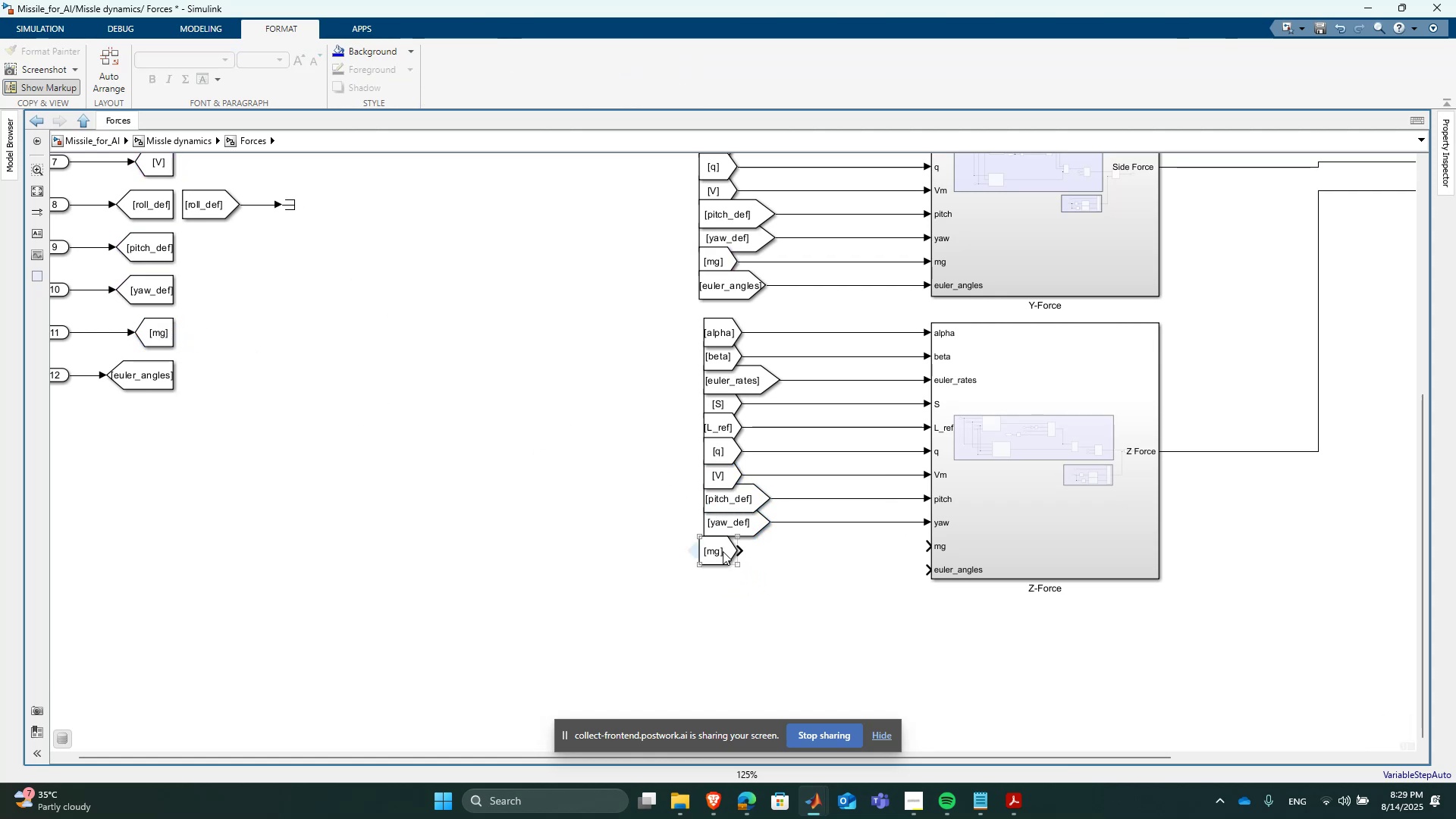 
left_click([723, 551])
 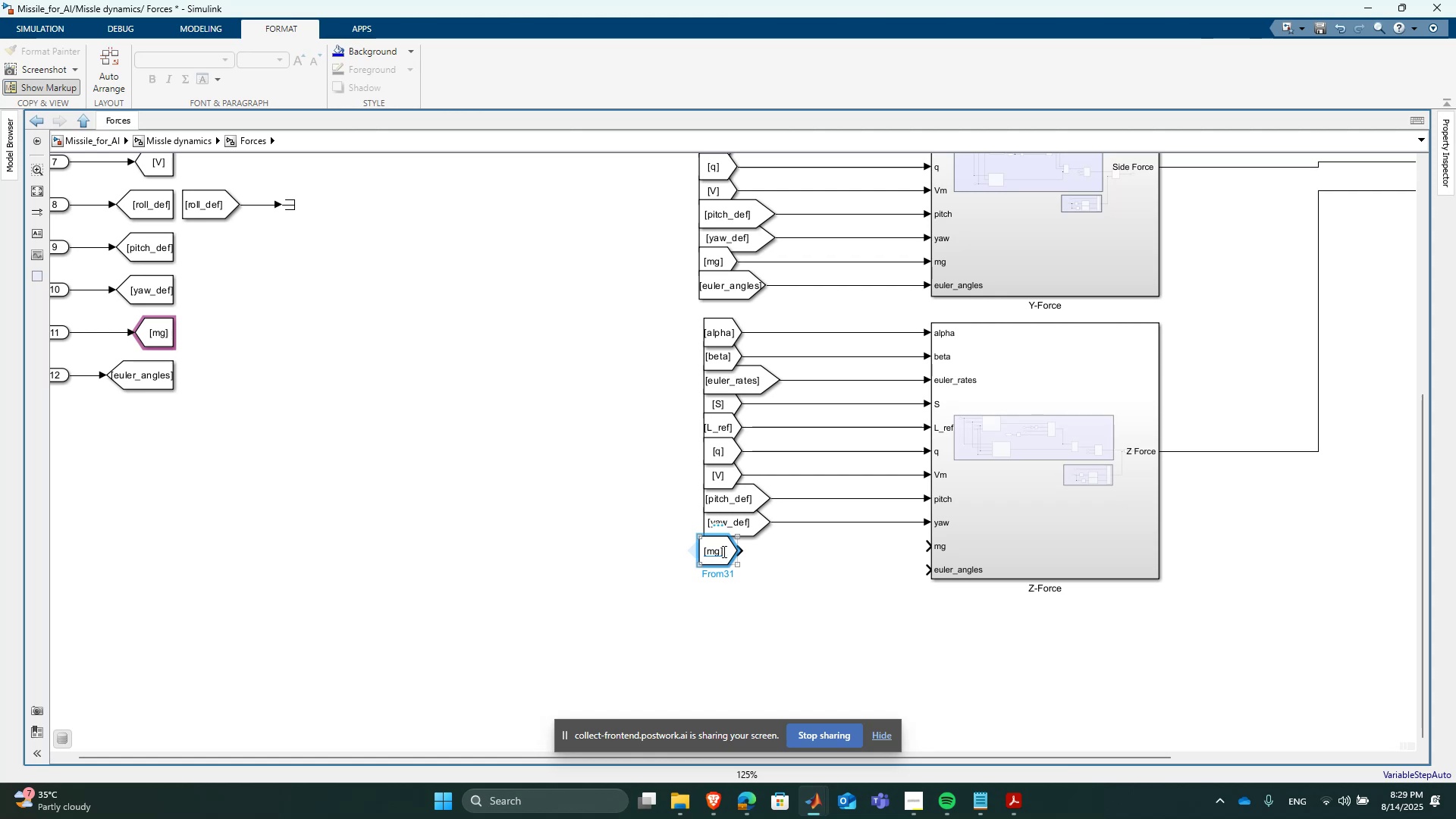 
key(ArrowRight)
 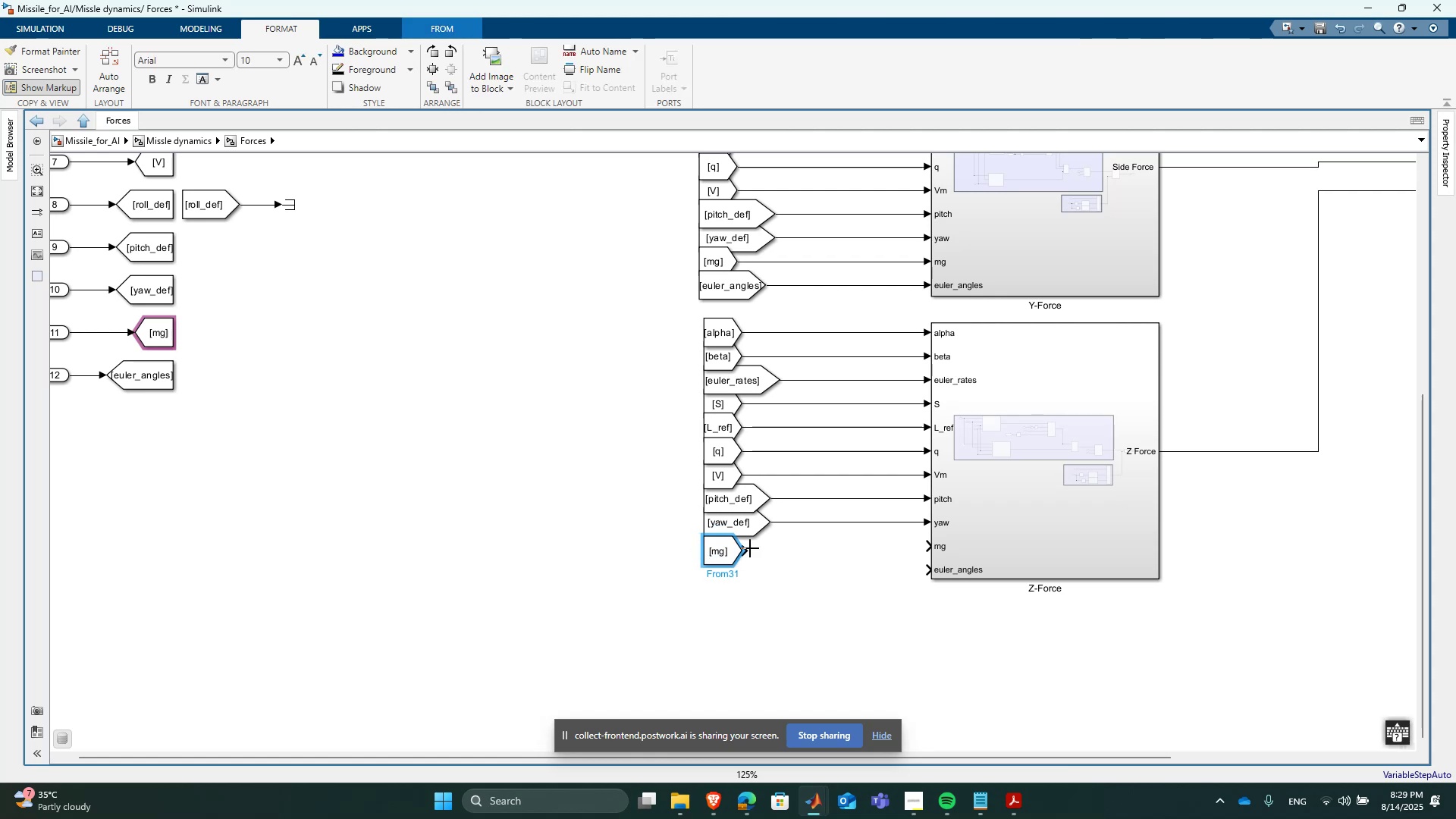 
key(ArrowRight)
 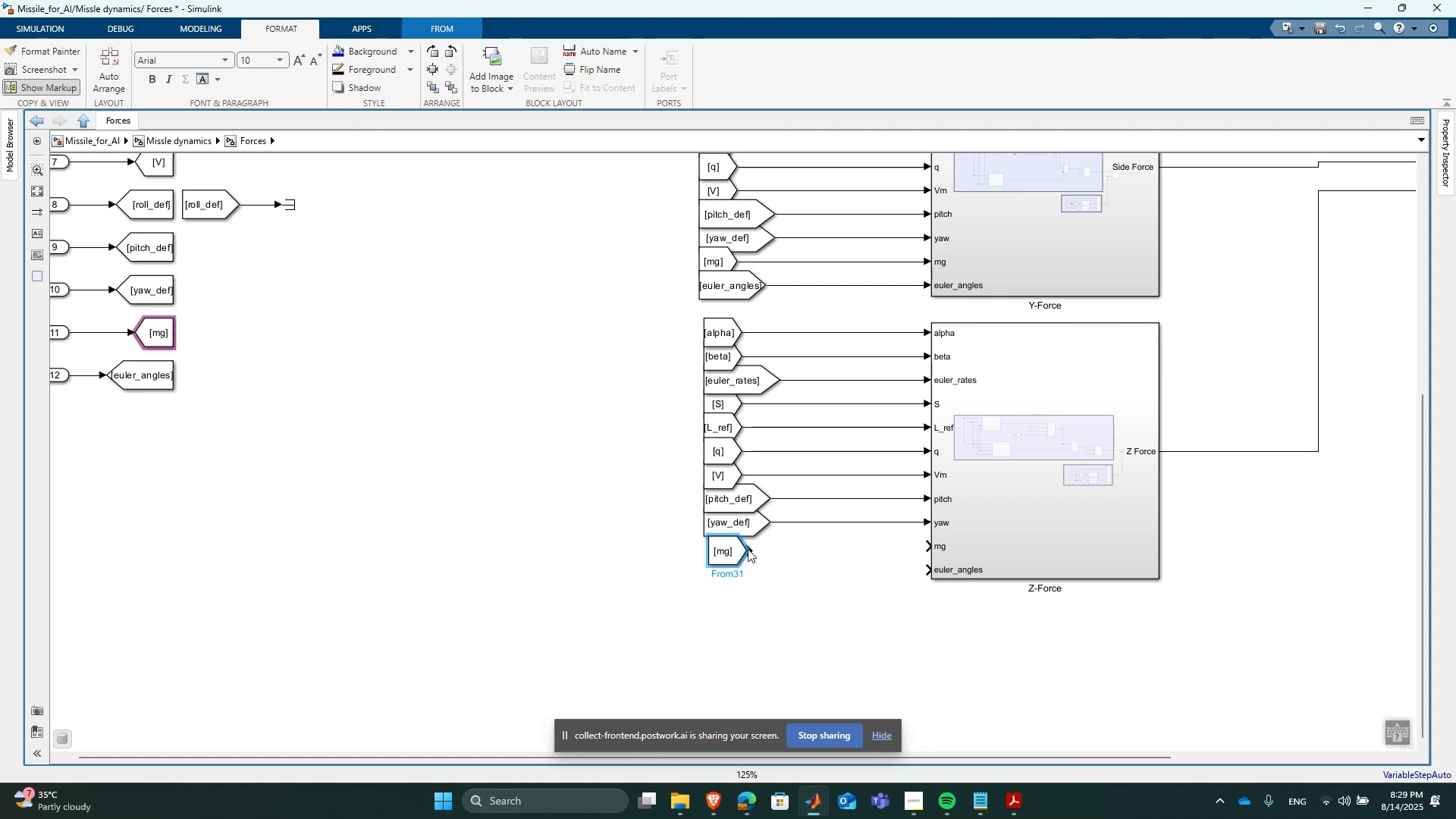 
key(ArrowLeft)
 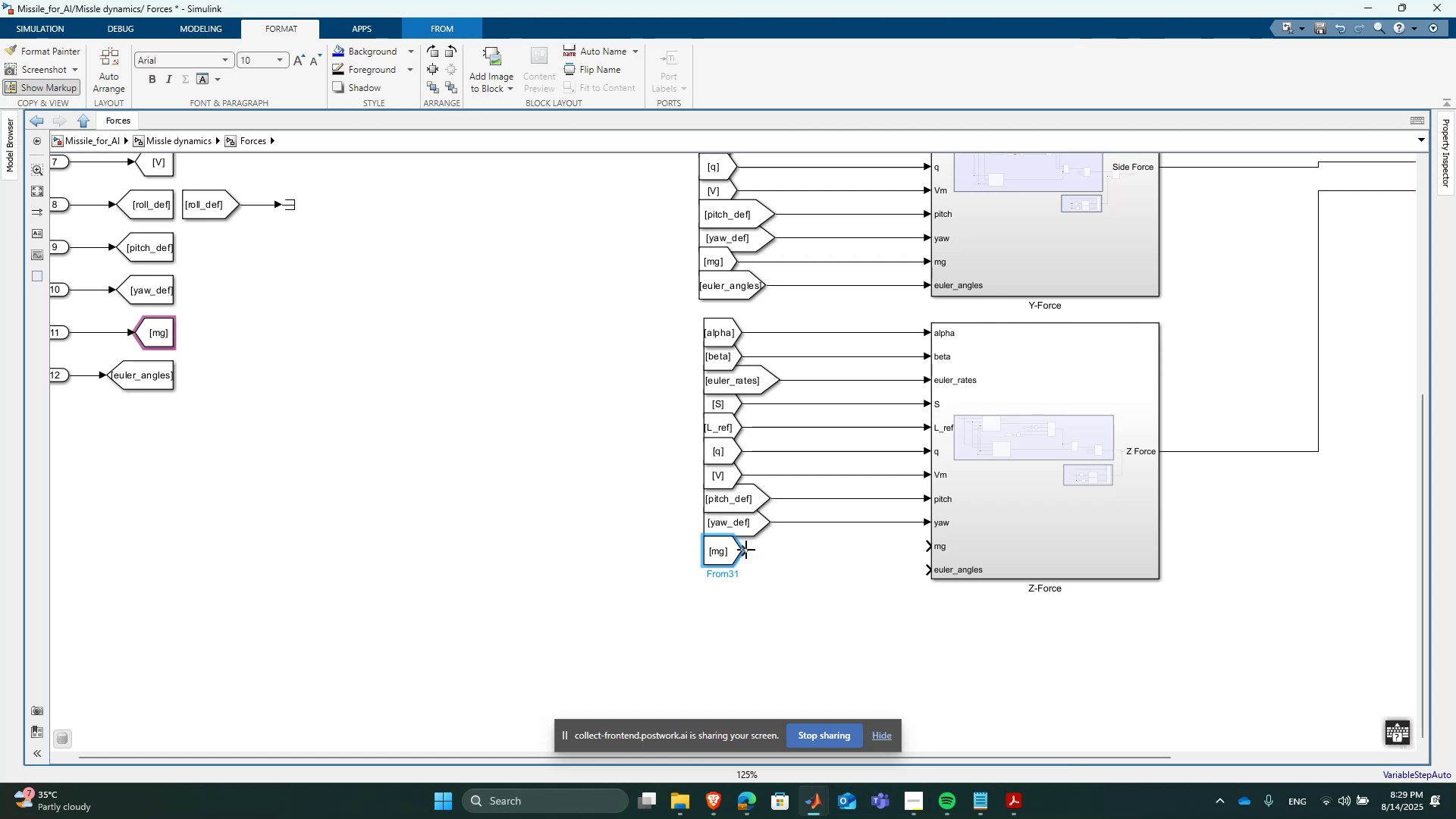 
left_click_drag(start_coordinate=[745, 552], to_coordinate=[929, 547])
 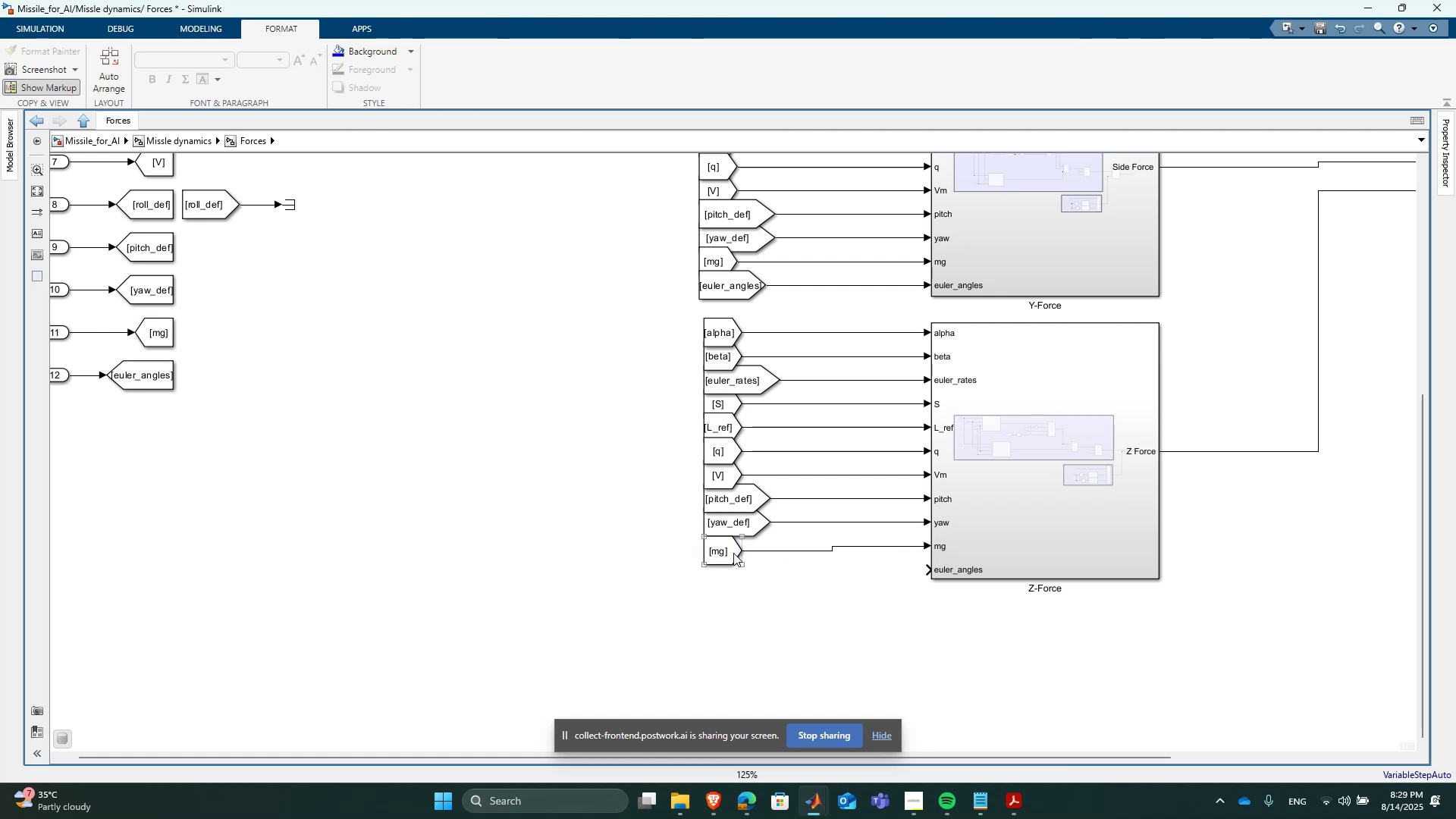 
left_click([730, 552])
 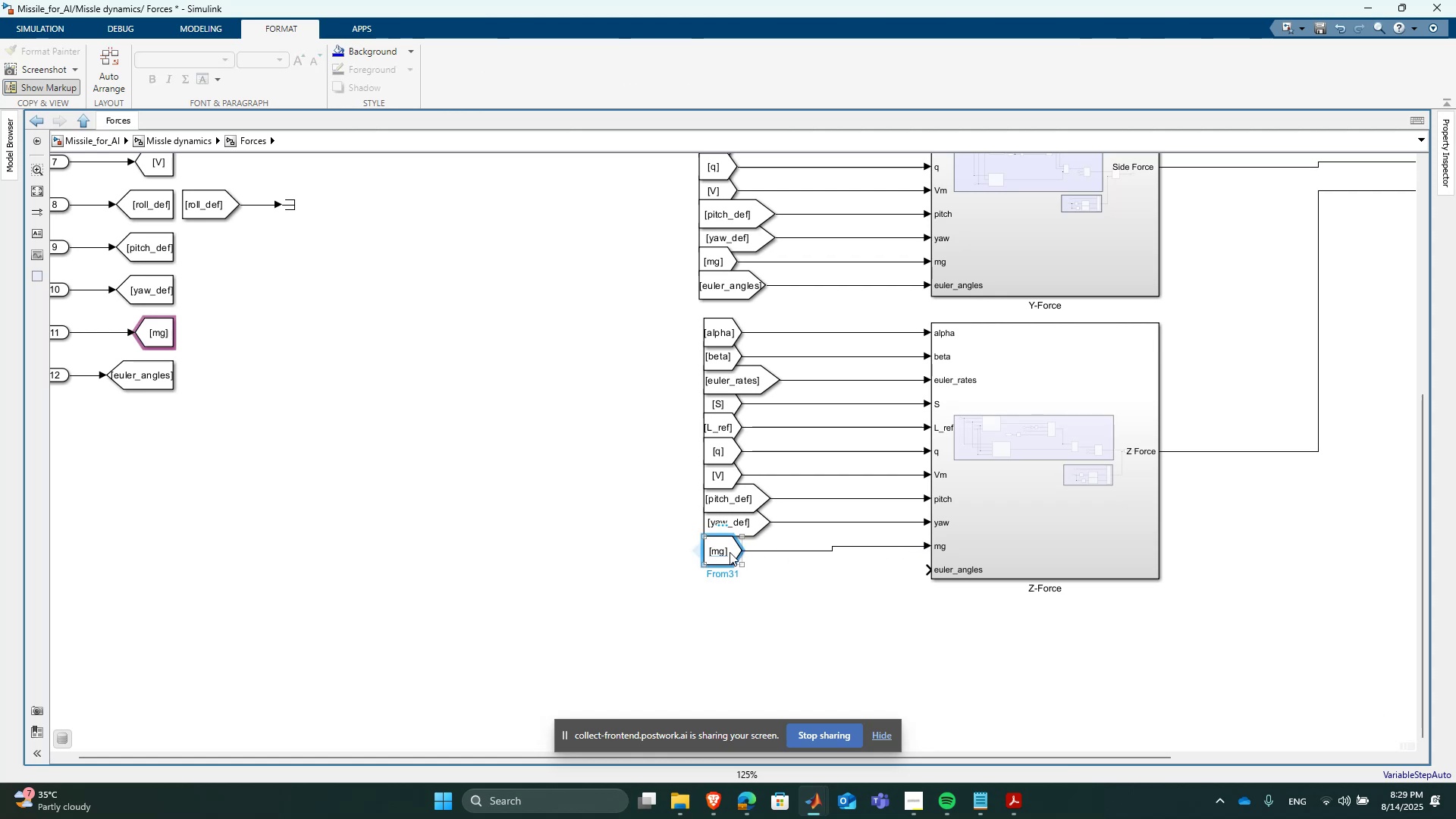 
key(ArrowUp)
 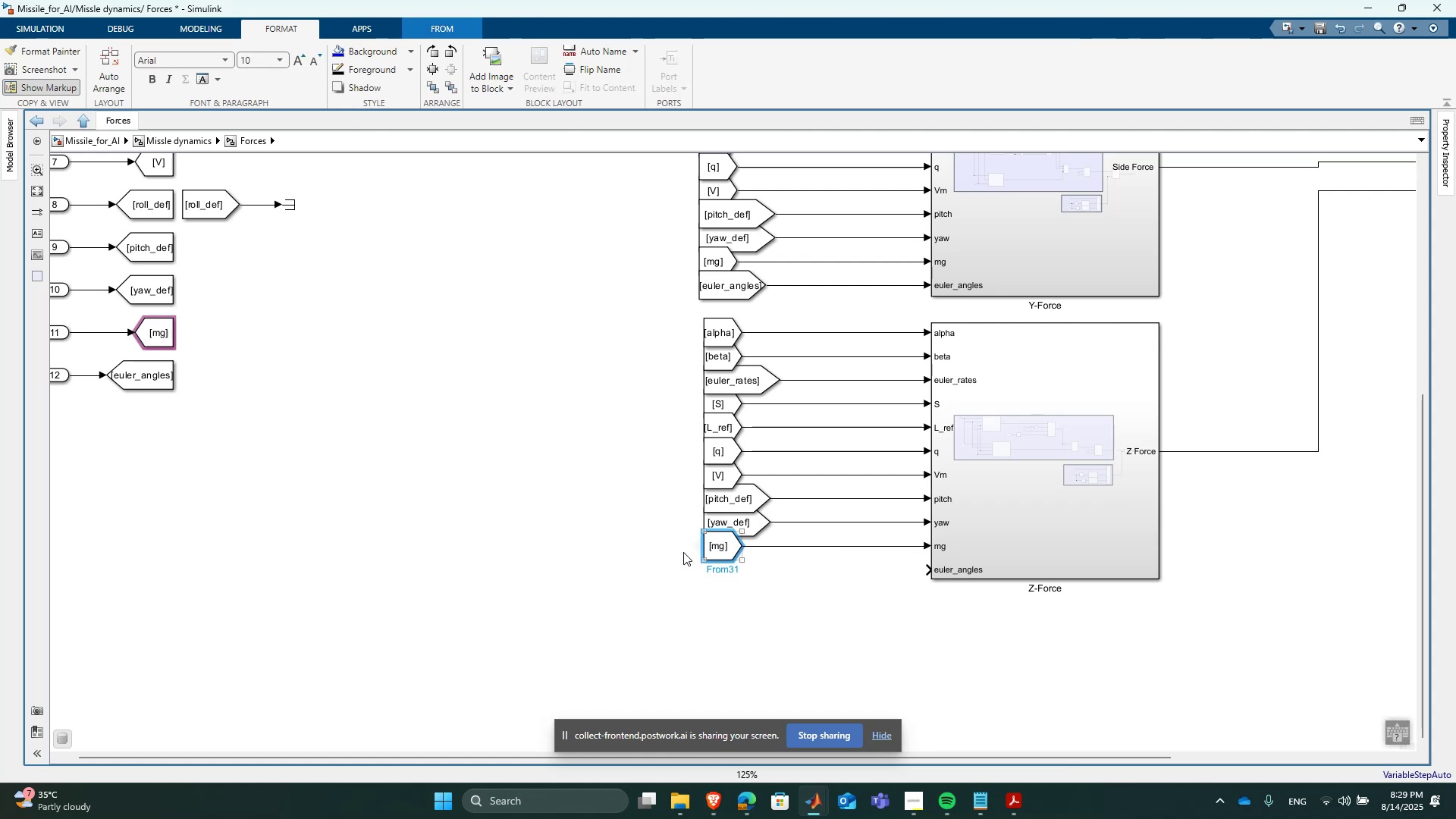 
left_click([604, 554])
 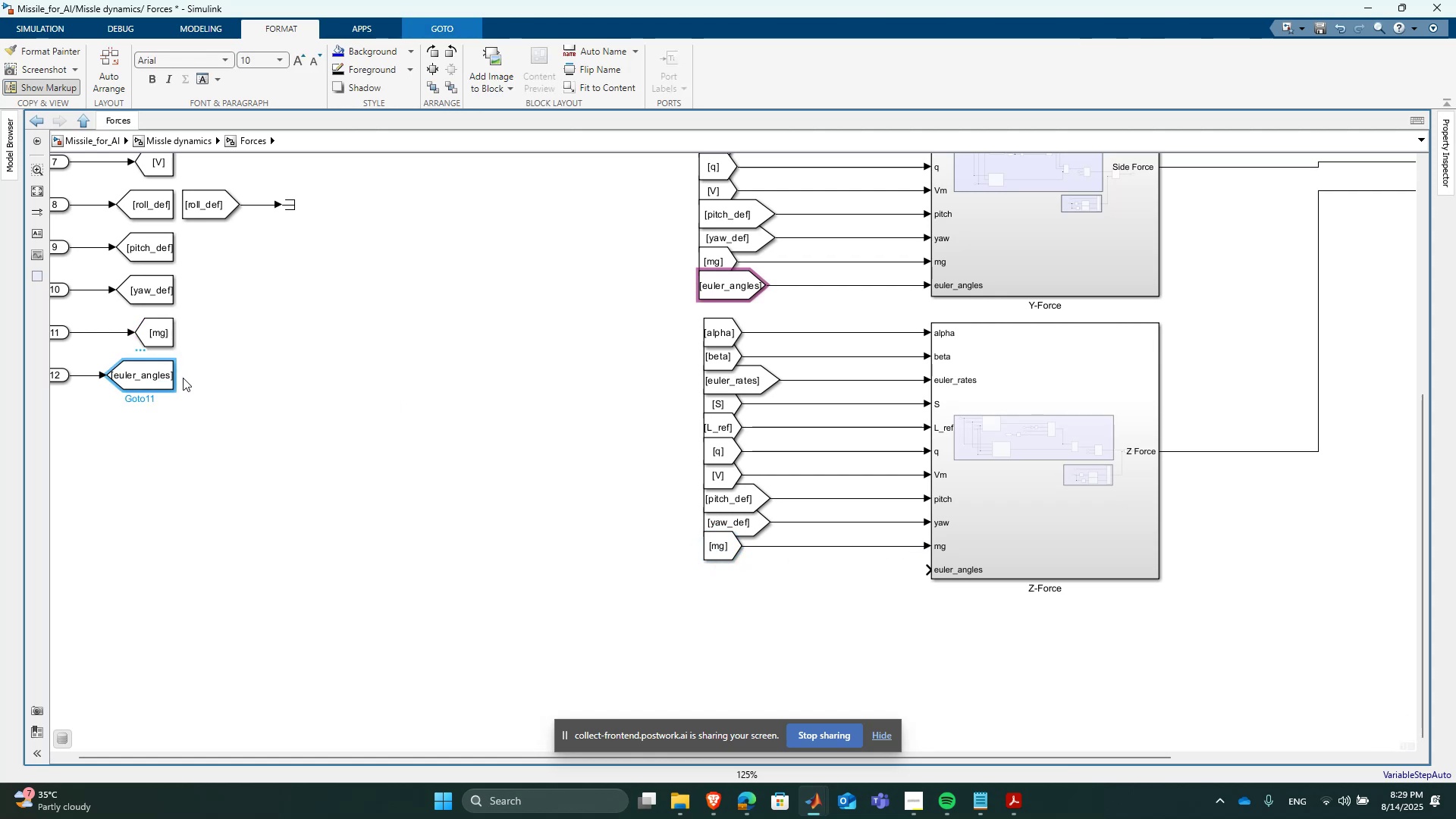 
left_click_drag(start_coordinate=[178, 375], to_coordinate=[726, 571])
 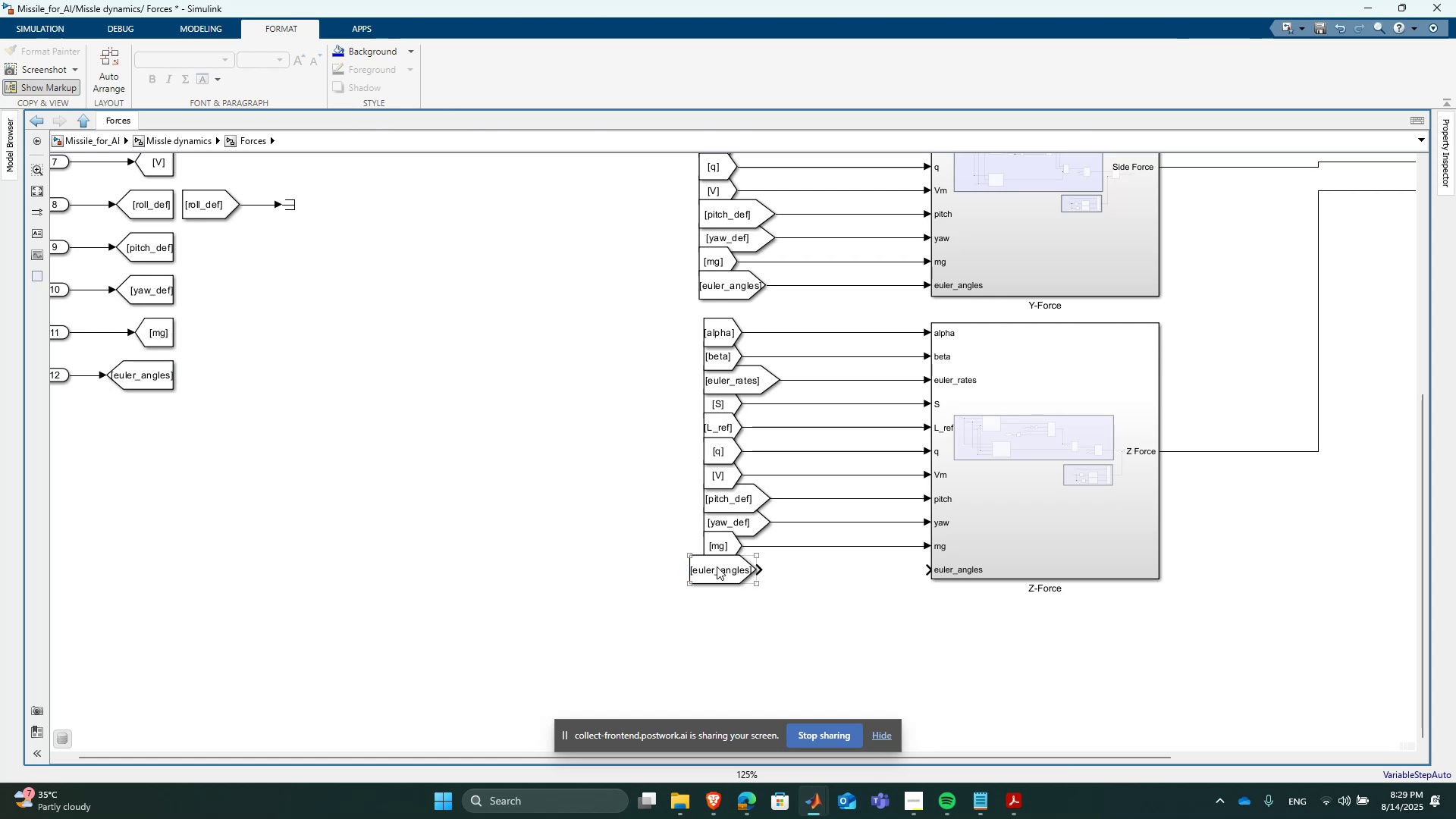 
left_click_drag(start_coordinate=[714, 561], to_coordinate=[730, 570])
 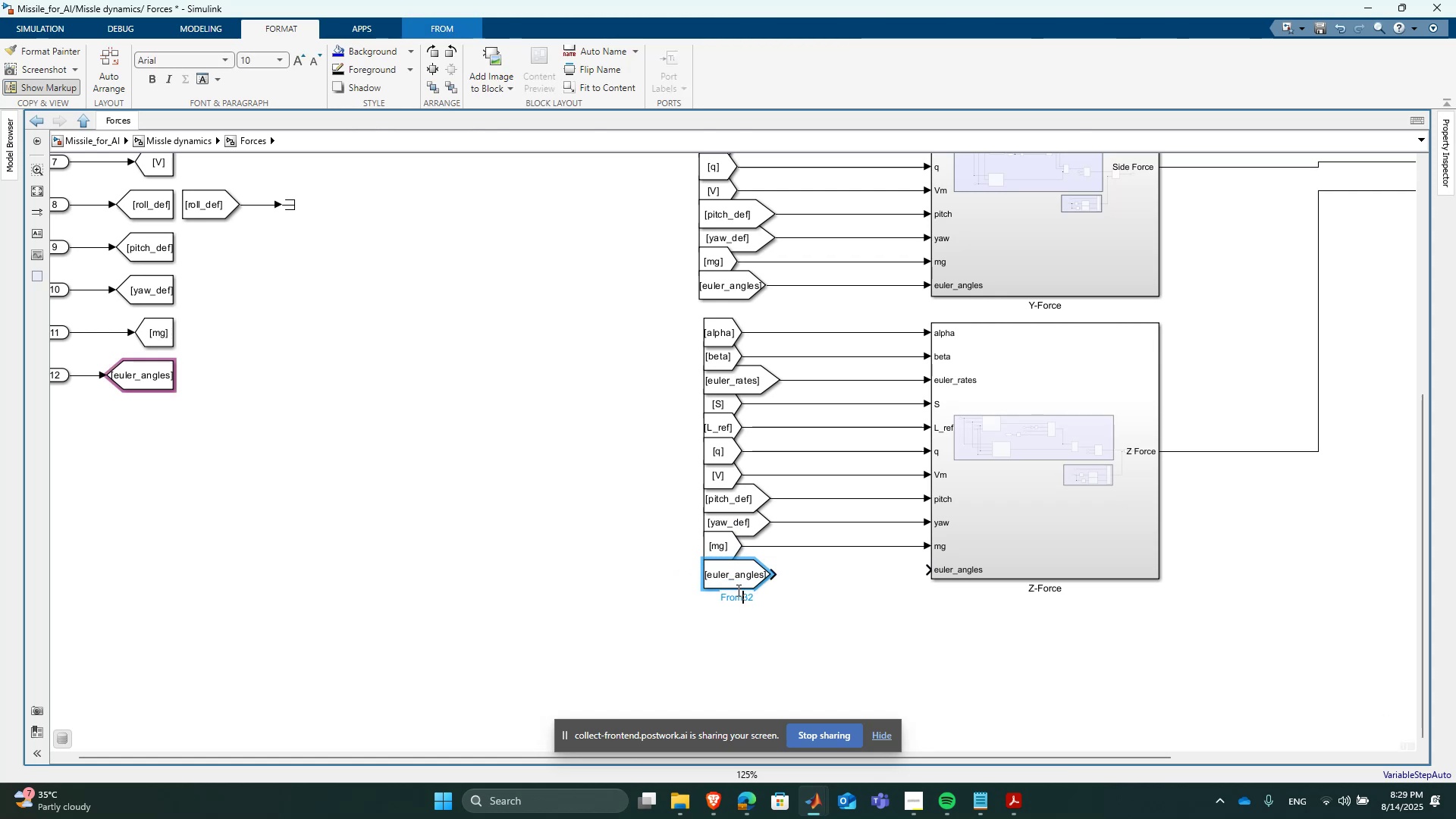 
left_click([817, 601])
 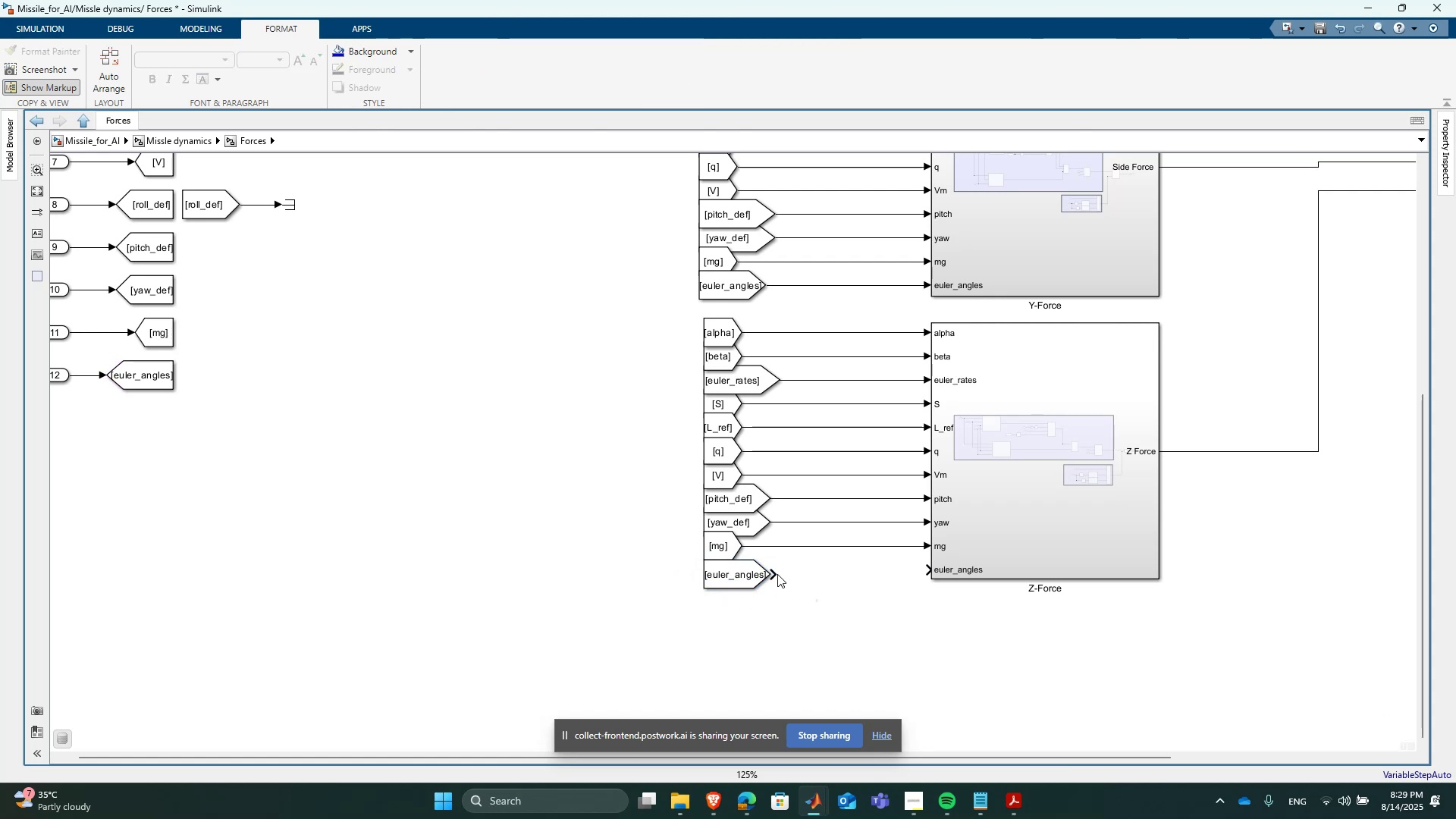 
left_click_drag(start_coordinate=[774, 574], to_coordinate=[943, 576])
 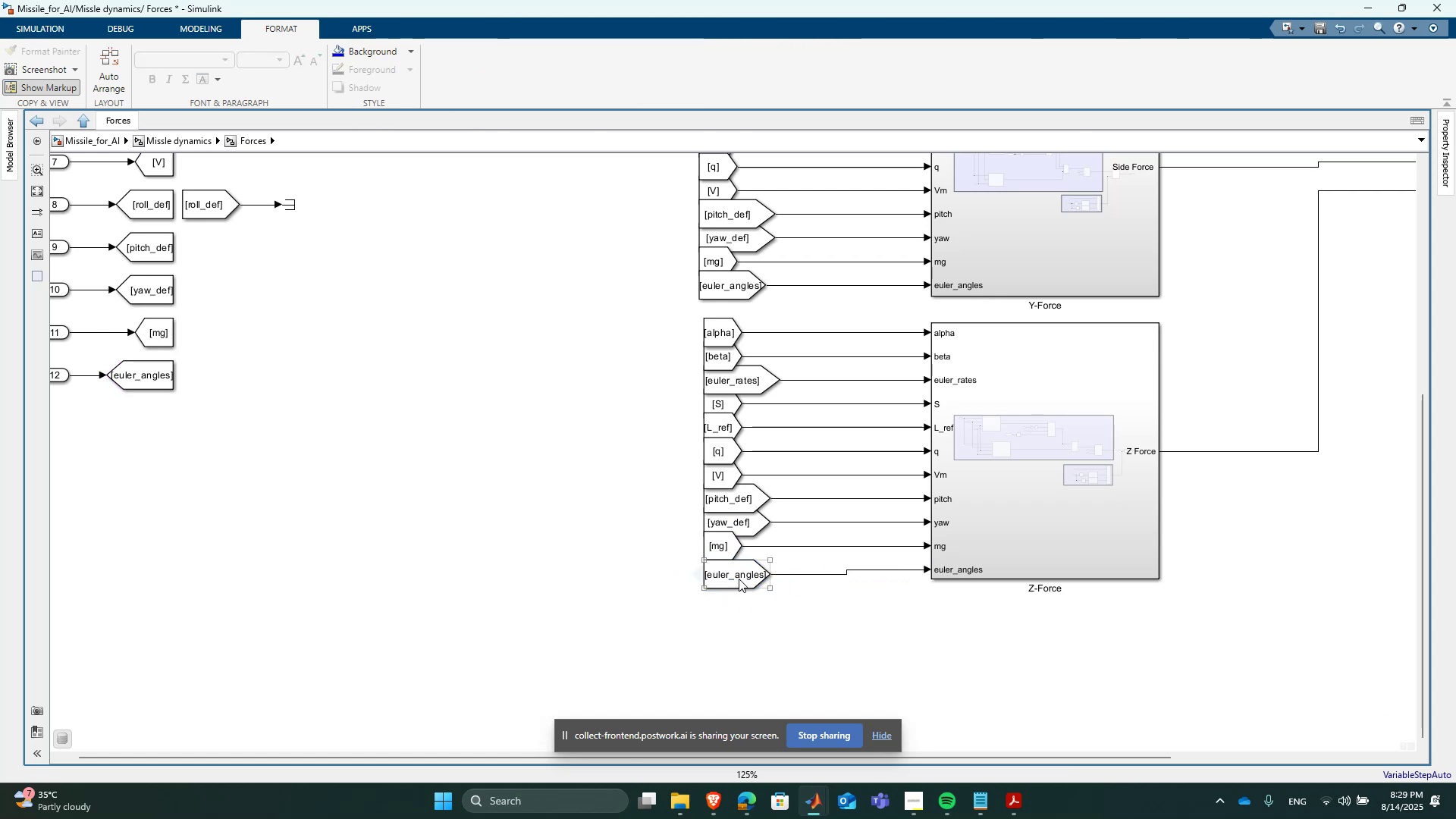 
left_click([739, 579])
 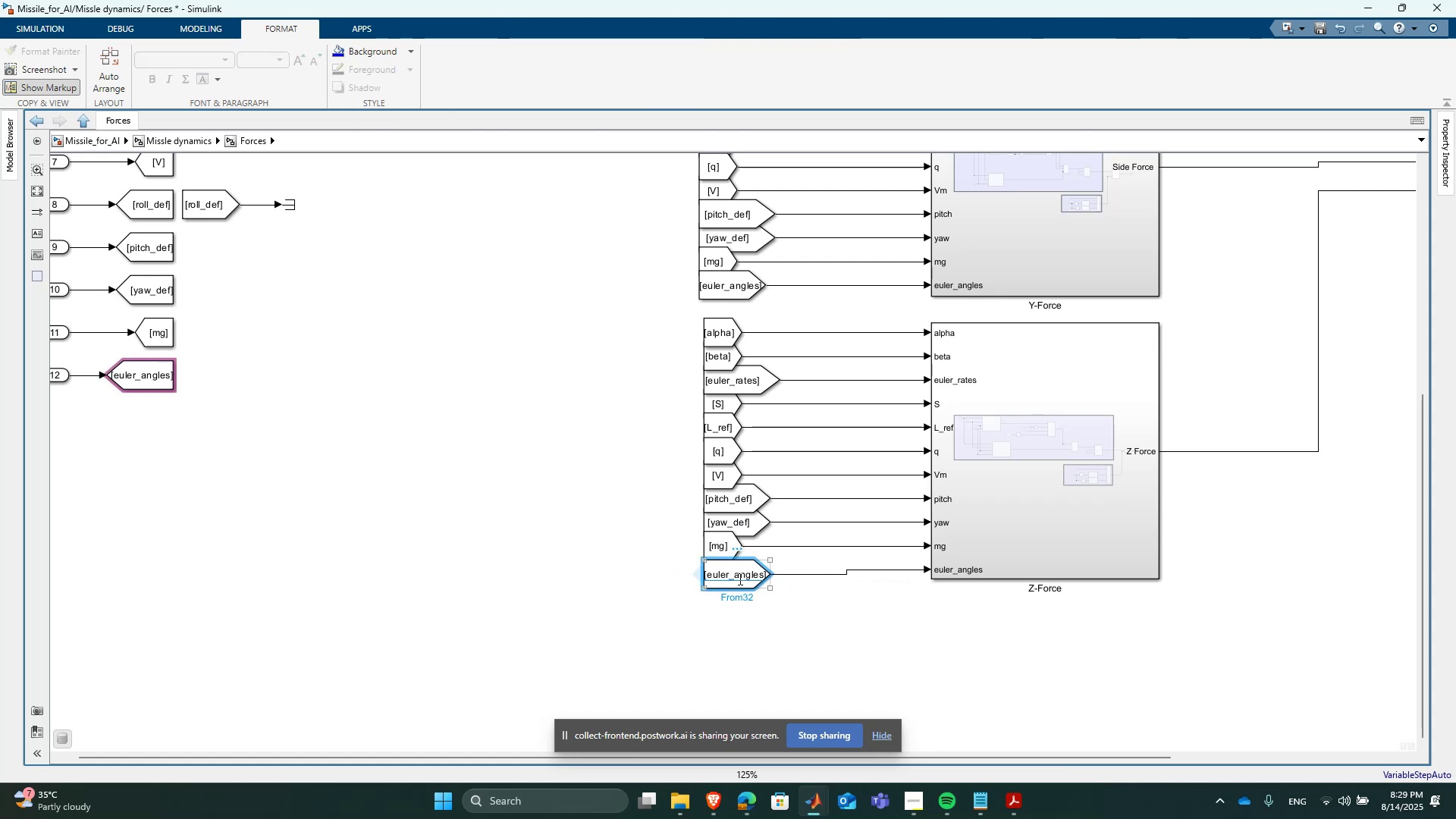 
key(ArrowUp)
 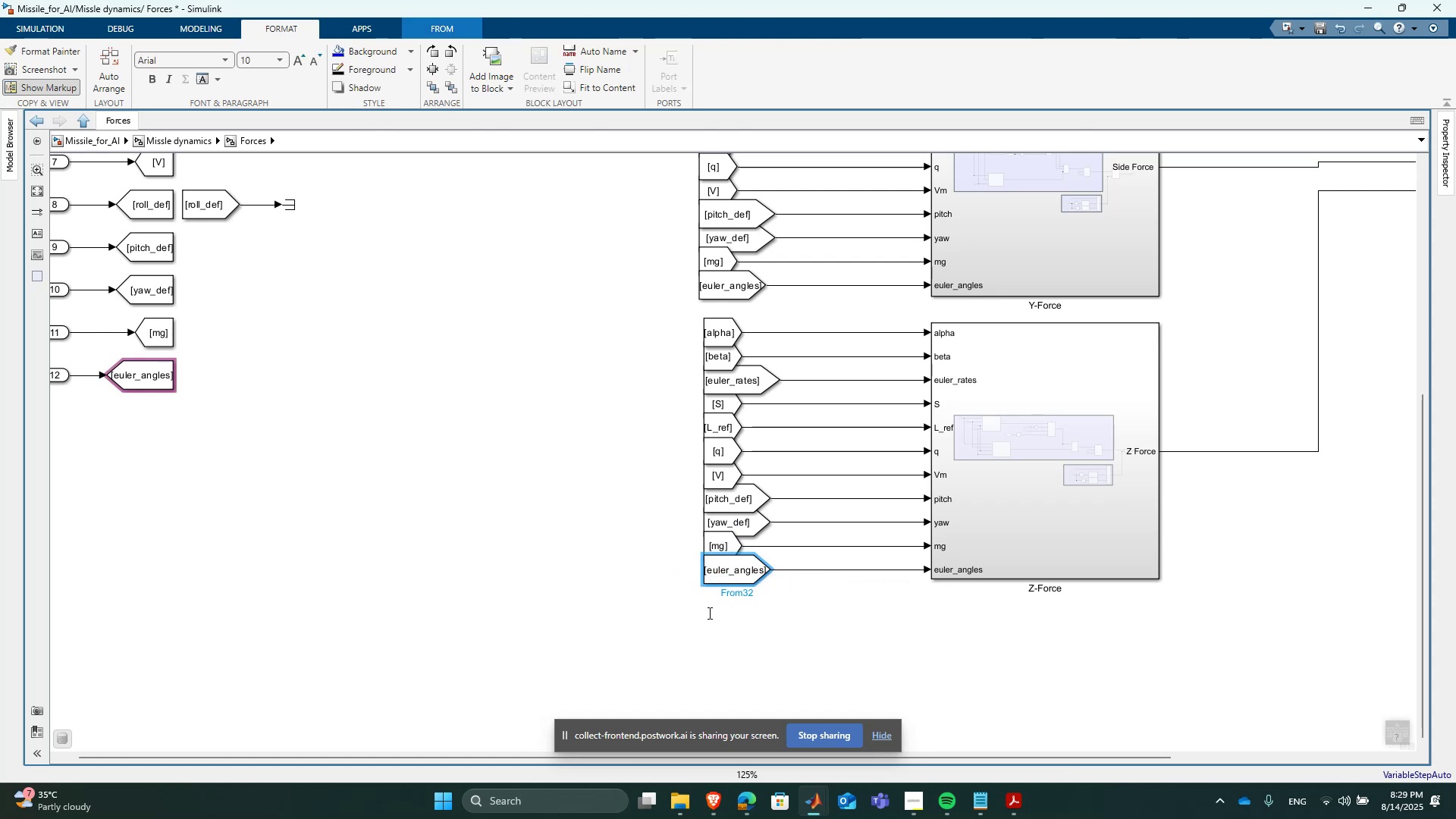 
left_click([708, 613])
 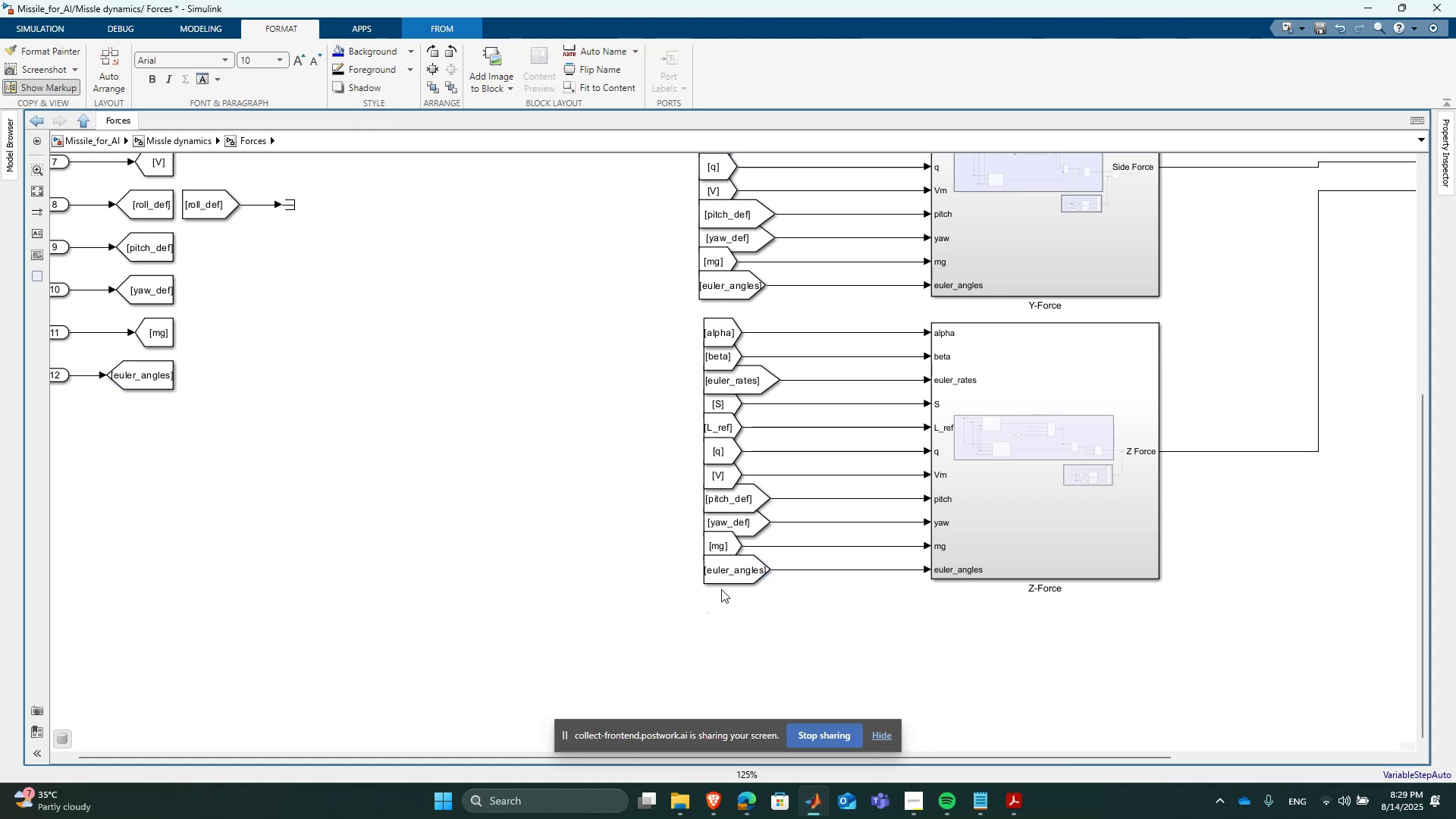 
key(Space)
 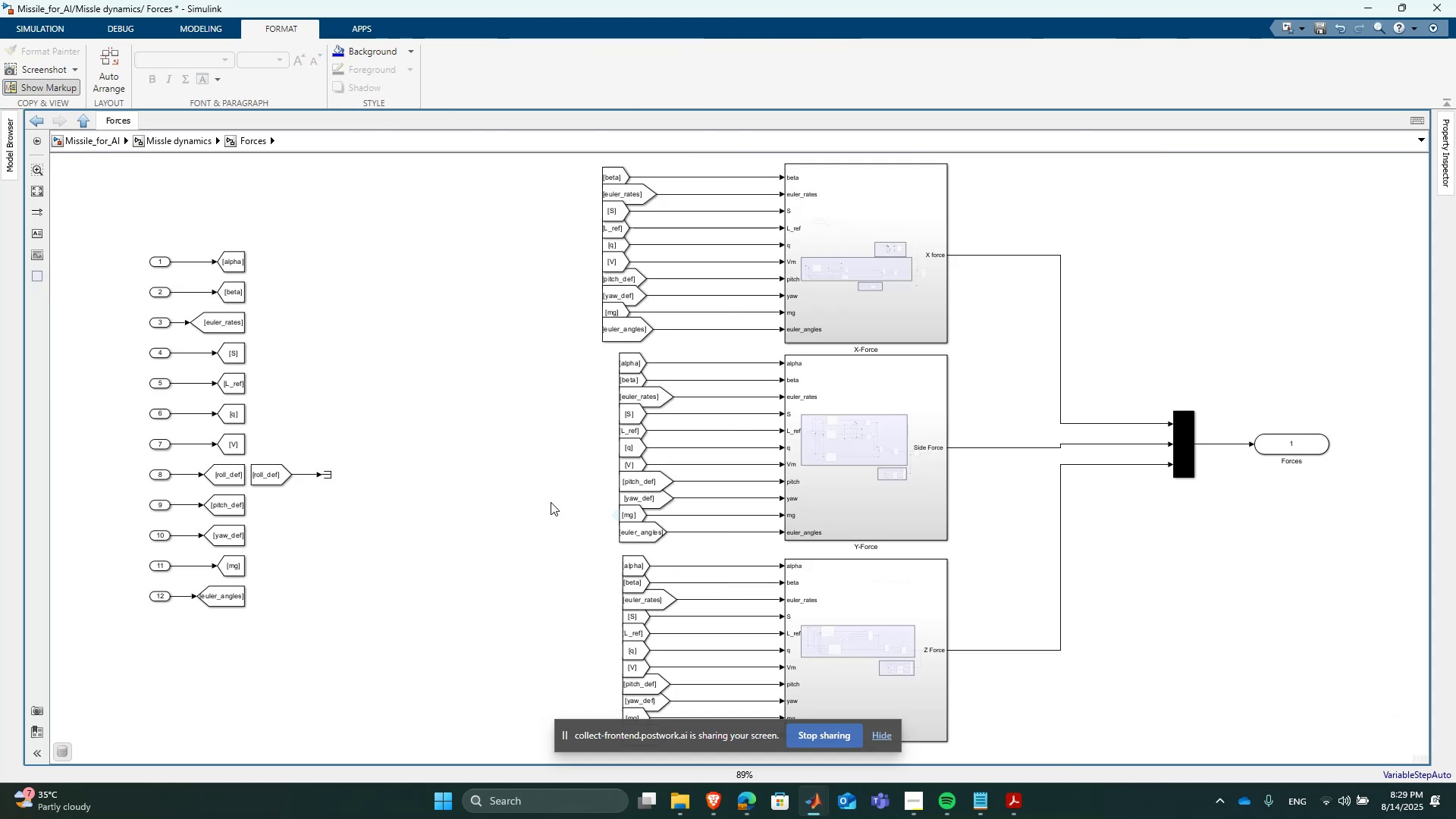 
scroll: coordinate [547, 493], scroll_direction: down, amount: 1.0
 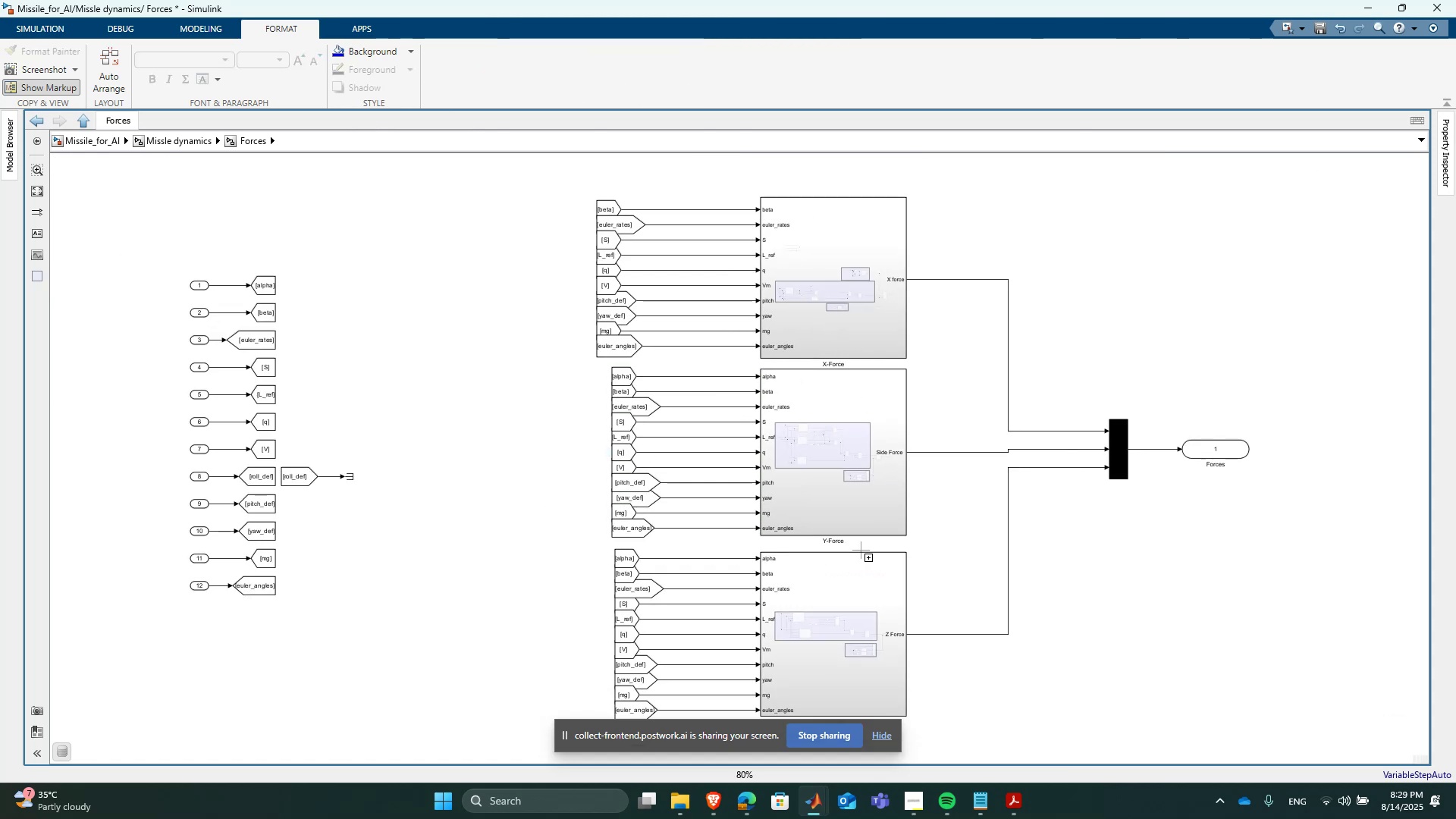 
double_click([873, 571])
 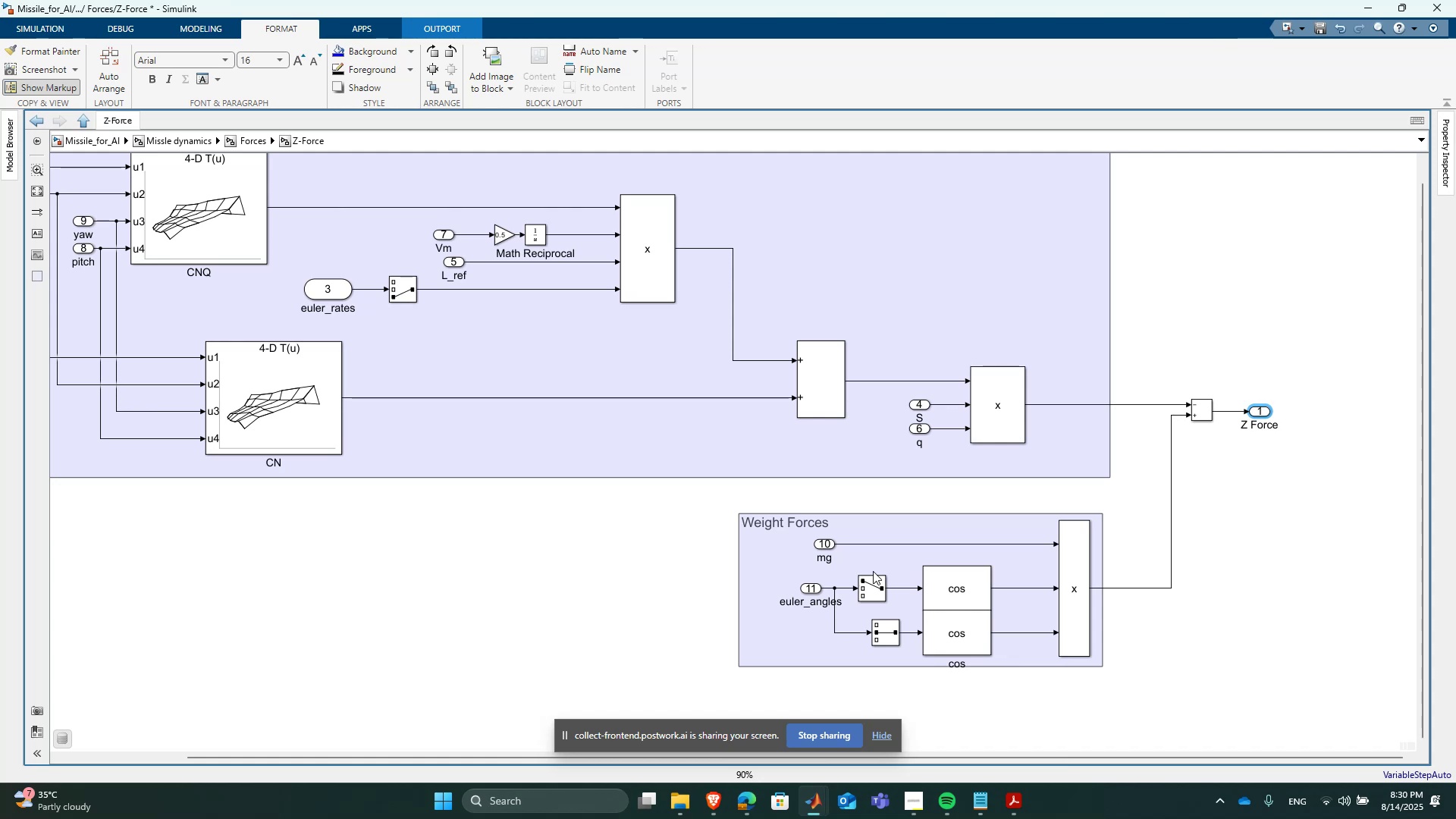 
wait(58.93)
 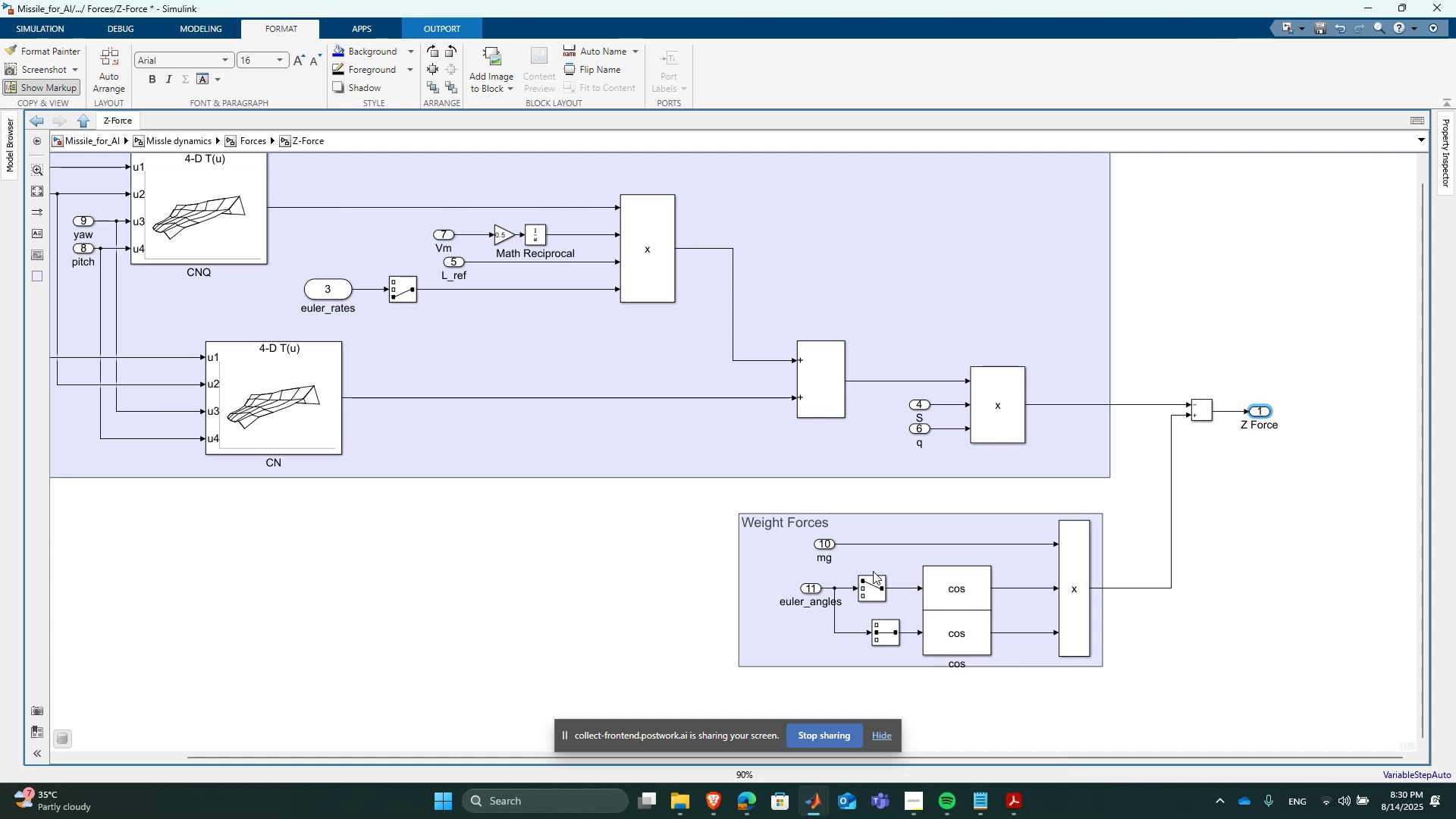 
left_click([537, 639])
 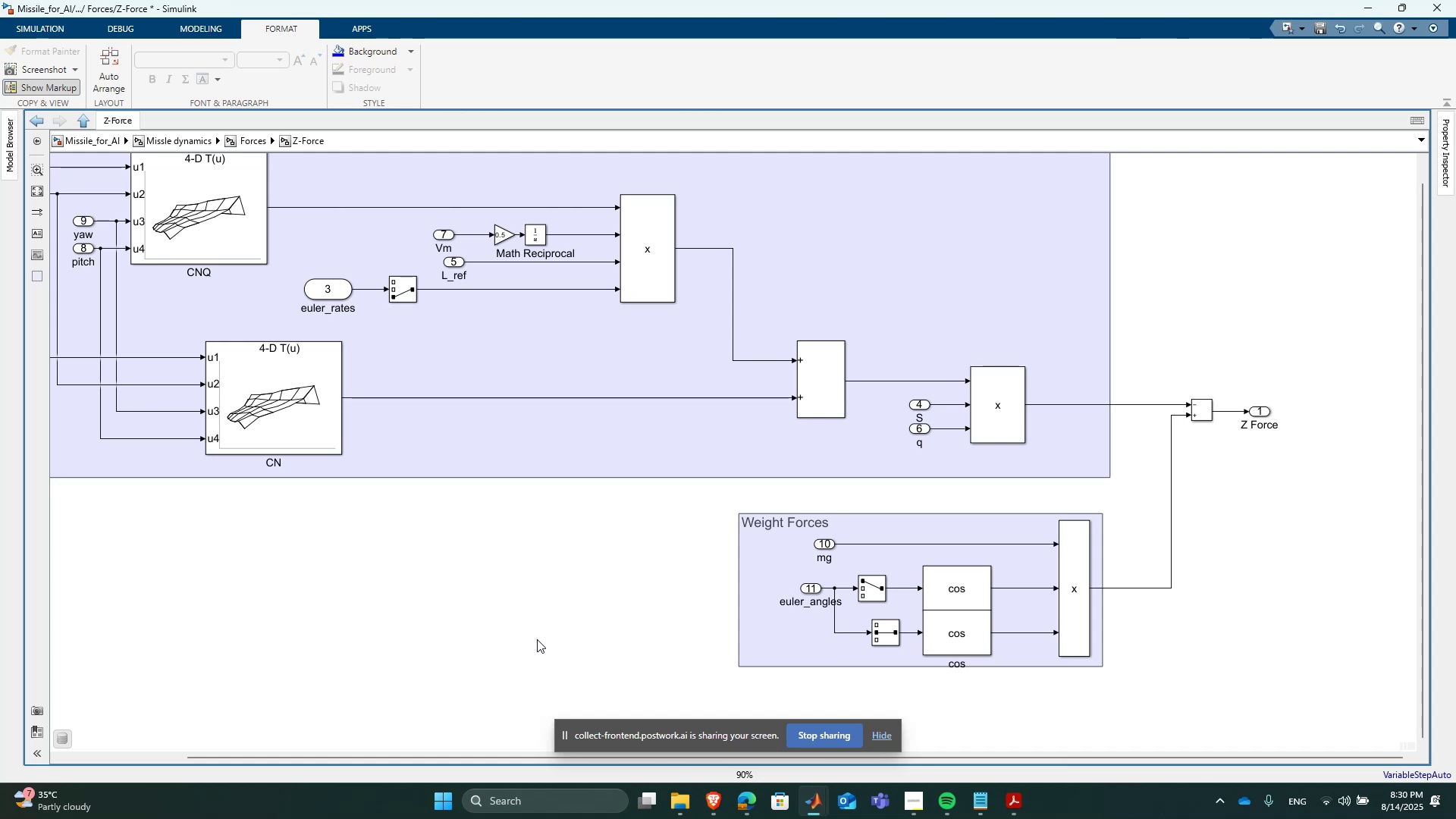 
wait(22.45)
 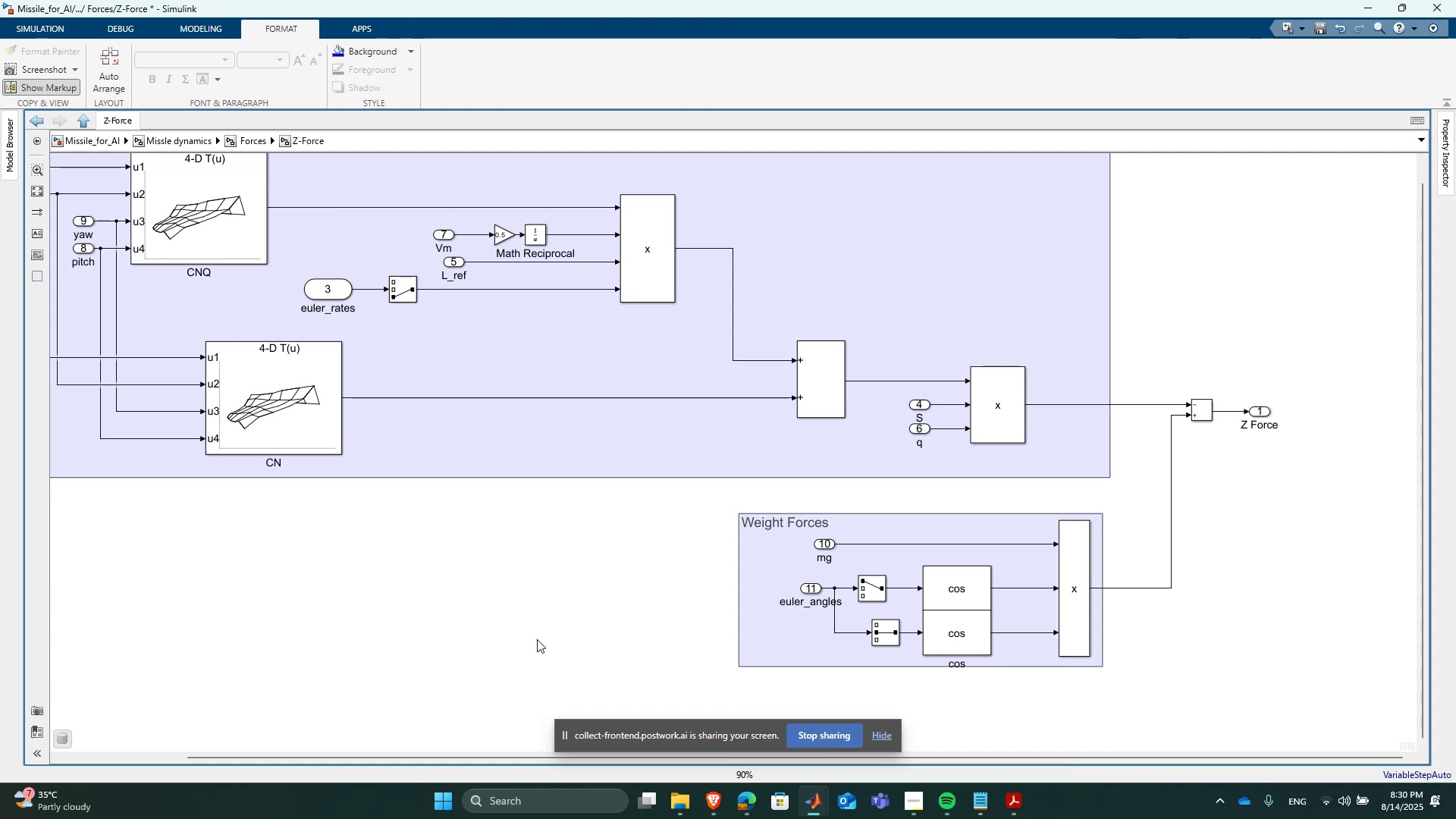 
scroll: coordinate [721, 351], scroll_direction: down, amount: 1.0
 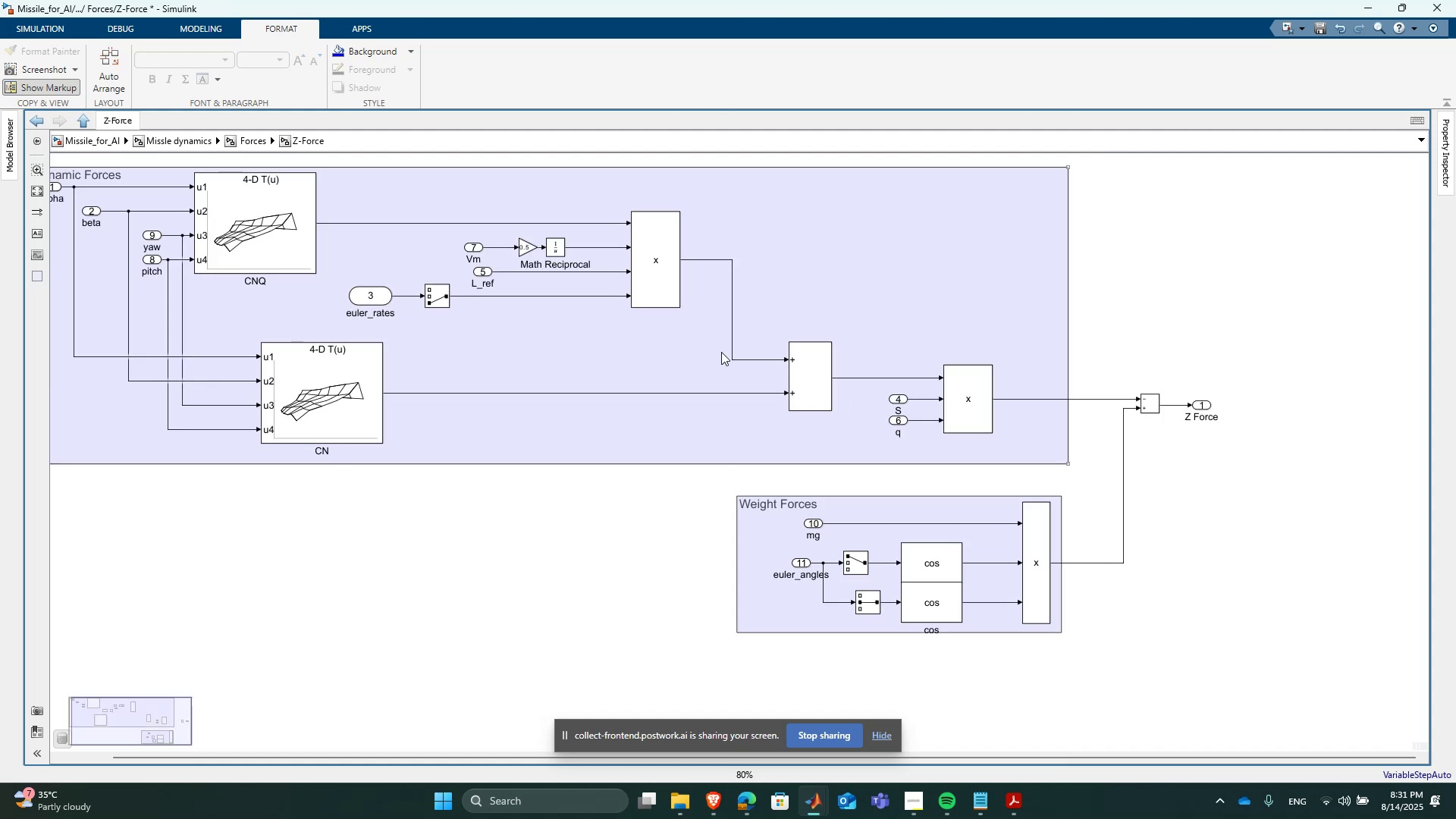 
key(Space)
 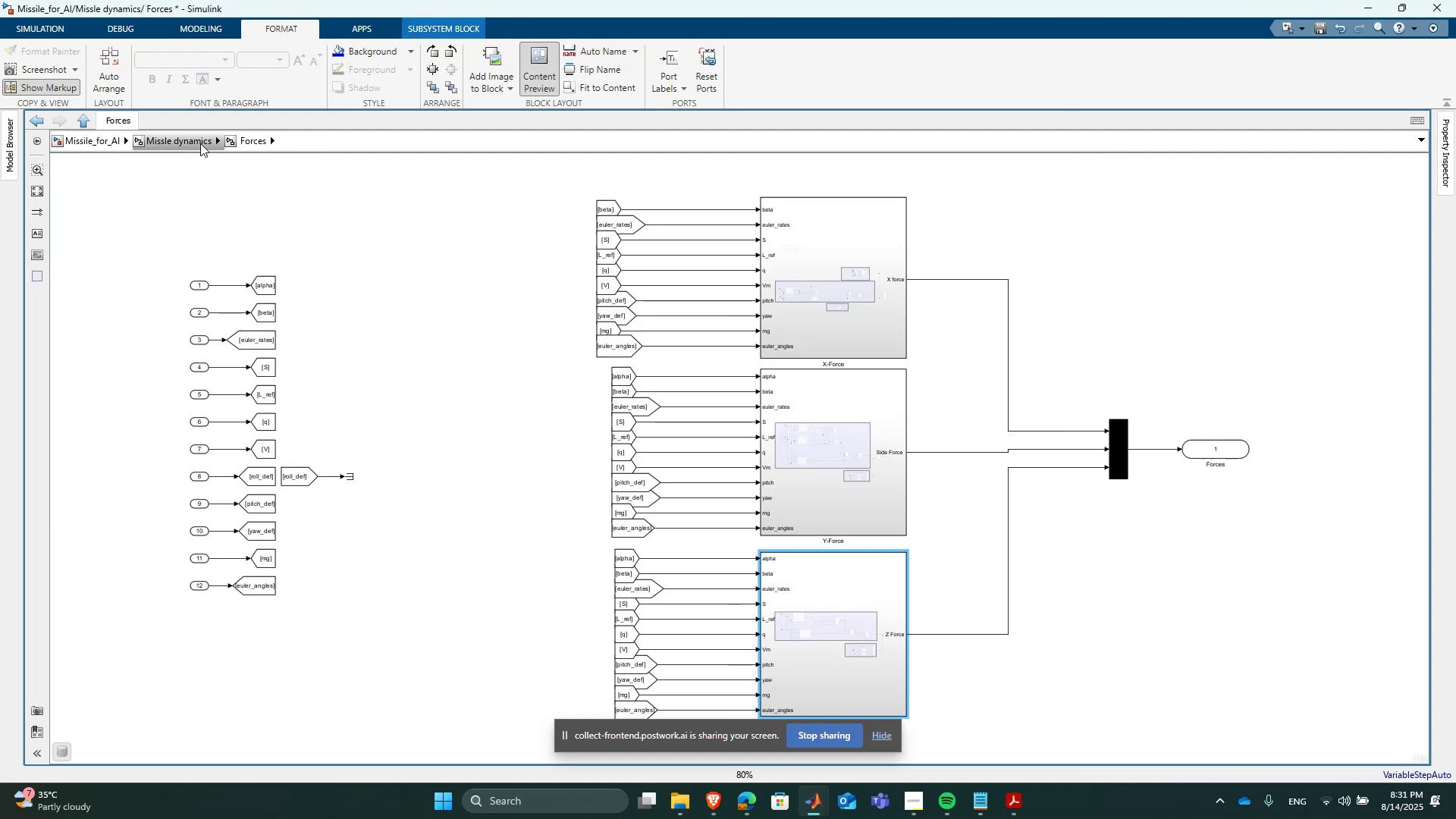 
scroll: coordinate [617, 326], scroll_direction: down, amount: 1.0
 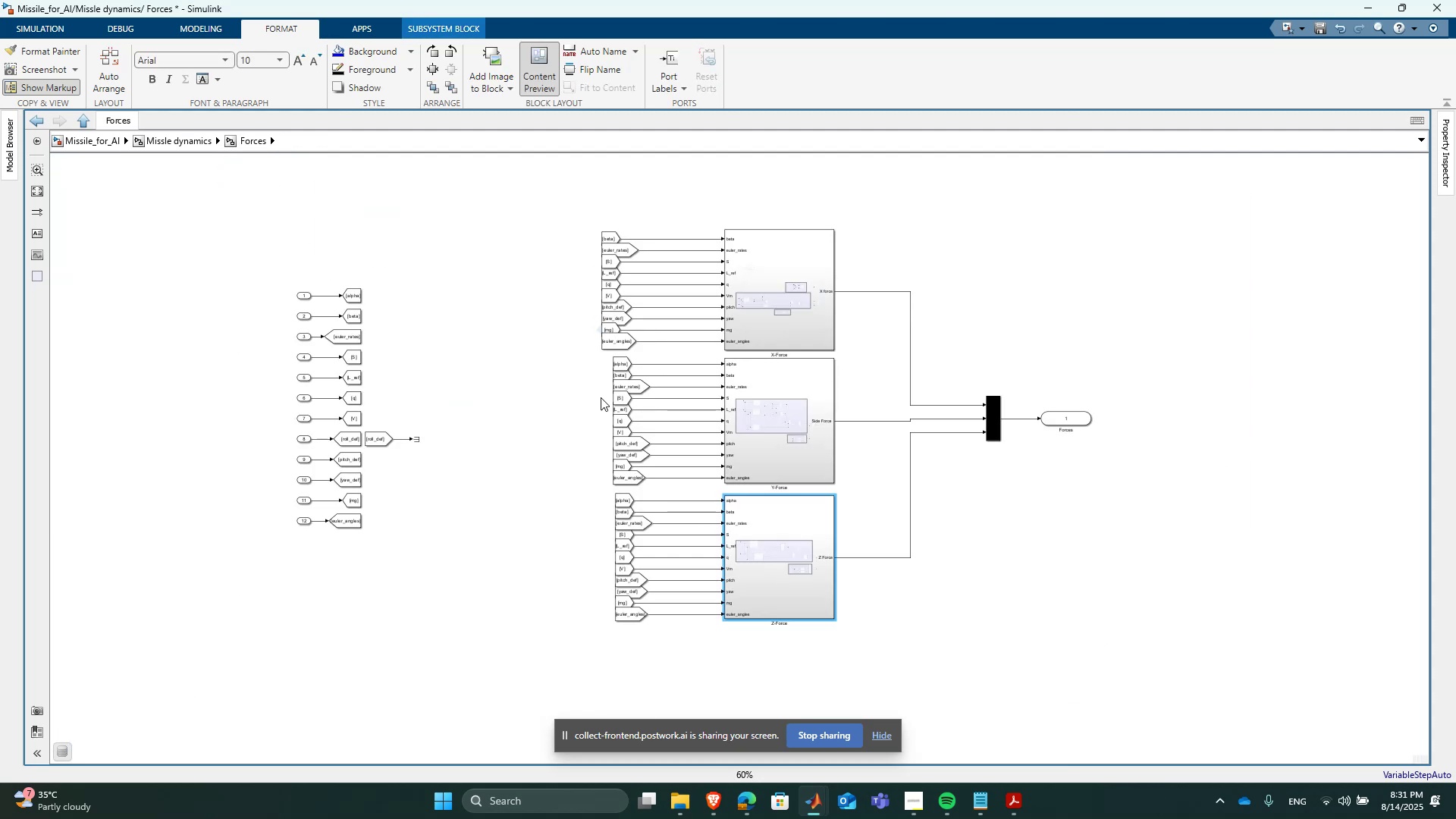 
scroll: coordinate [537, 519], scroll_direction: up, amount: 1.0
 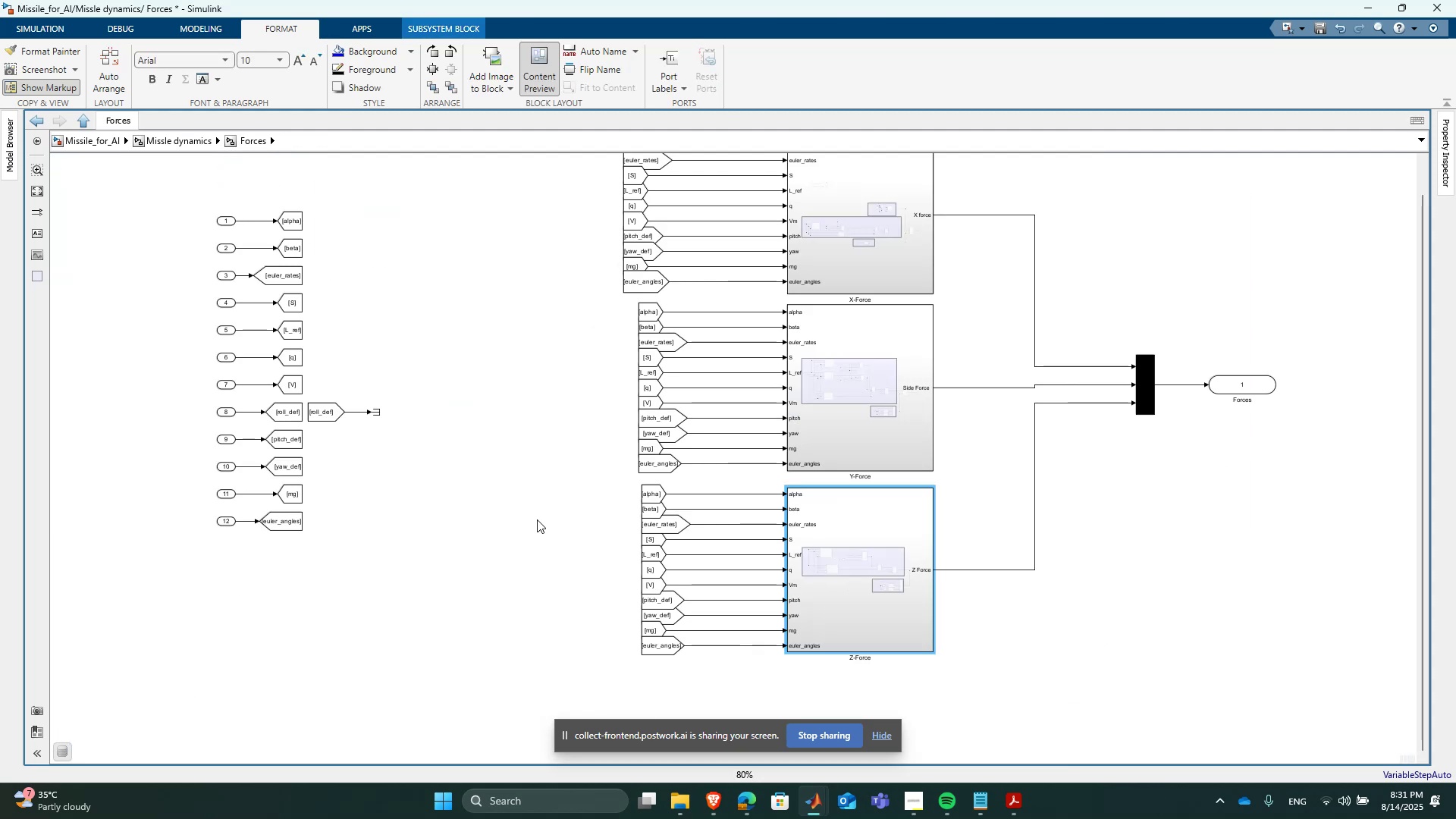 
scroll: coordinate [537, 519], scroll_direction: down, amount: 1.0
 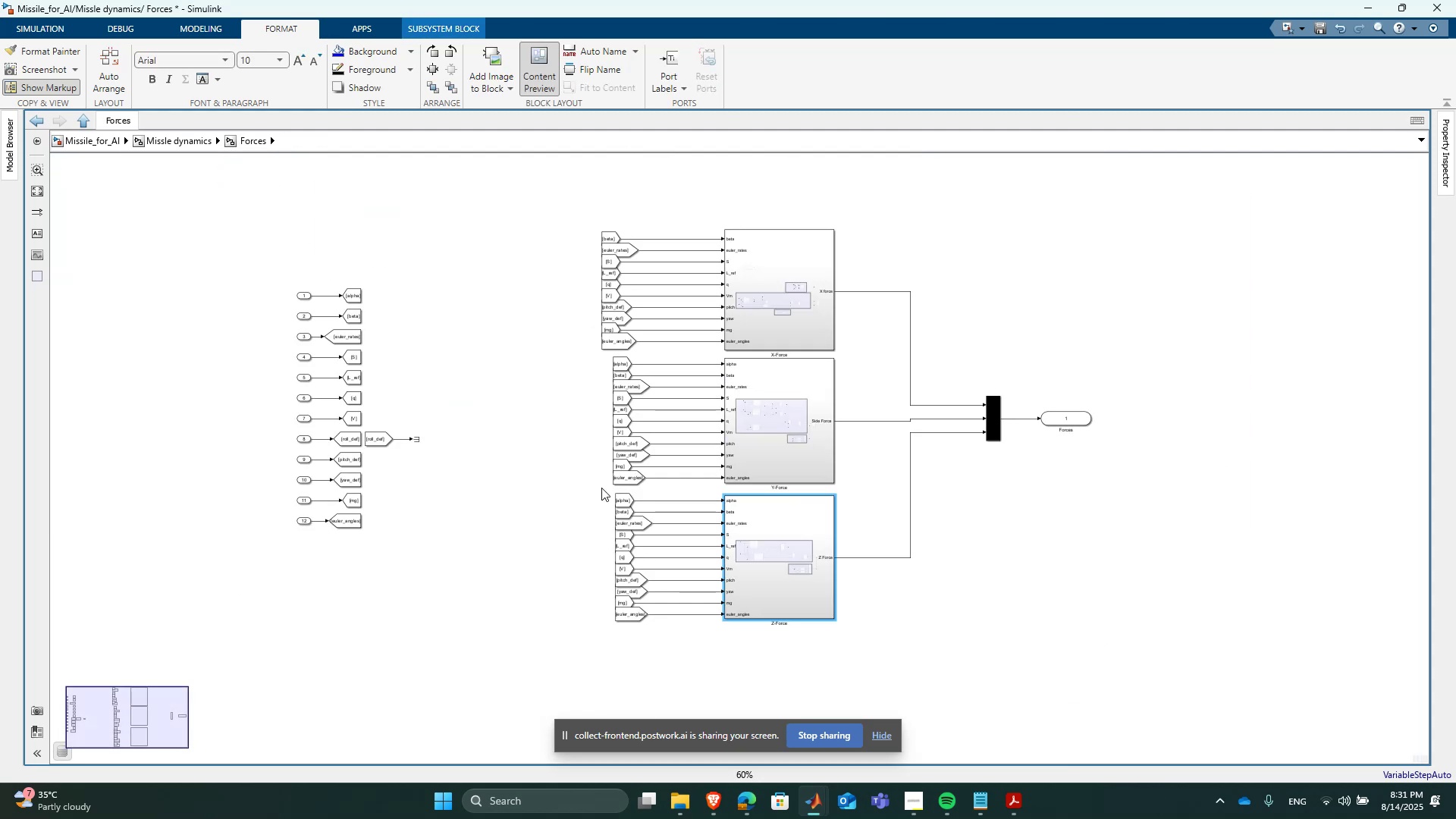 
scroll: coordinate [688, 482], scroll_direction: up, amount: 1.0
 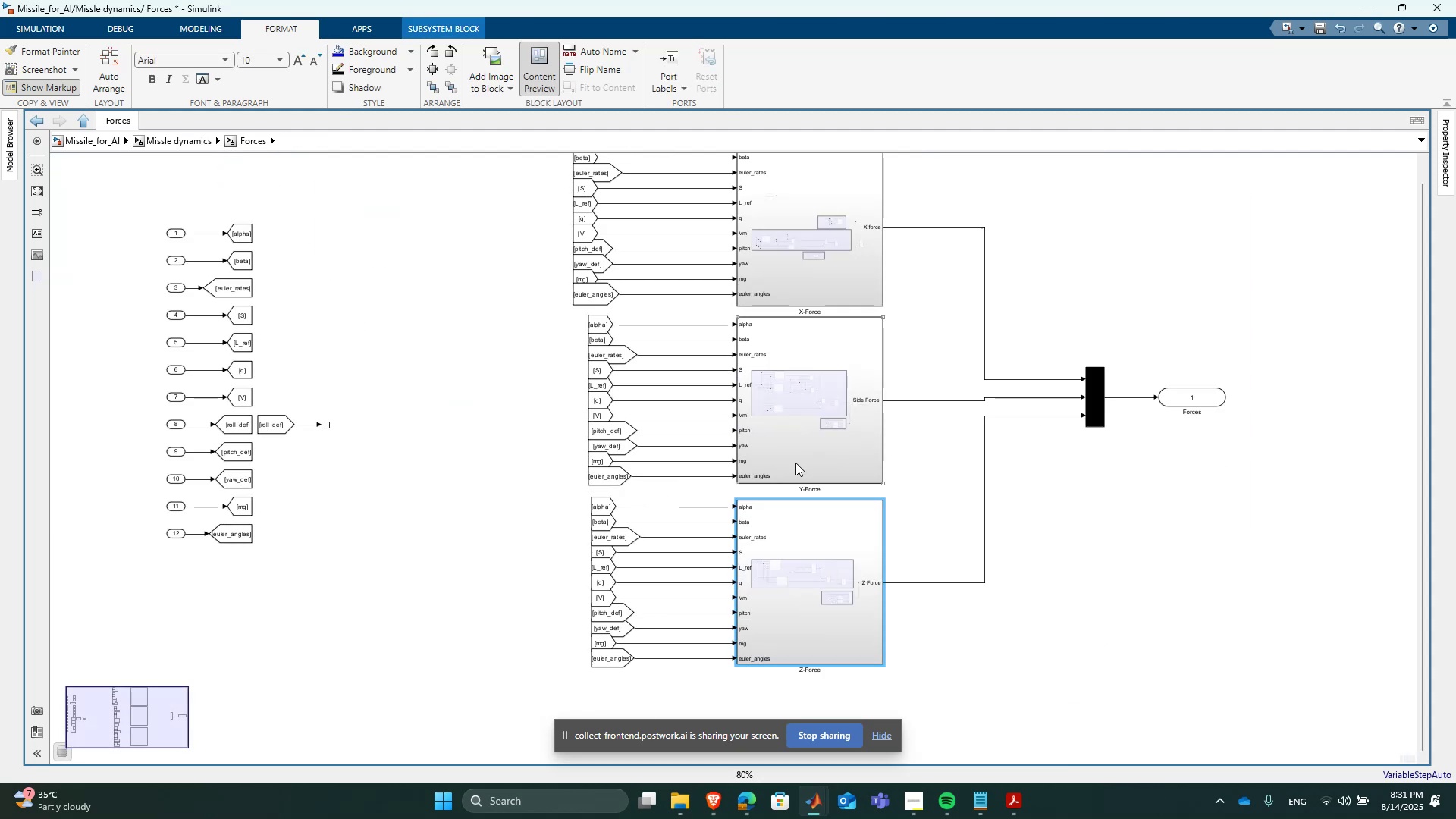 
left_click([797, 463])
 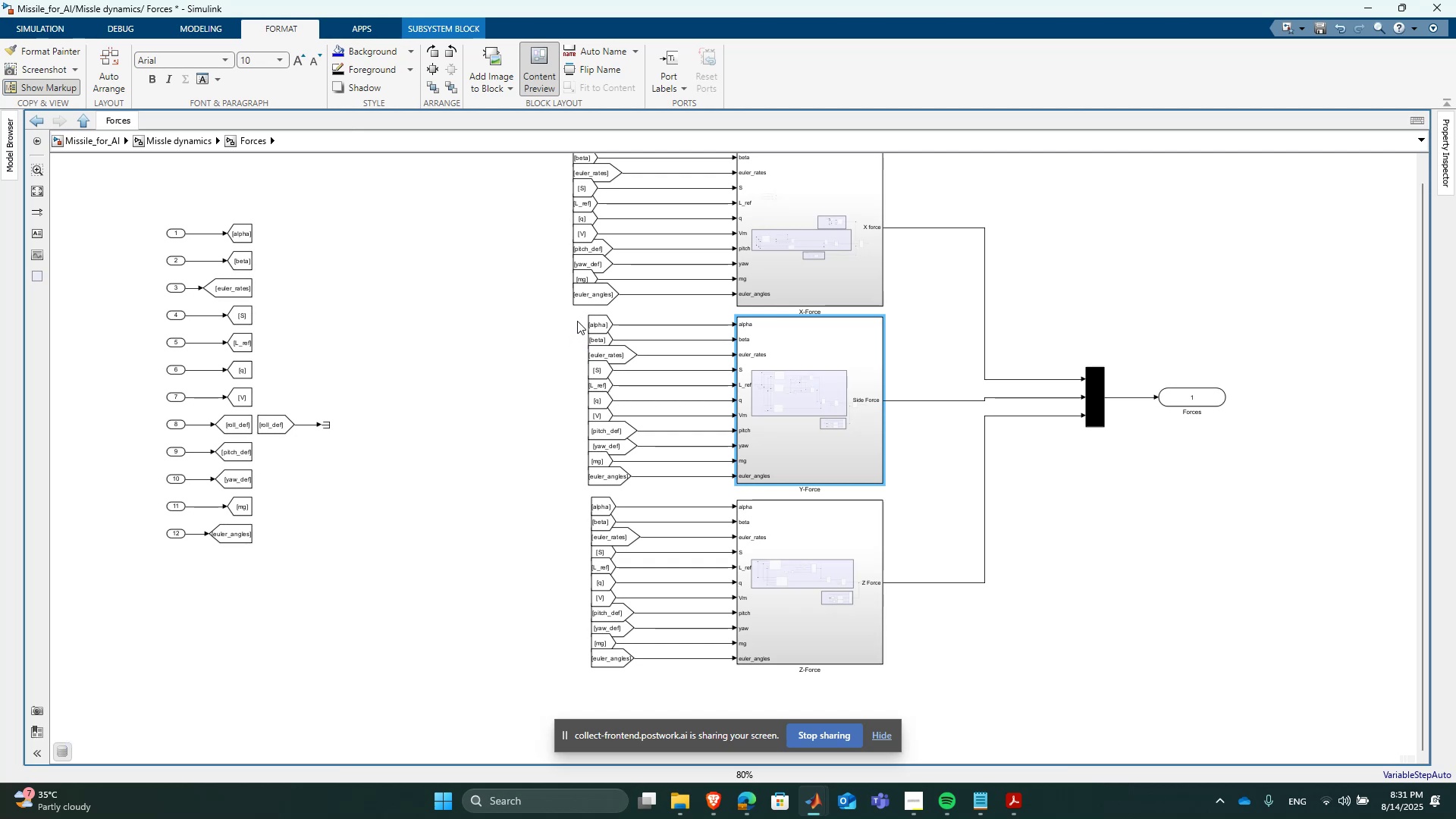 
left_click_drag(start_coordinate=[574, 313], to_coordinate=[828, 486])
 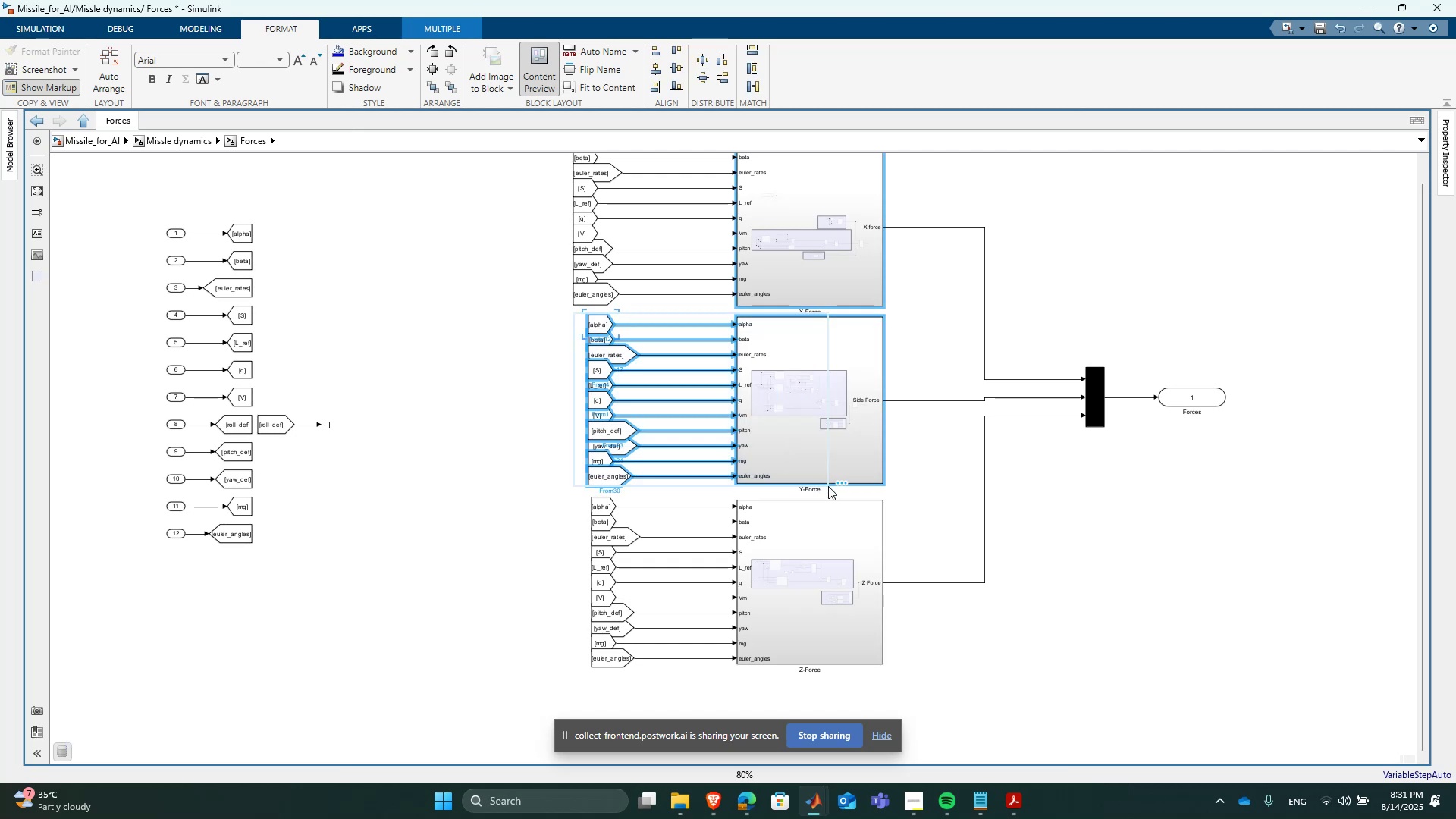 
key(ArrowUp)
 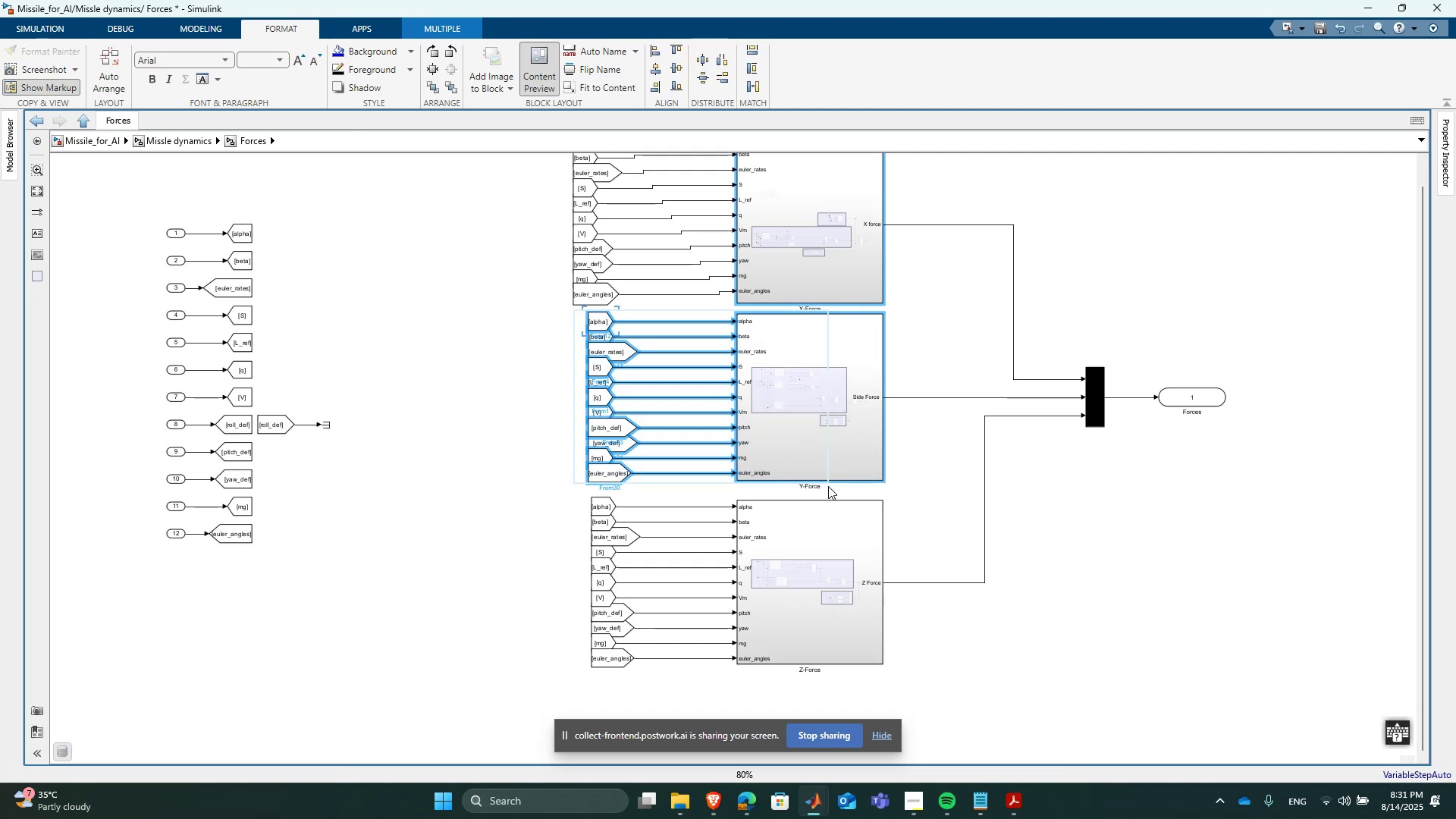 
key(ArrowDown)
 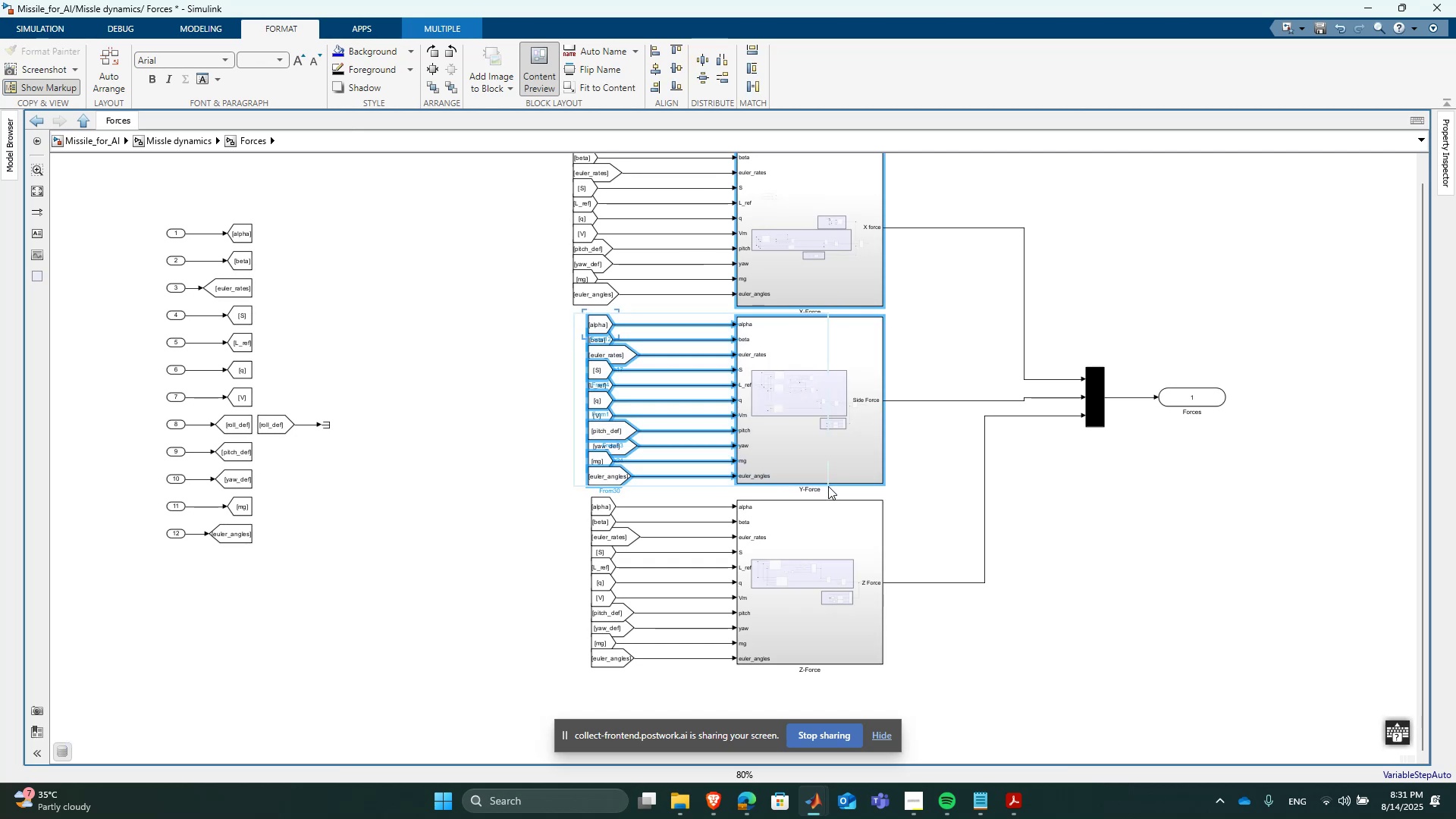 
hold_key(key=ControlLeft, duration=1.08)
left_click([843, 293])
 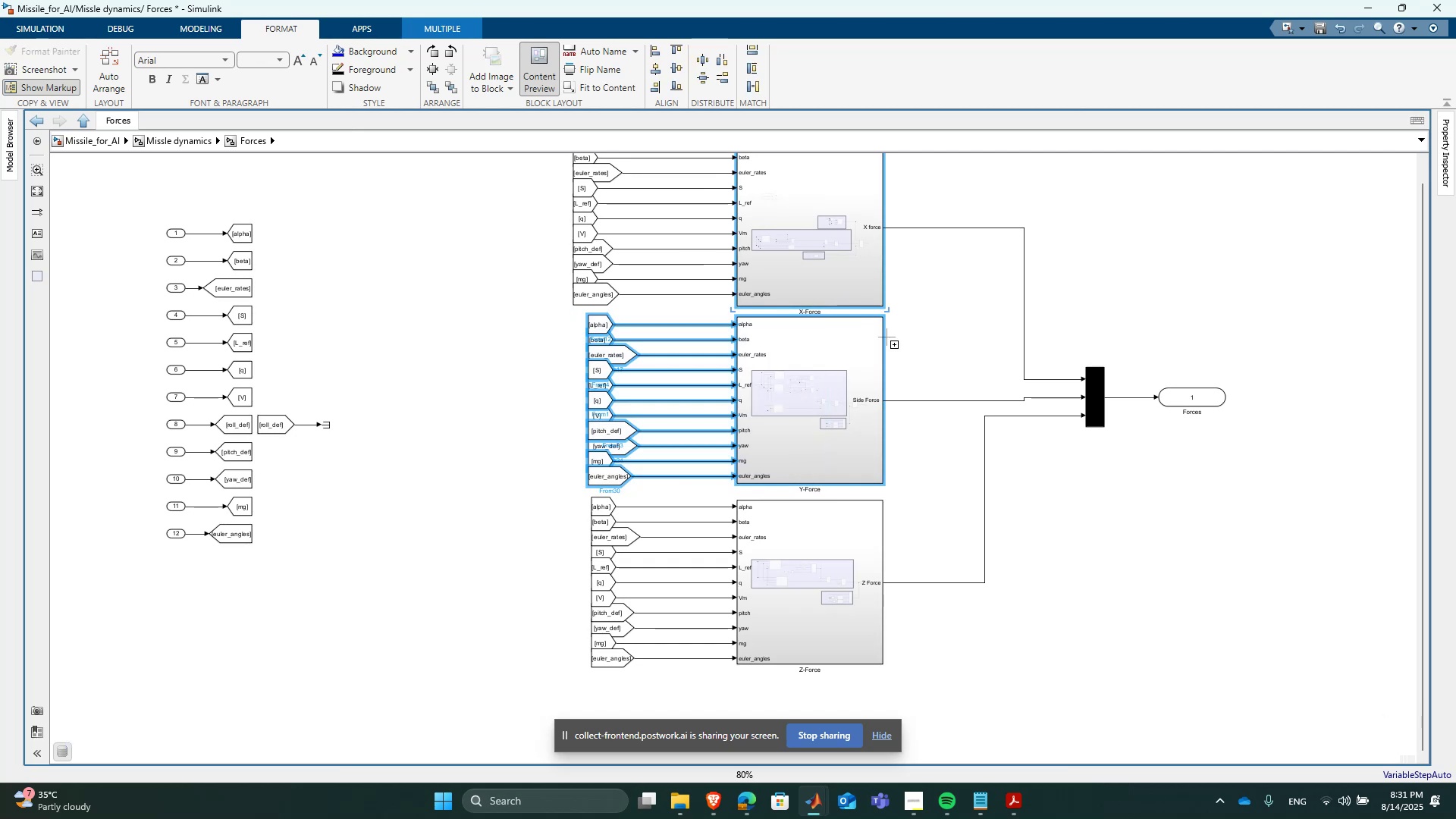 
hold_key(key=ShiftLeft, duration=0.86)
left_click([872, 281])
 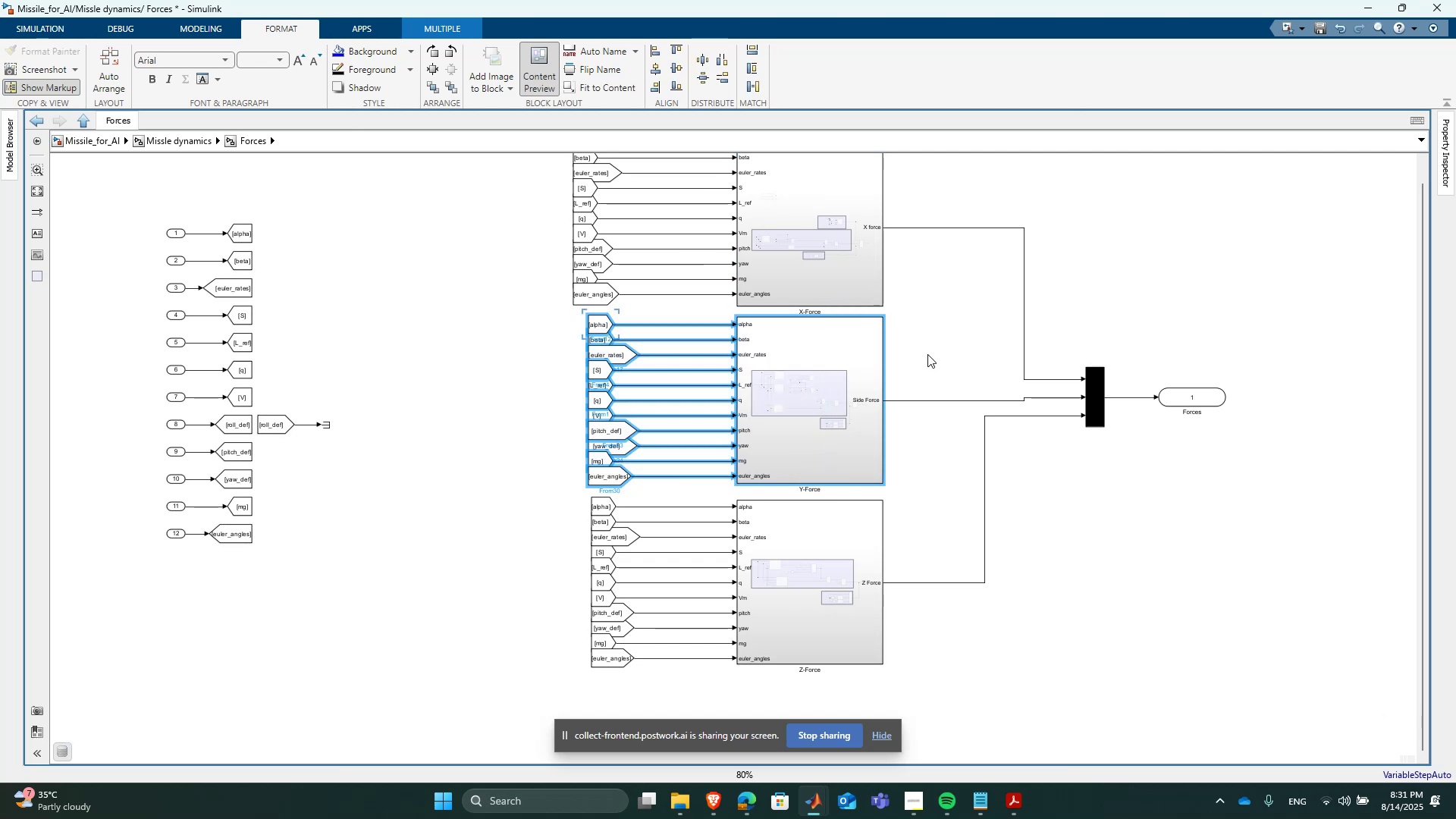 
key(ArrowUp)
 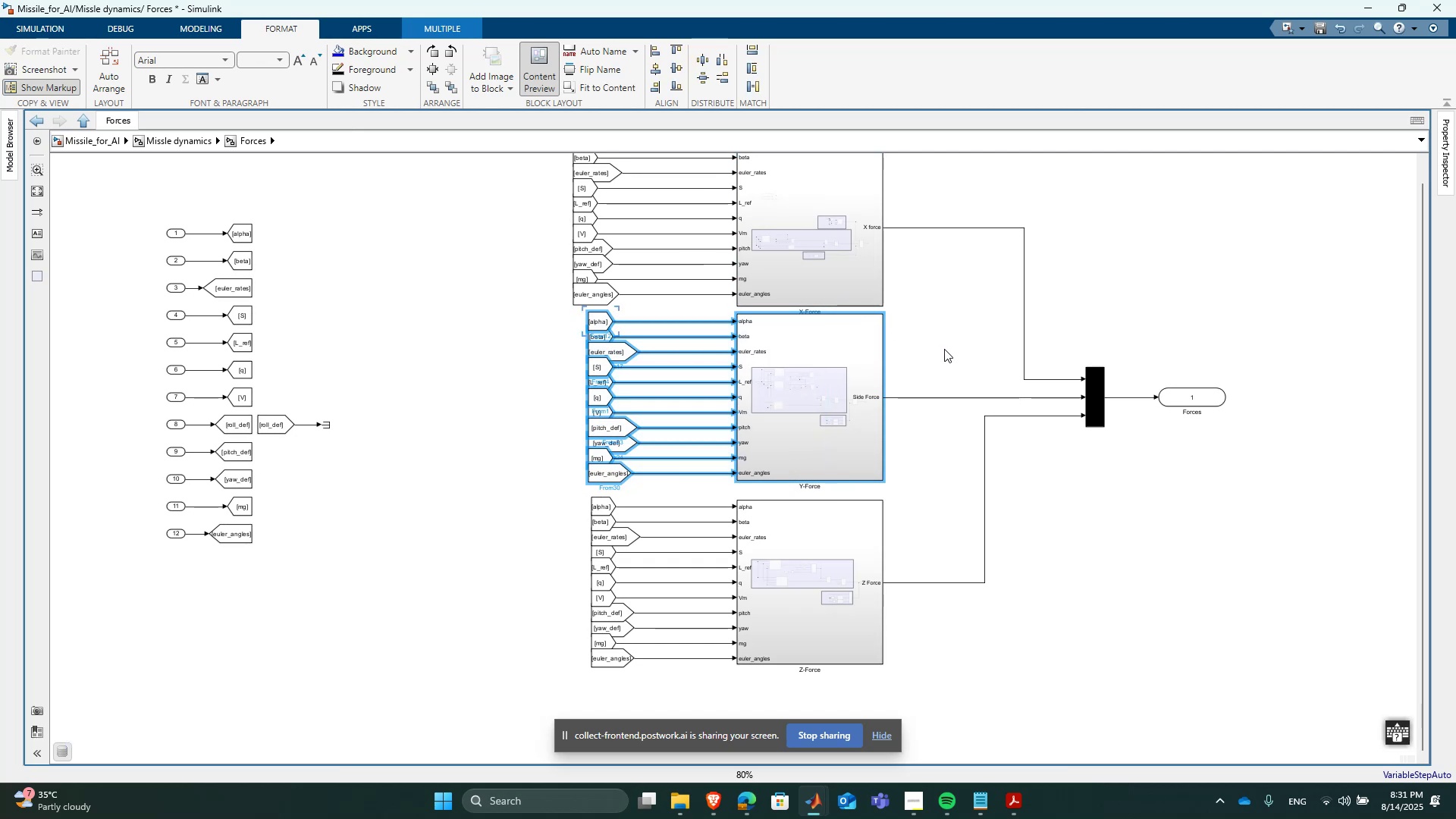 
left_click([944, 349])
 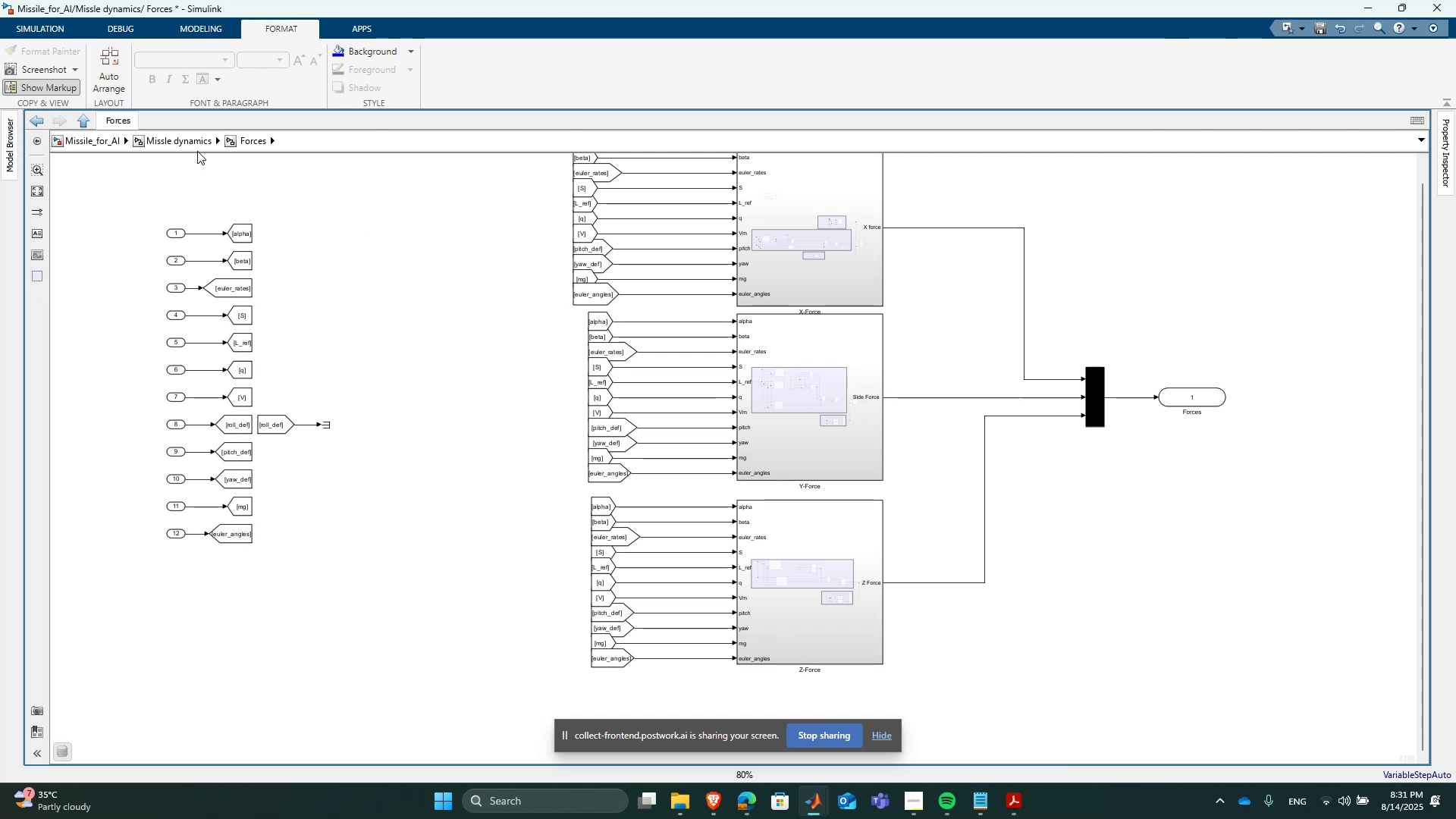 
left_click([196, 149])
 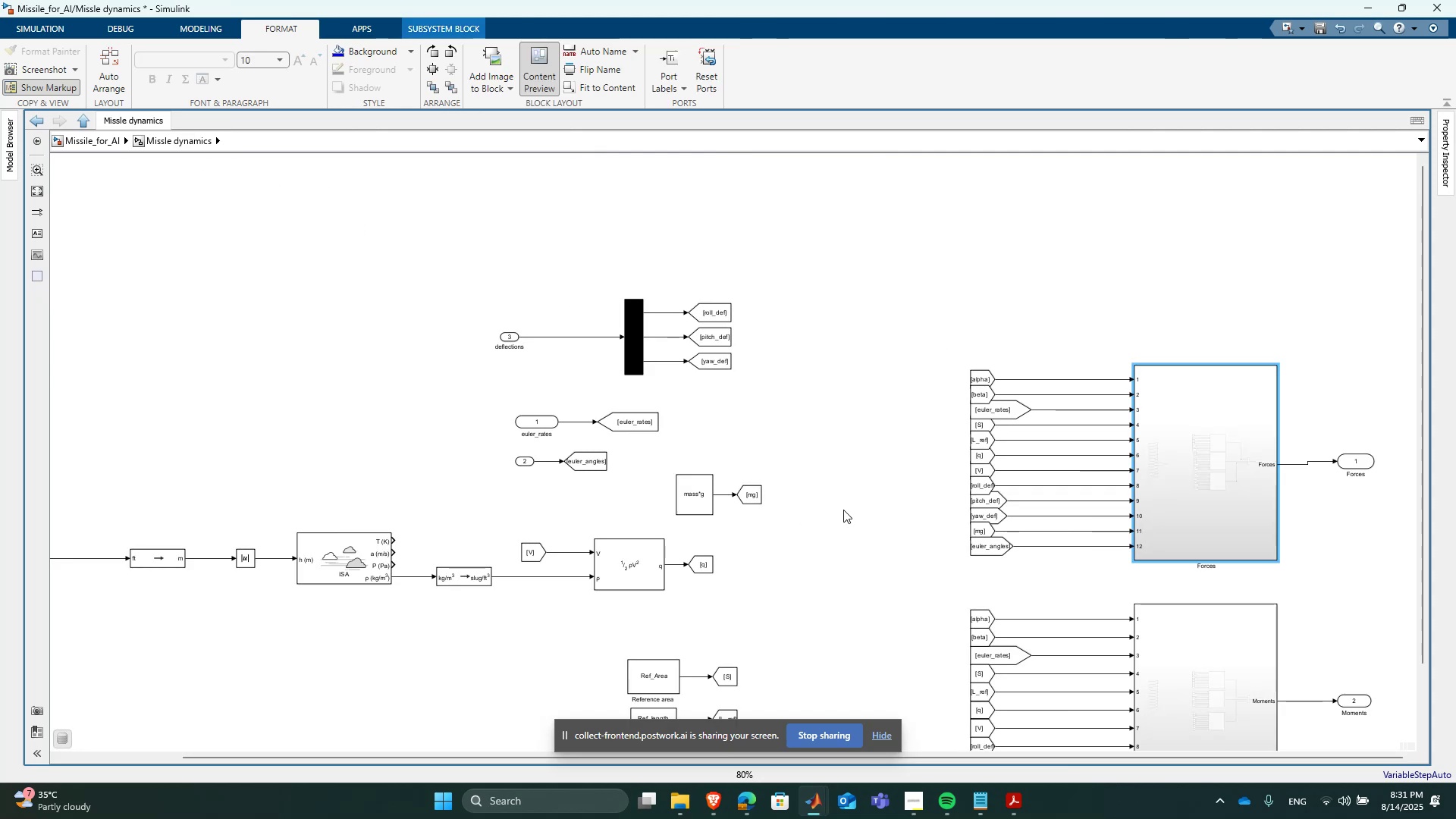 
scroll: coordinate [876, 677], scroll_direction: down, amount: 1.0
 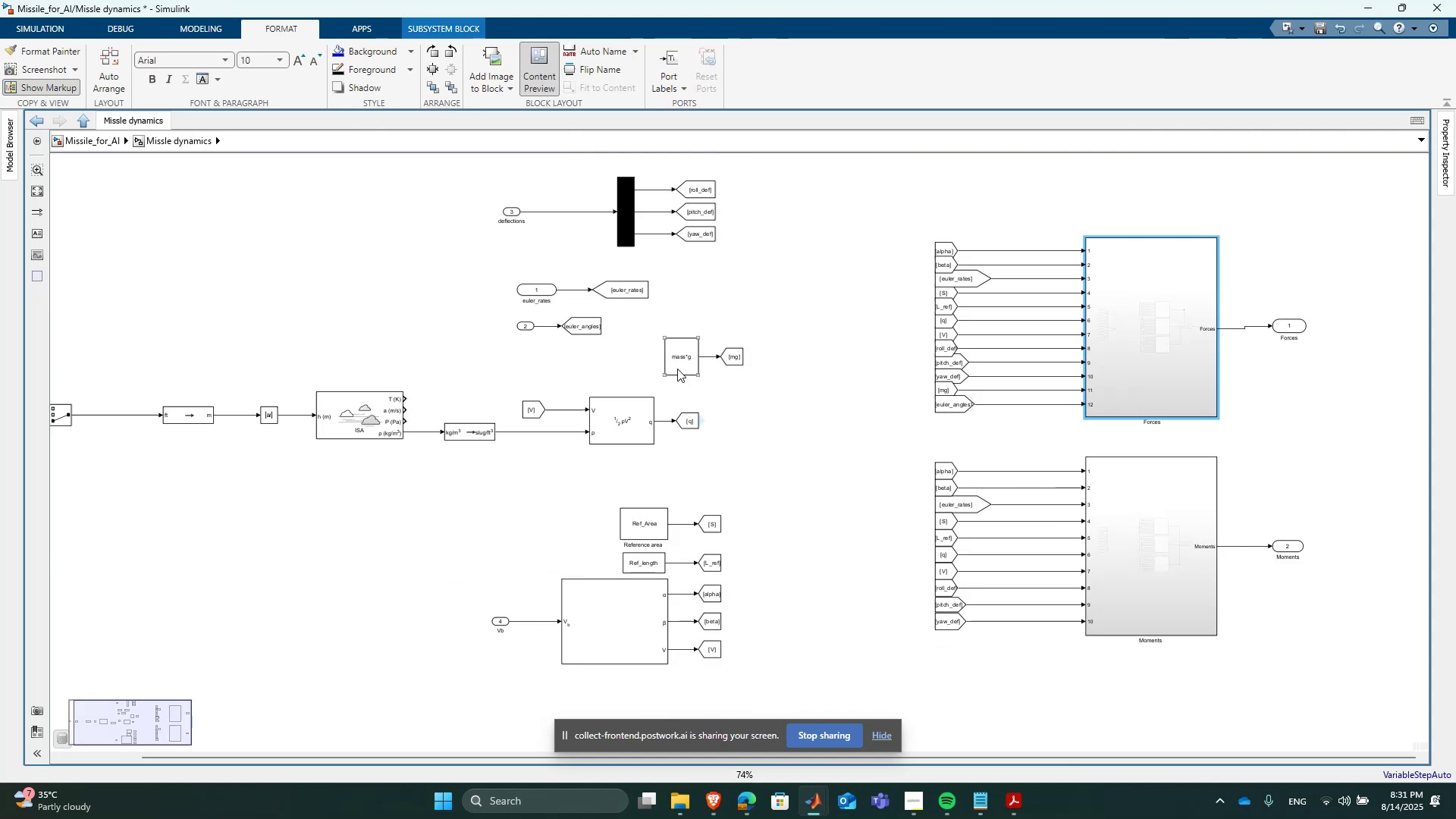 
left_click_drag(start_coordinate=[748, 337], to_coordinate=[677, 372])
 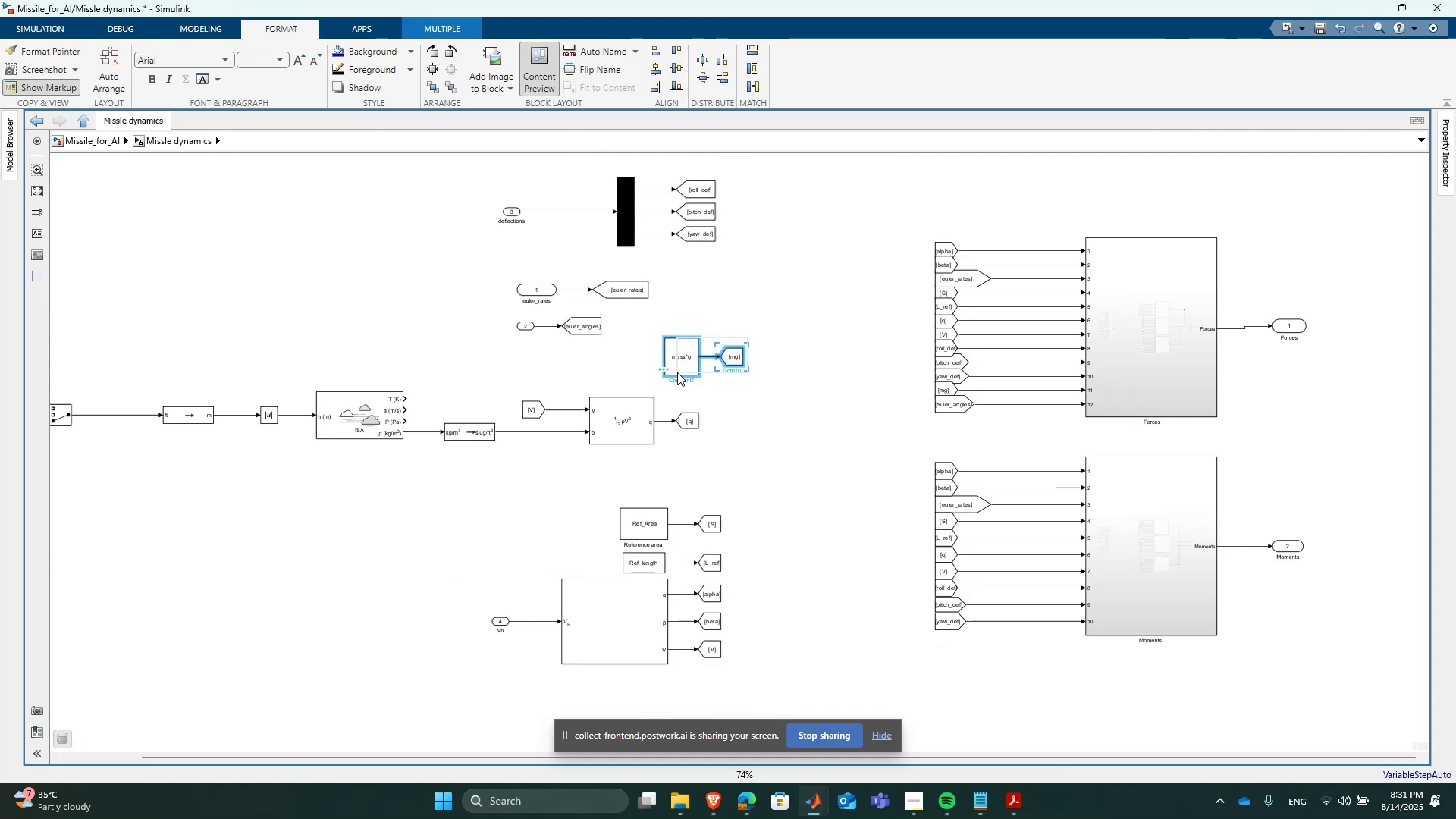 
key(ArrowLeft)
 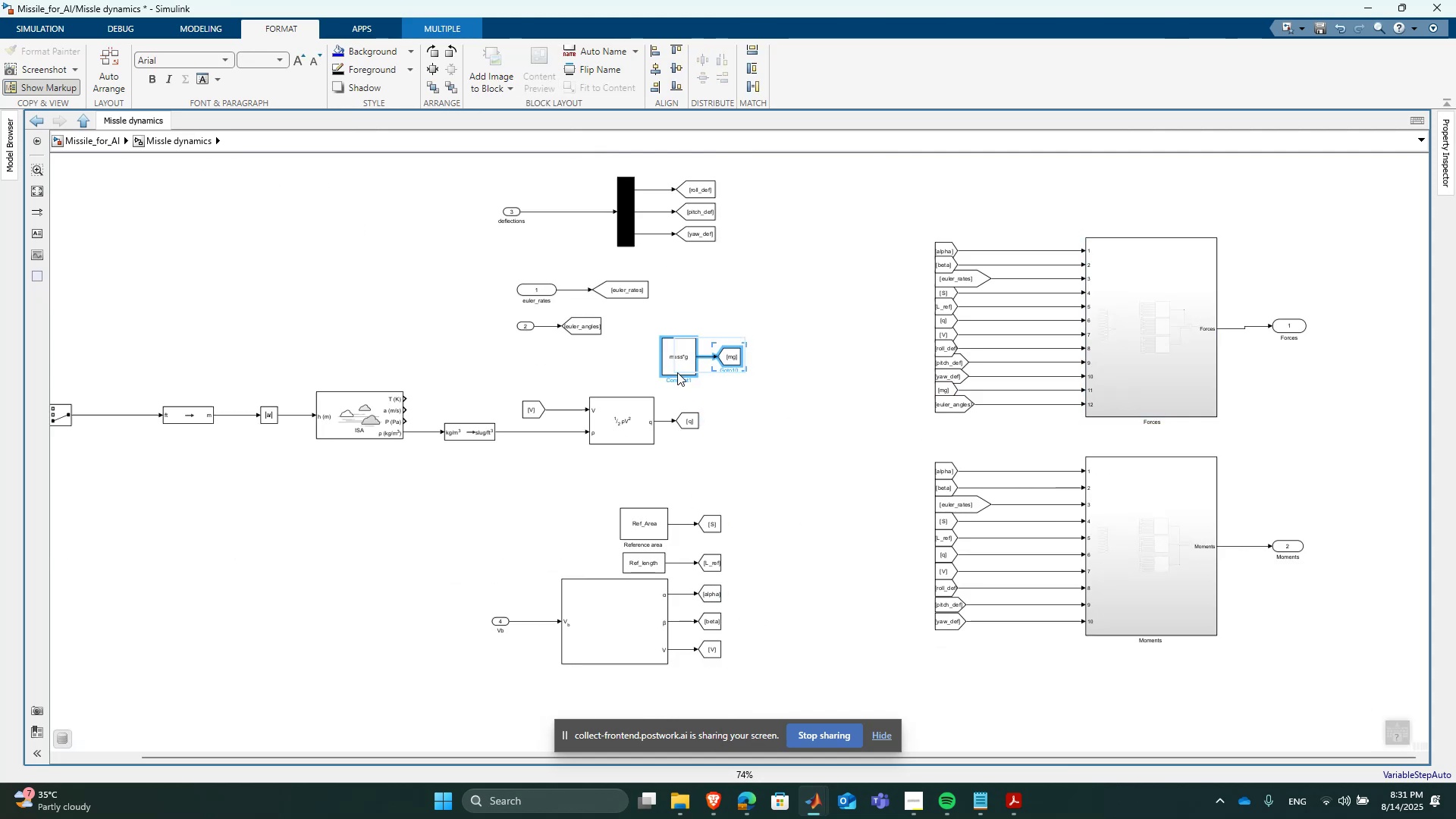 
key(ArrowLeft)
 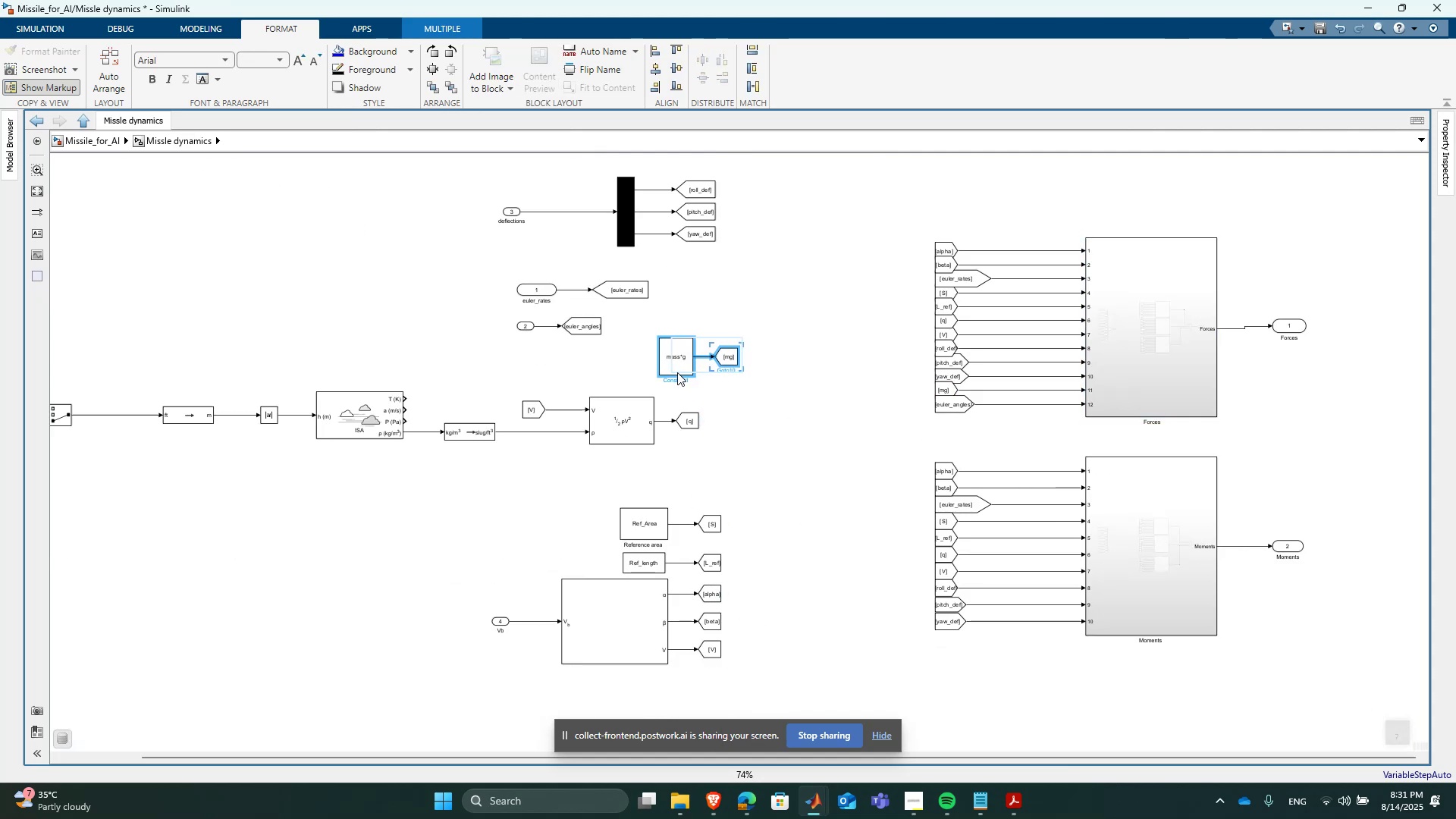 
hold_key(key=ArrowLeft, duration=0.8)
 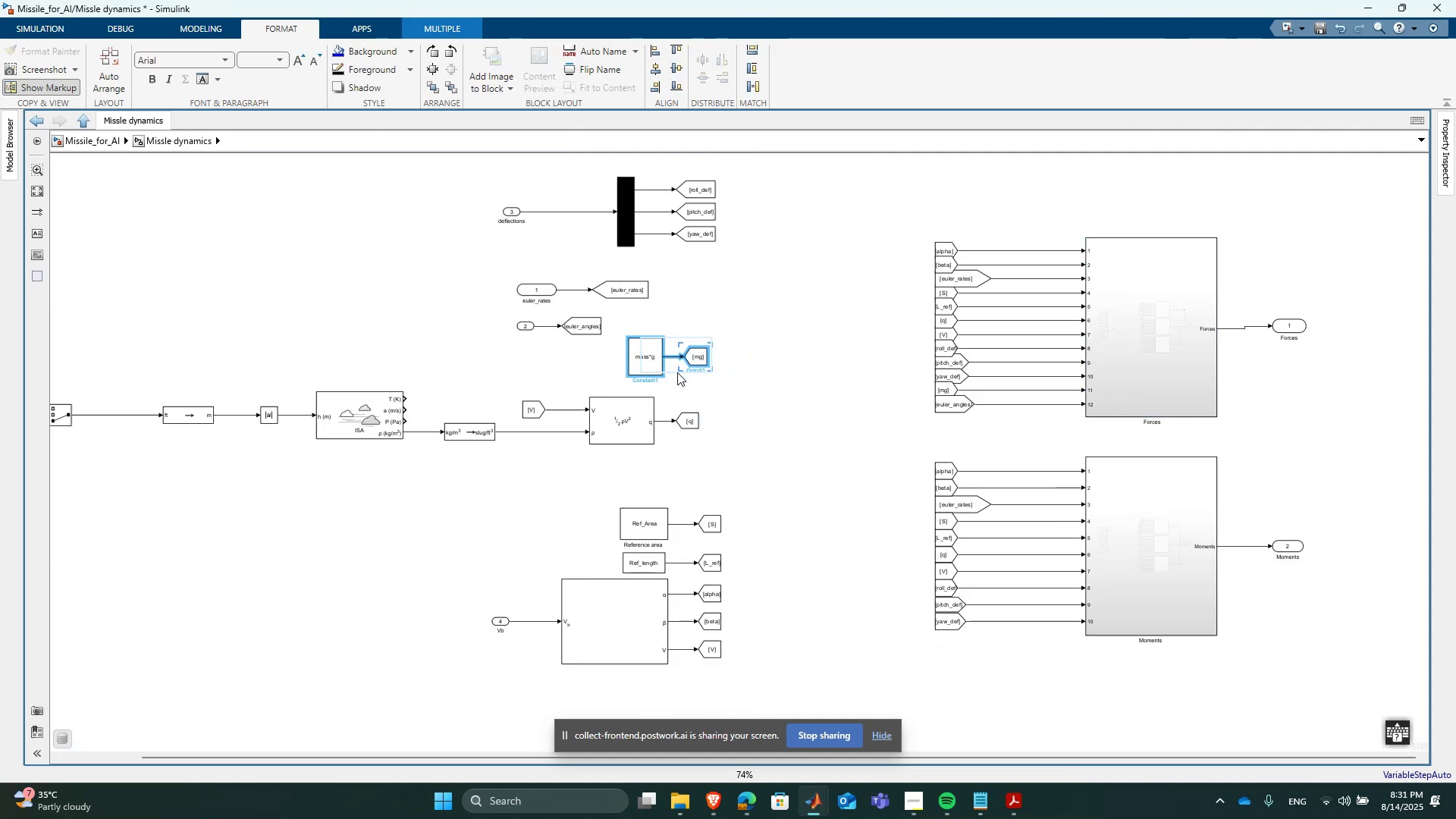 
key(ArrowRight)
 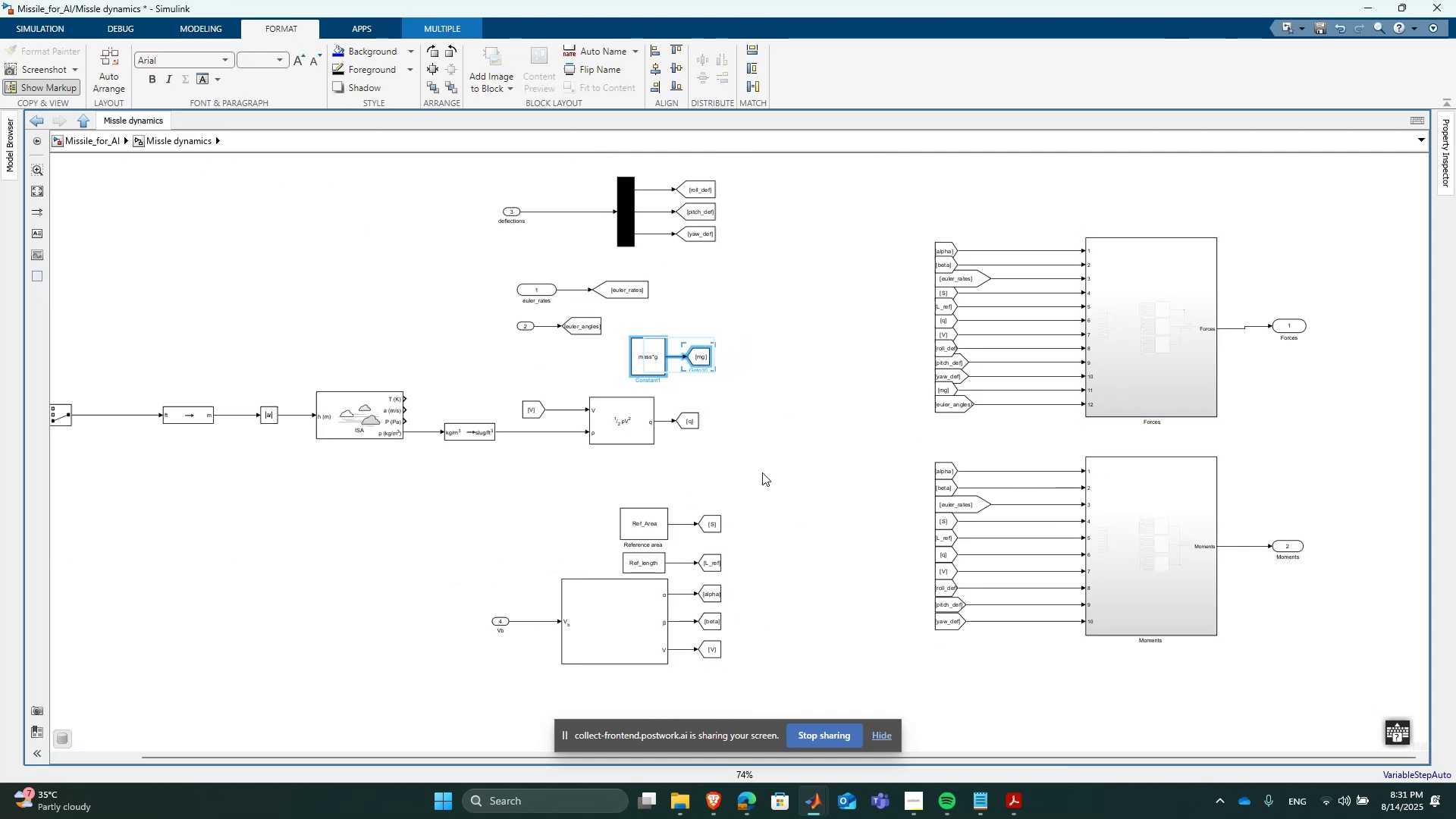 
left_click([771, 480])
 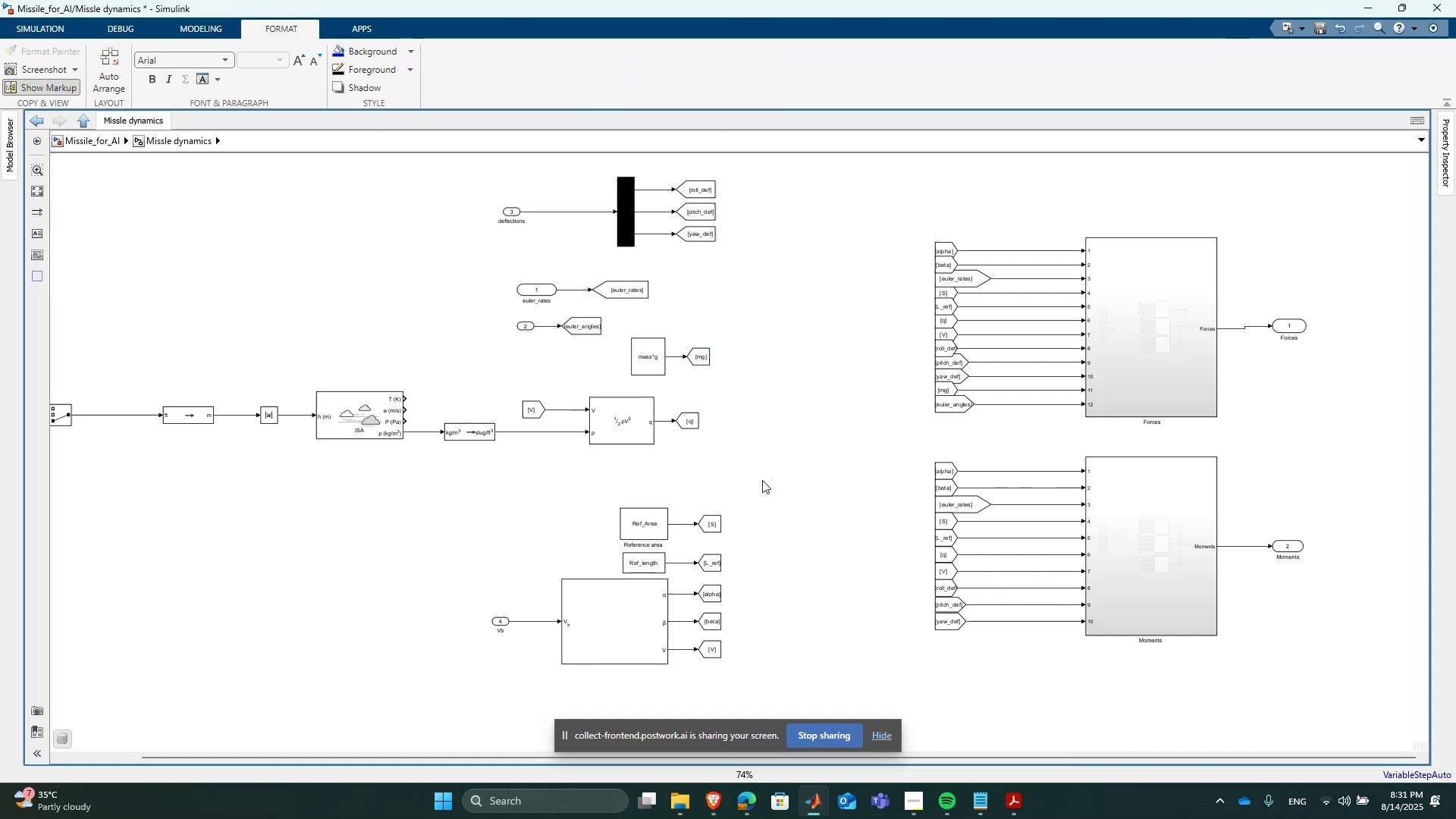 
scroll: coordinate [753, 479], scroll_direction: down, amount: 1.0
 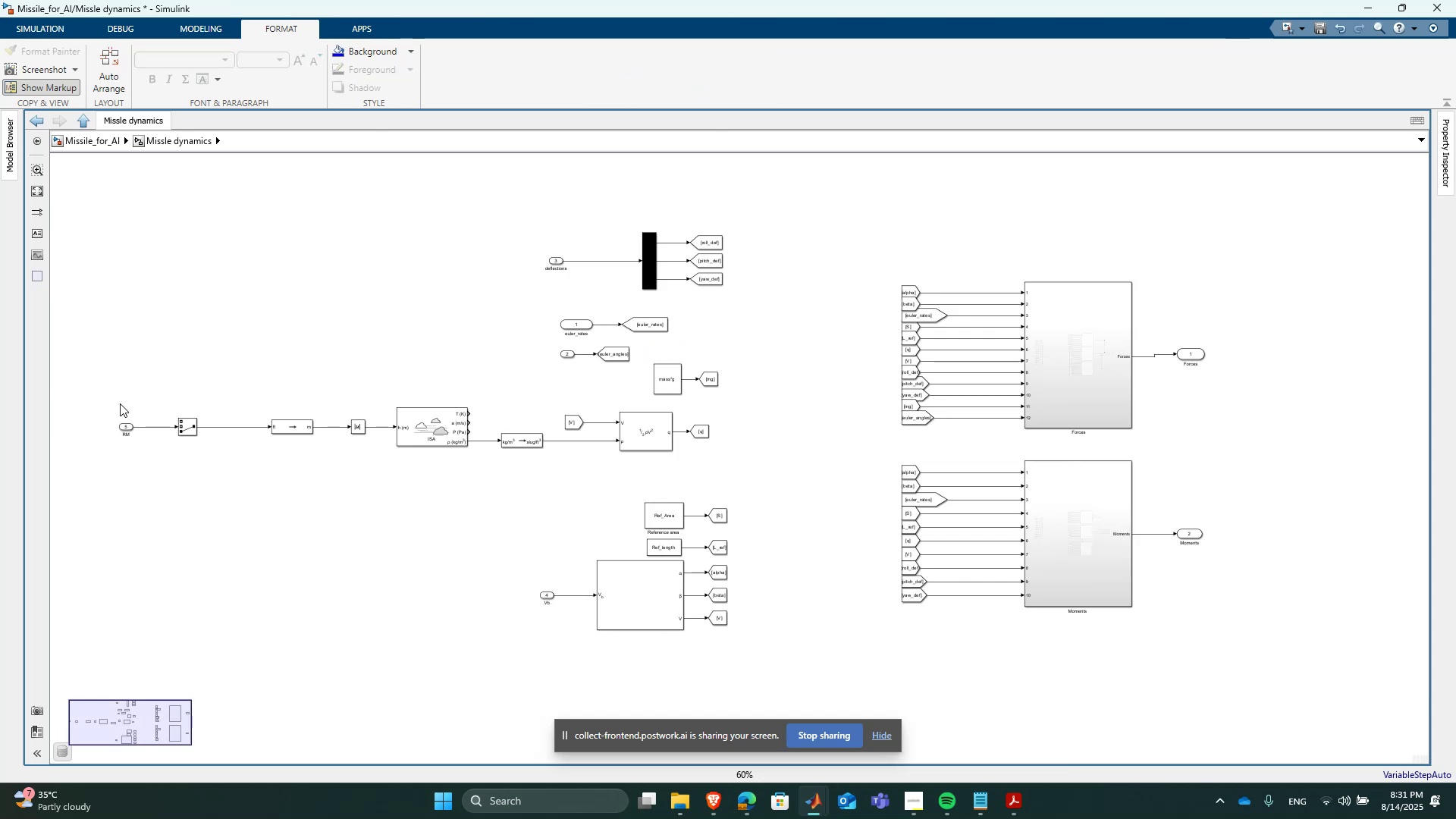 
scroll: coordinate [354, 421], scroll_direction: up, amount: 4.0
 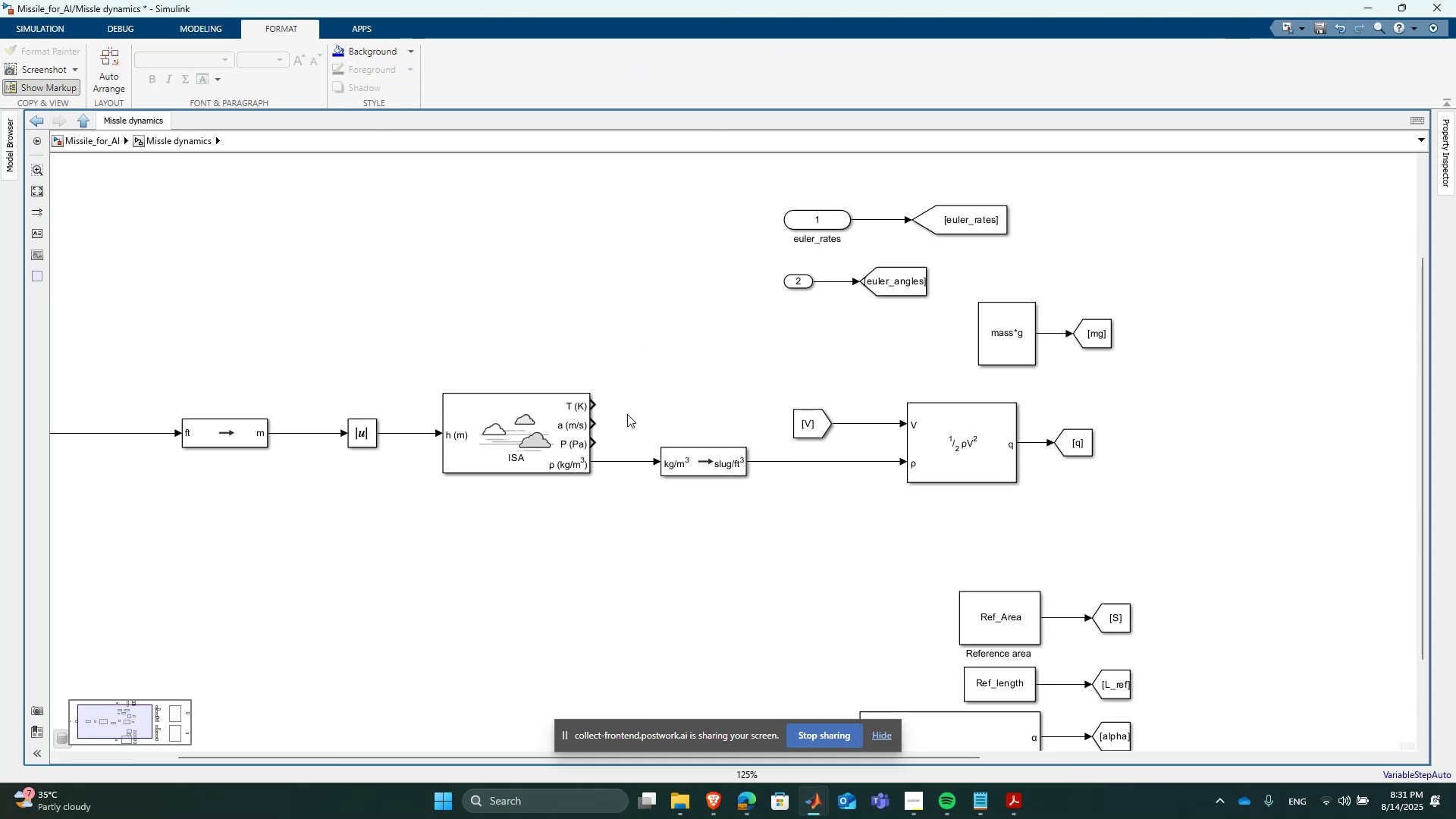 
double_click([627, 414])
 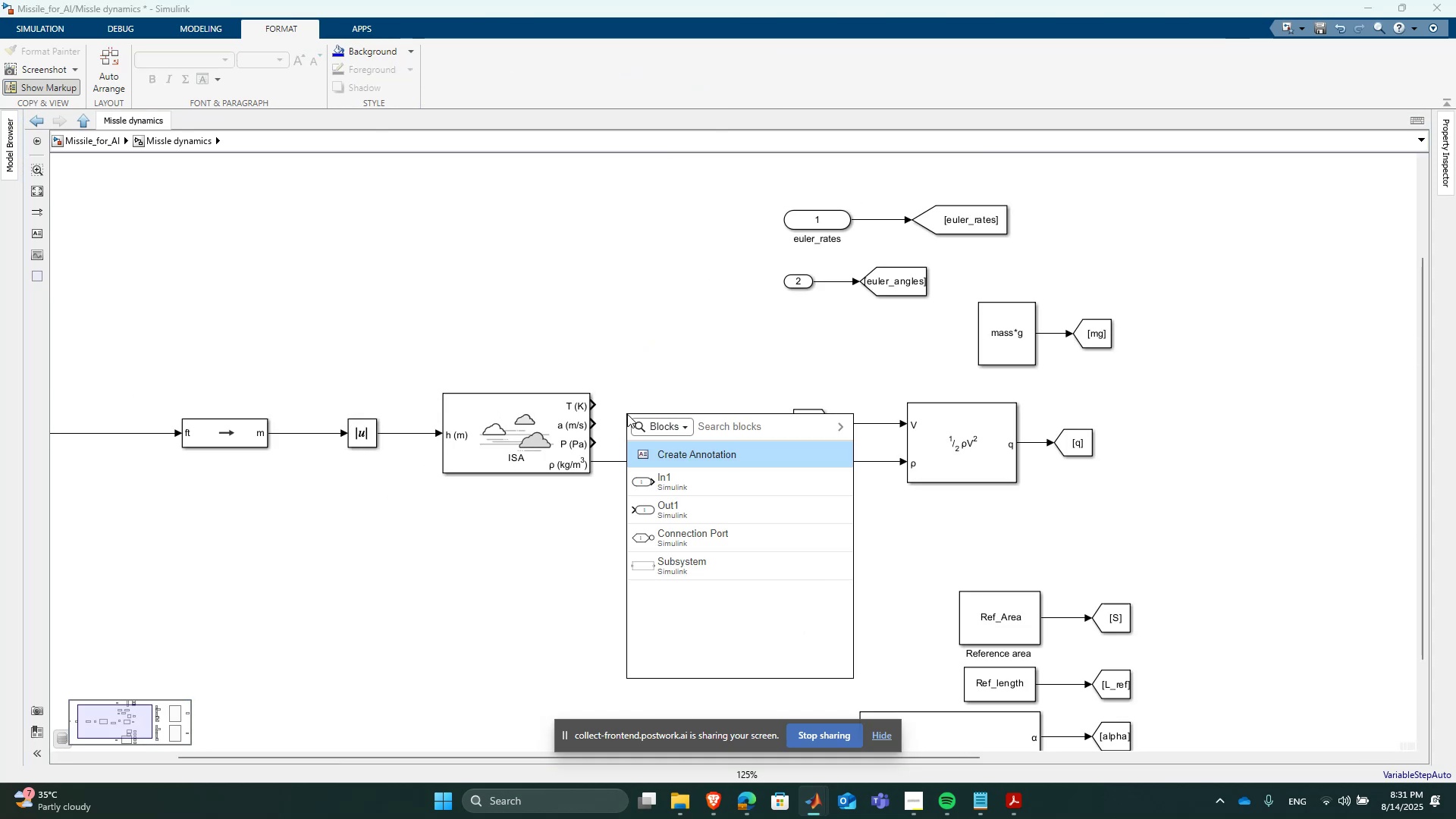 
type(ter)
 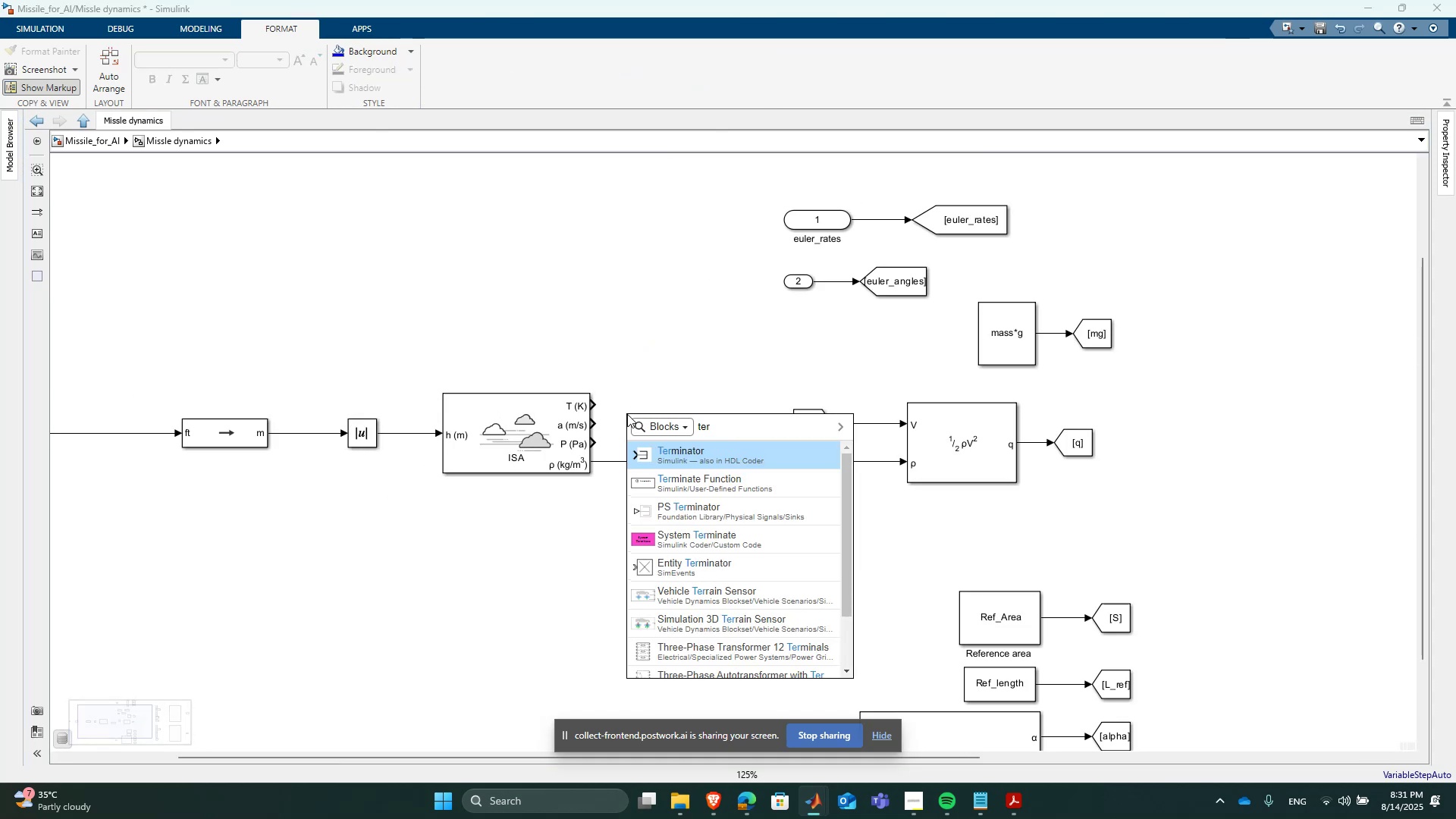 
key(Enter)
 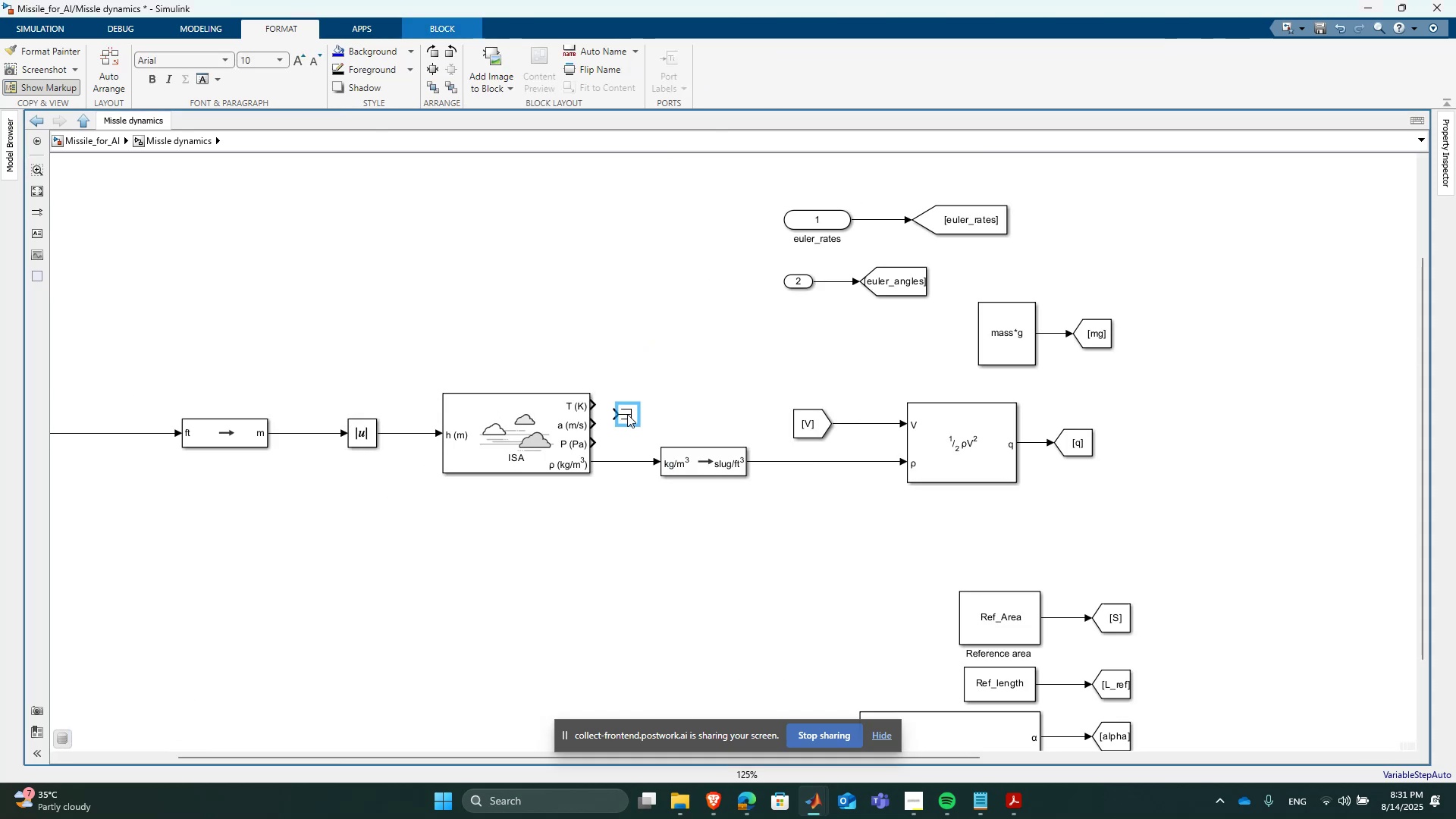 
left_click_drag(start_coordinate=[627, 414], to_coordinate=[617, 406])
 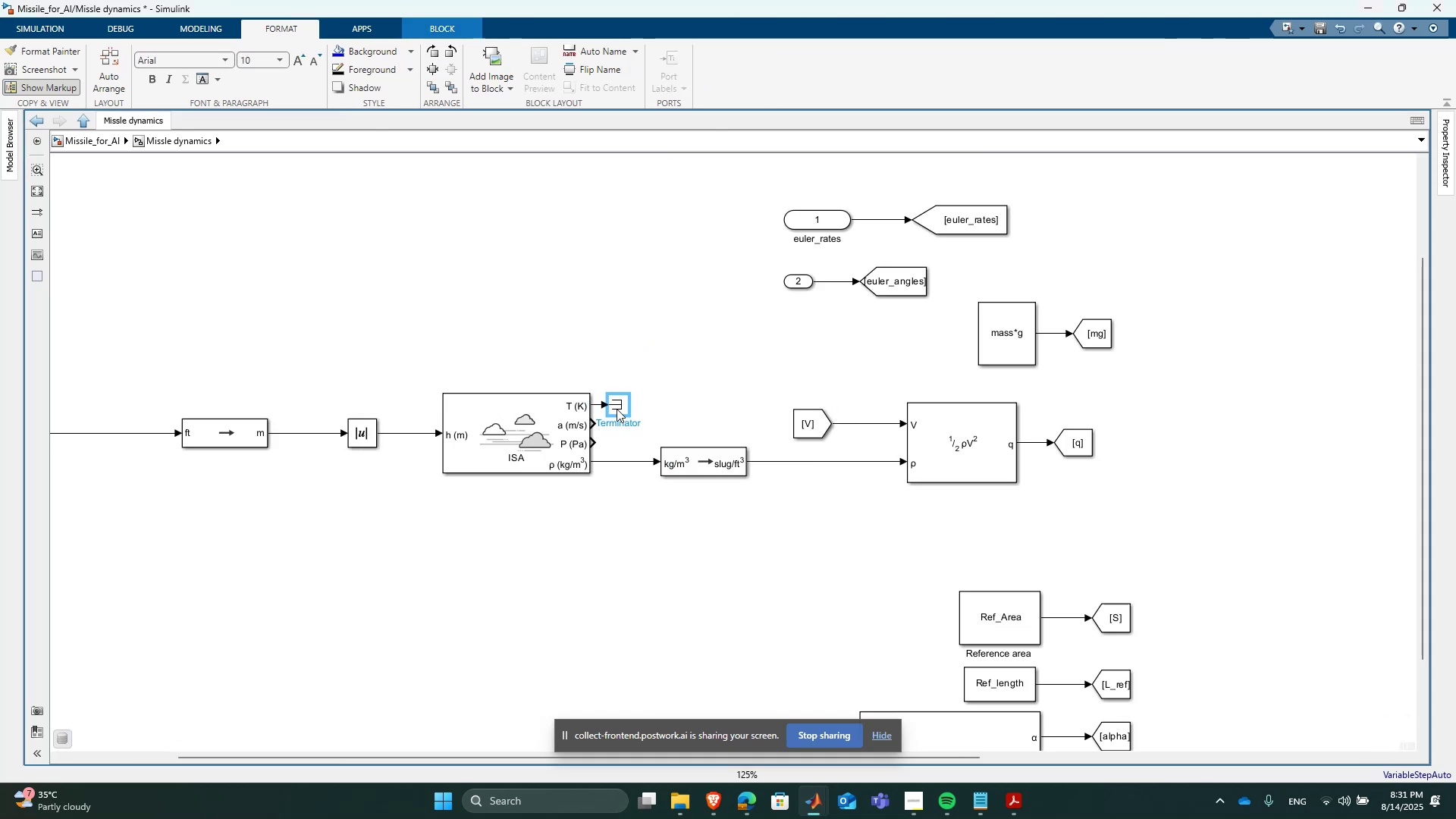 
key(Control+C)
 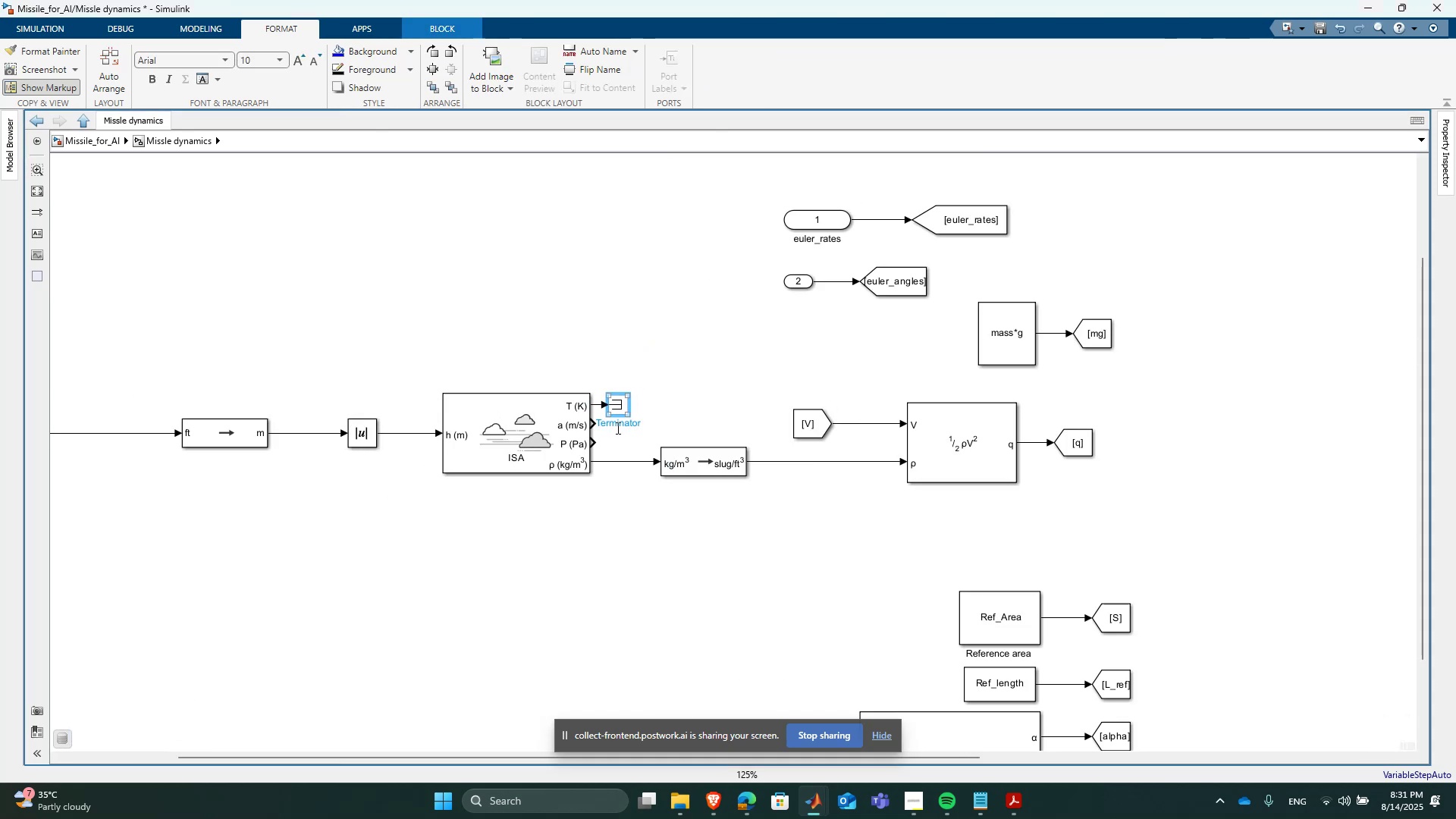 
key(Control+ControlLeft)
 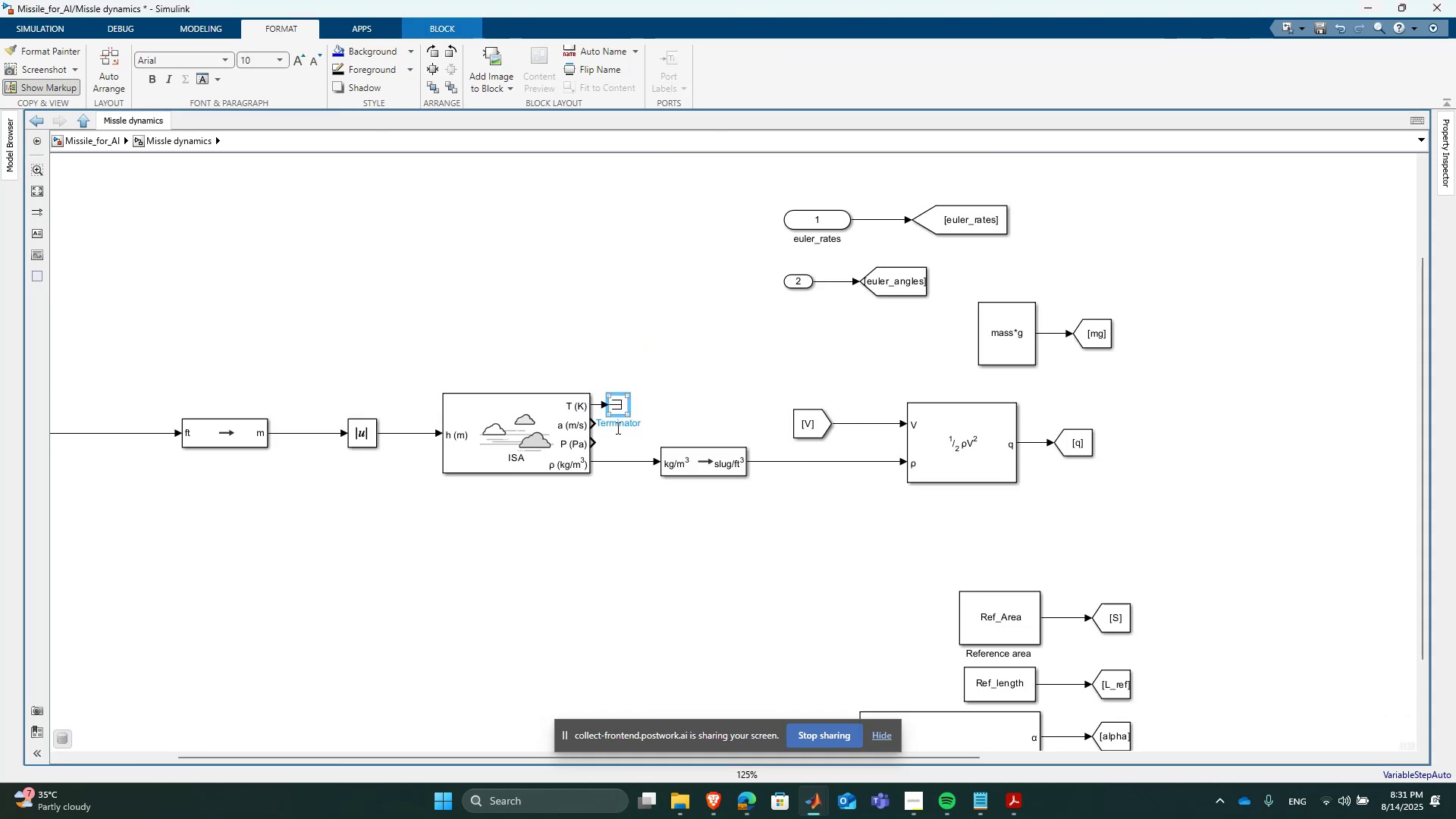 
key(Control+V)
 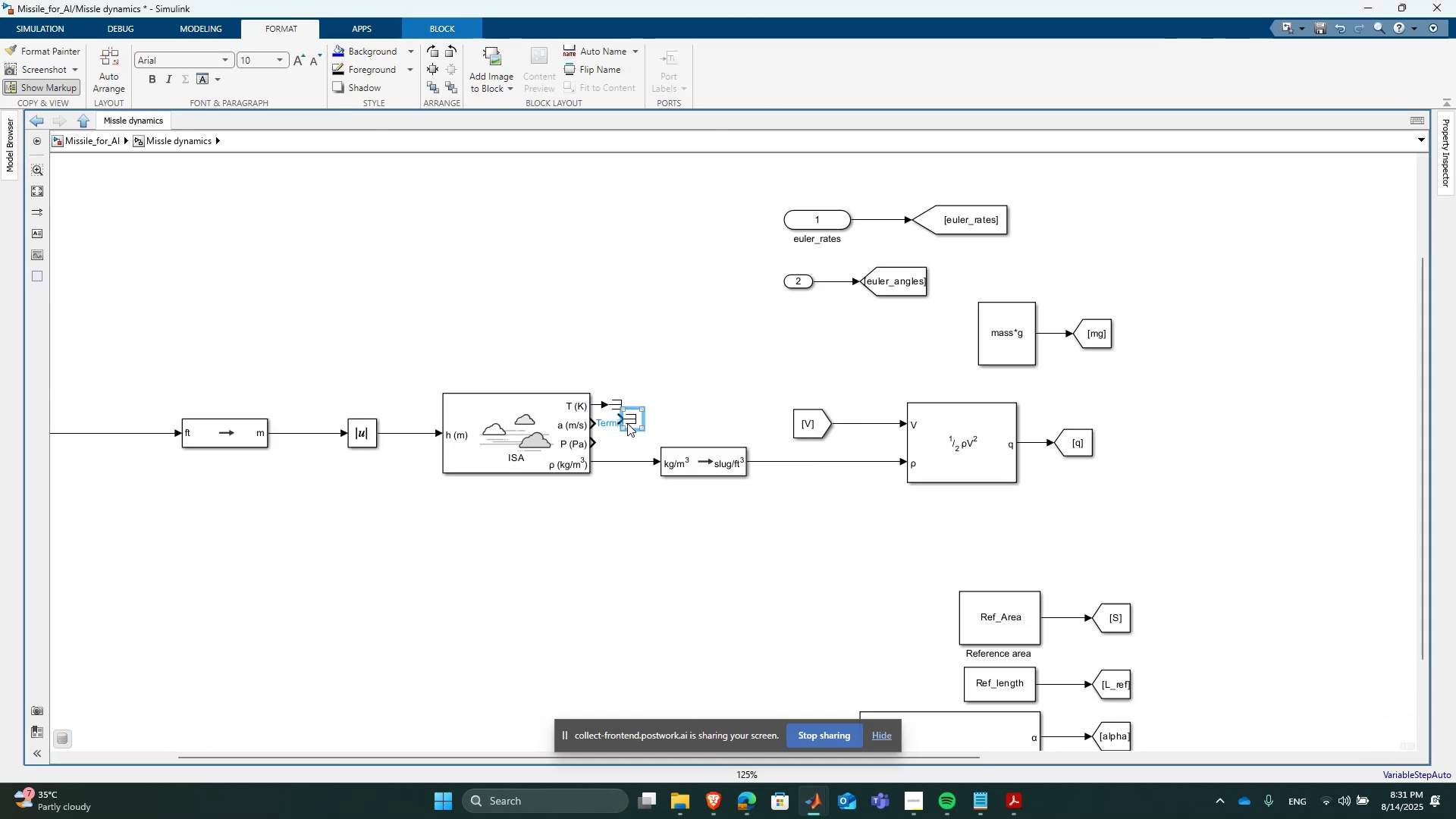 
left_click_drag(start_coordinate=[627, 423], to_coordinate=[617, 426])
 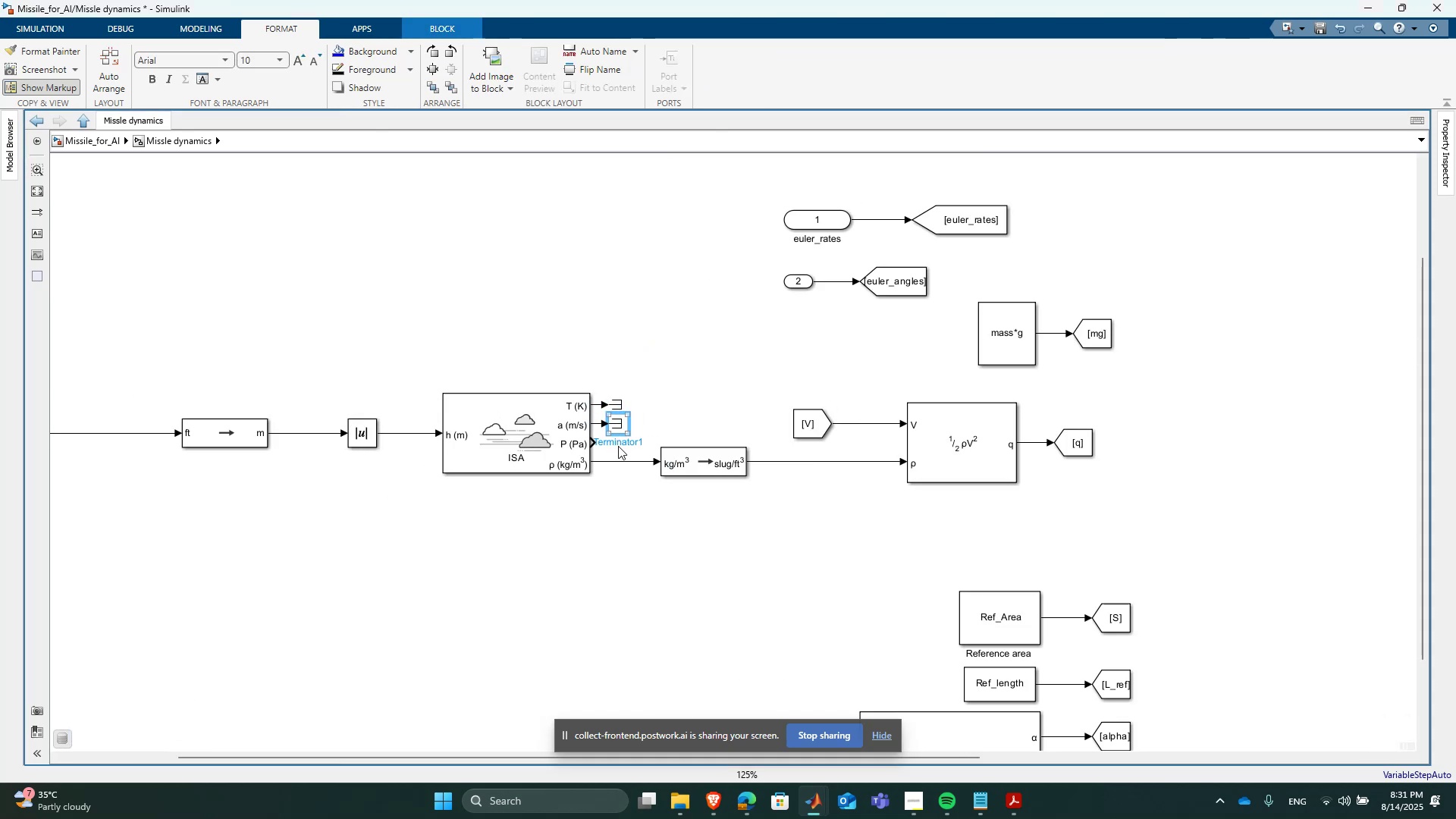 
key(Control+ControlLeft)
 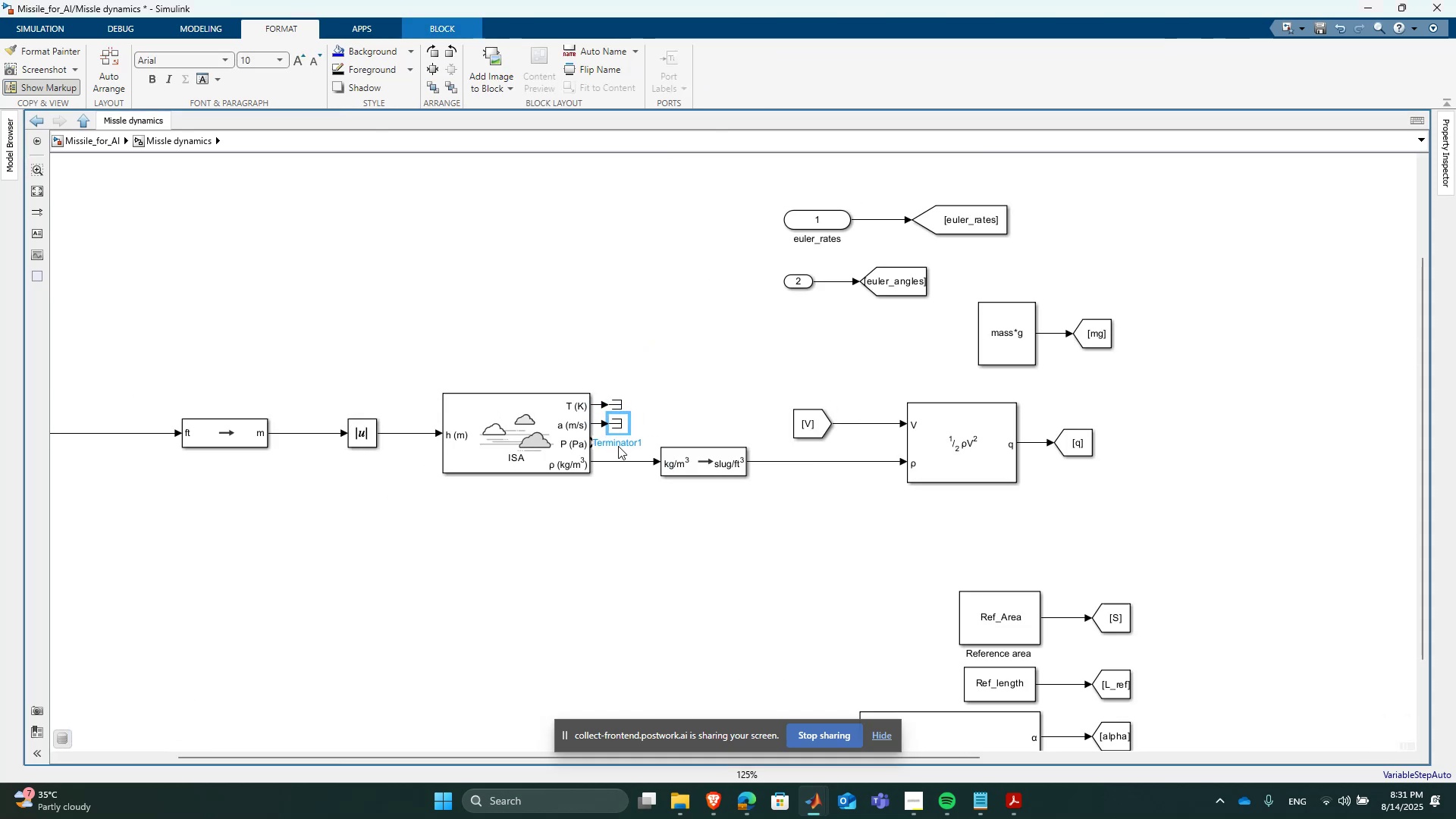 
key(Control+V)
 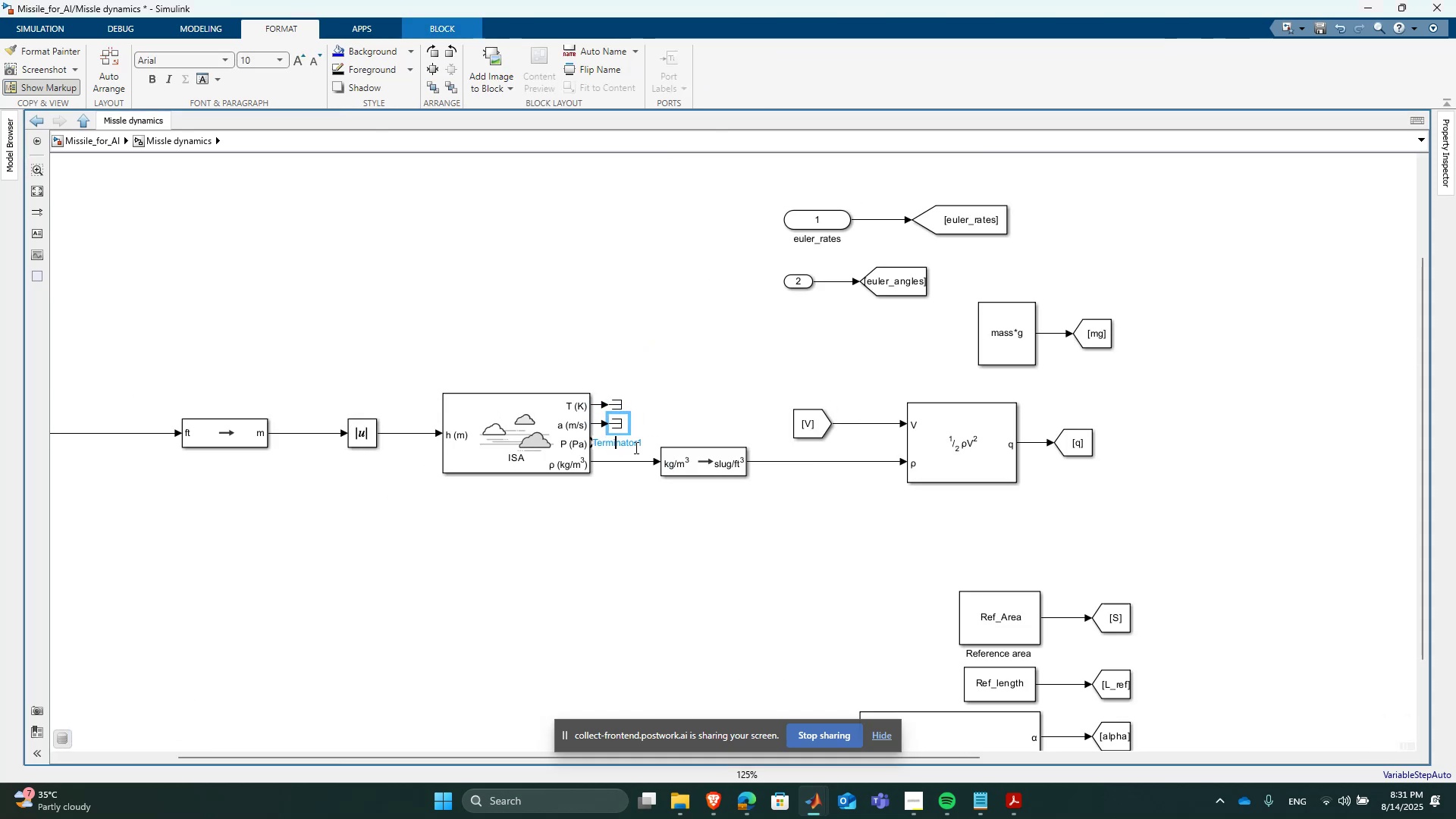 
left_click([648, 432])
 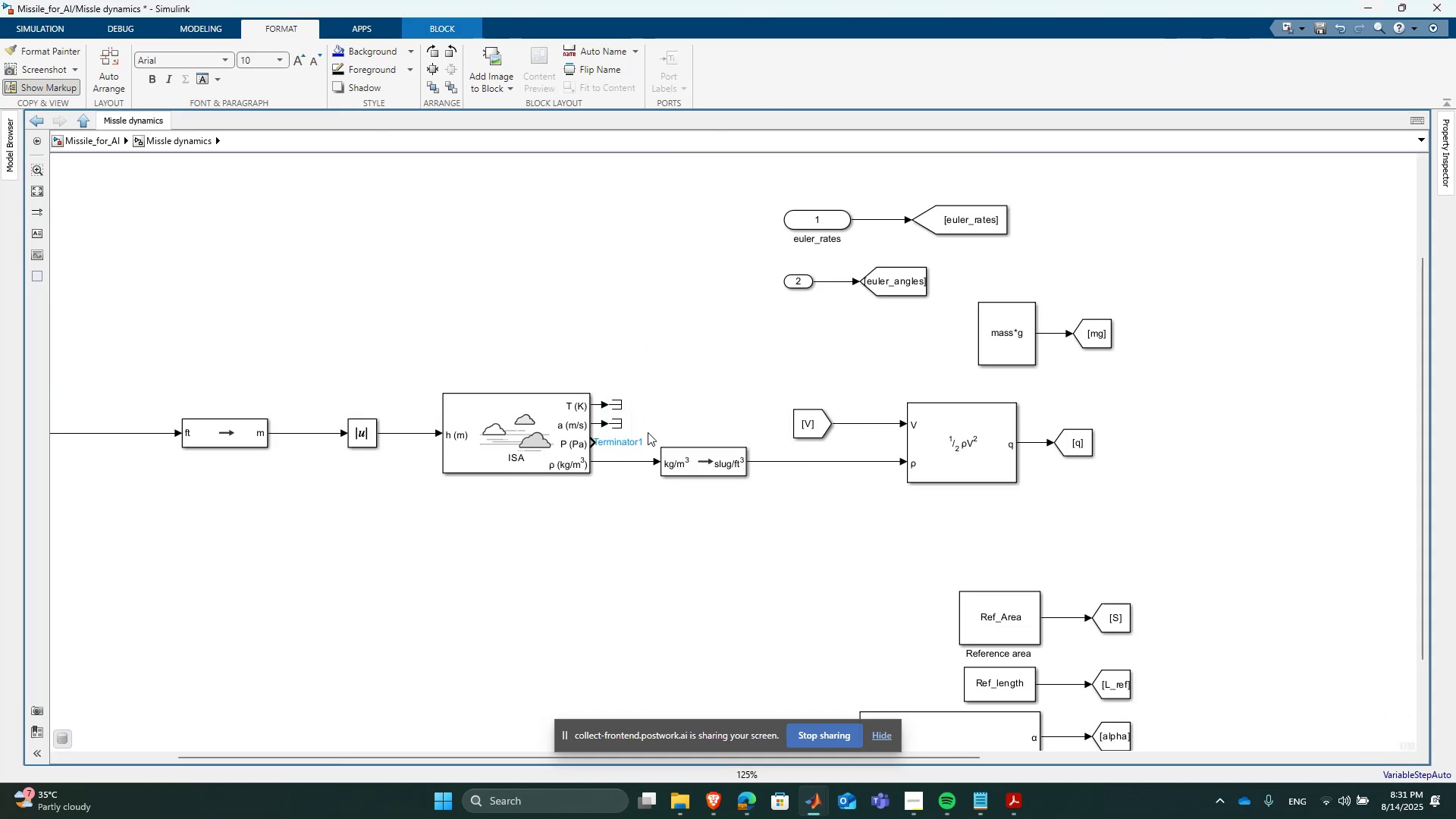 
key(Control+ControlLeft)
 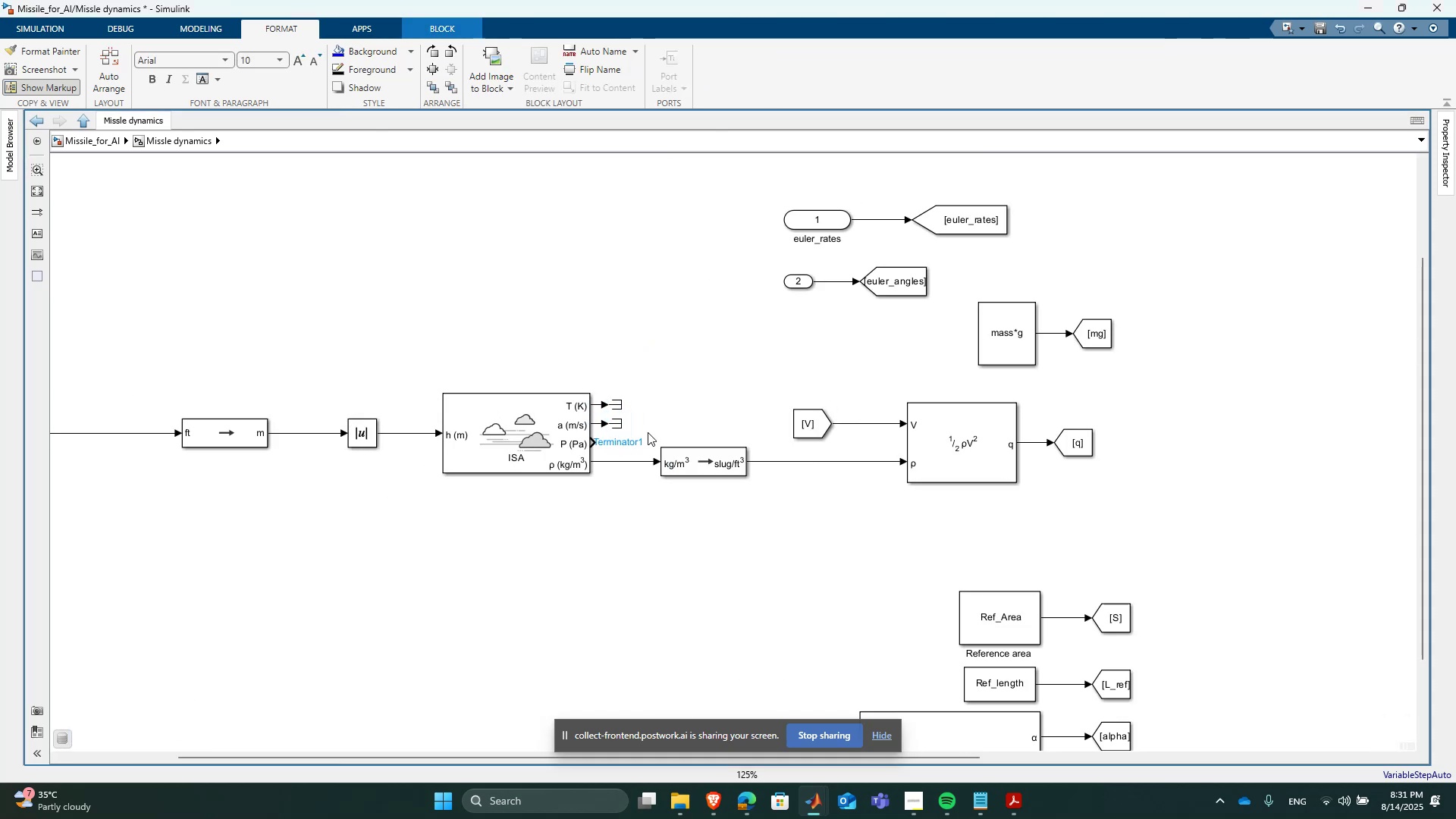 
key(Control+V)
 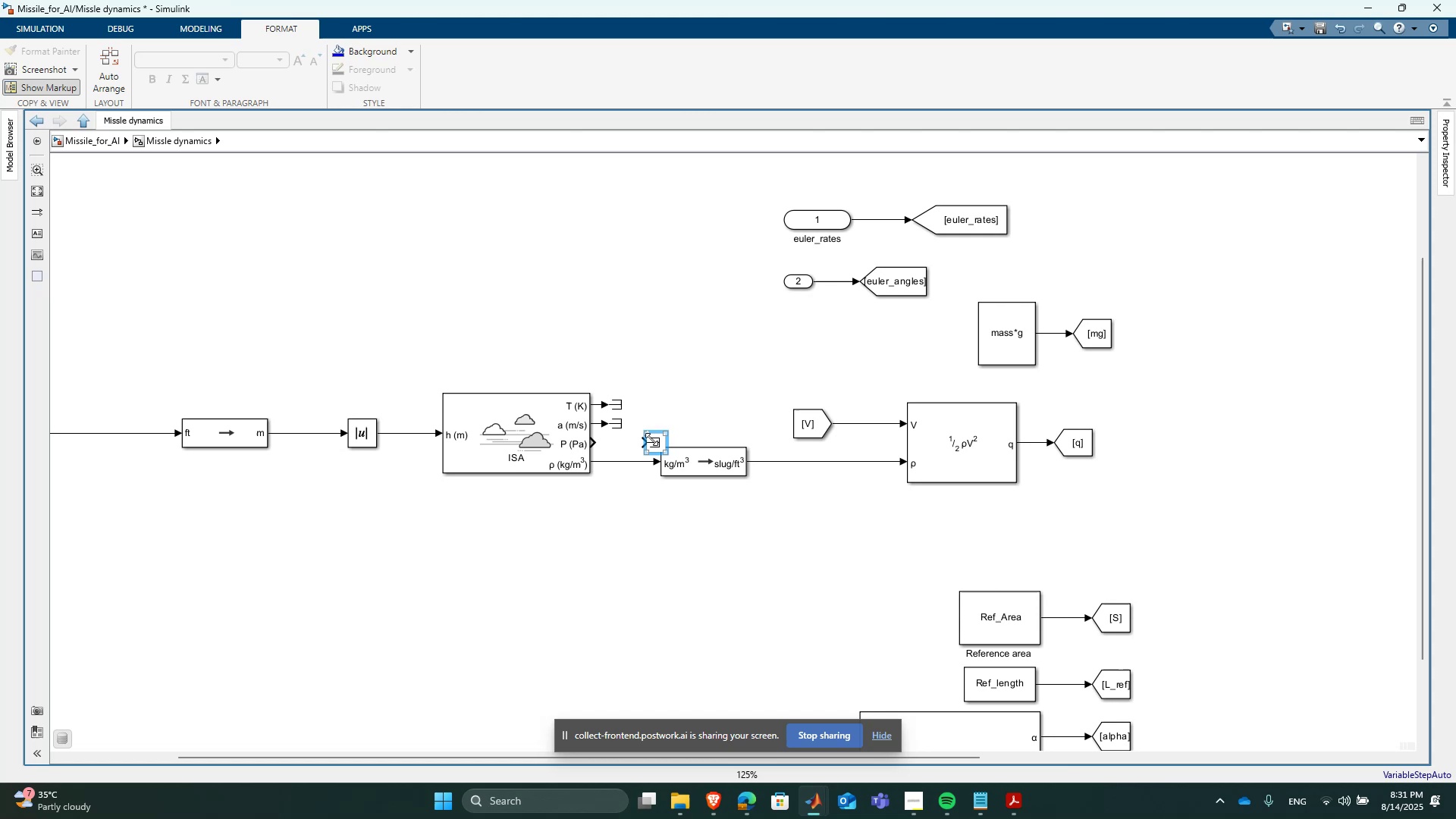 
left_click_drag(start_coordinate=[652, 441], to_coordinate=[610, 441])
 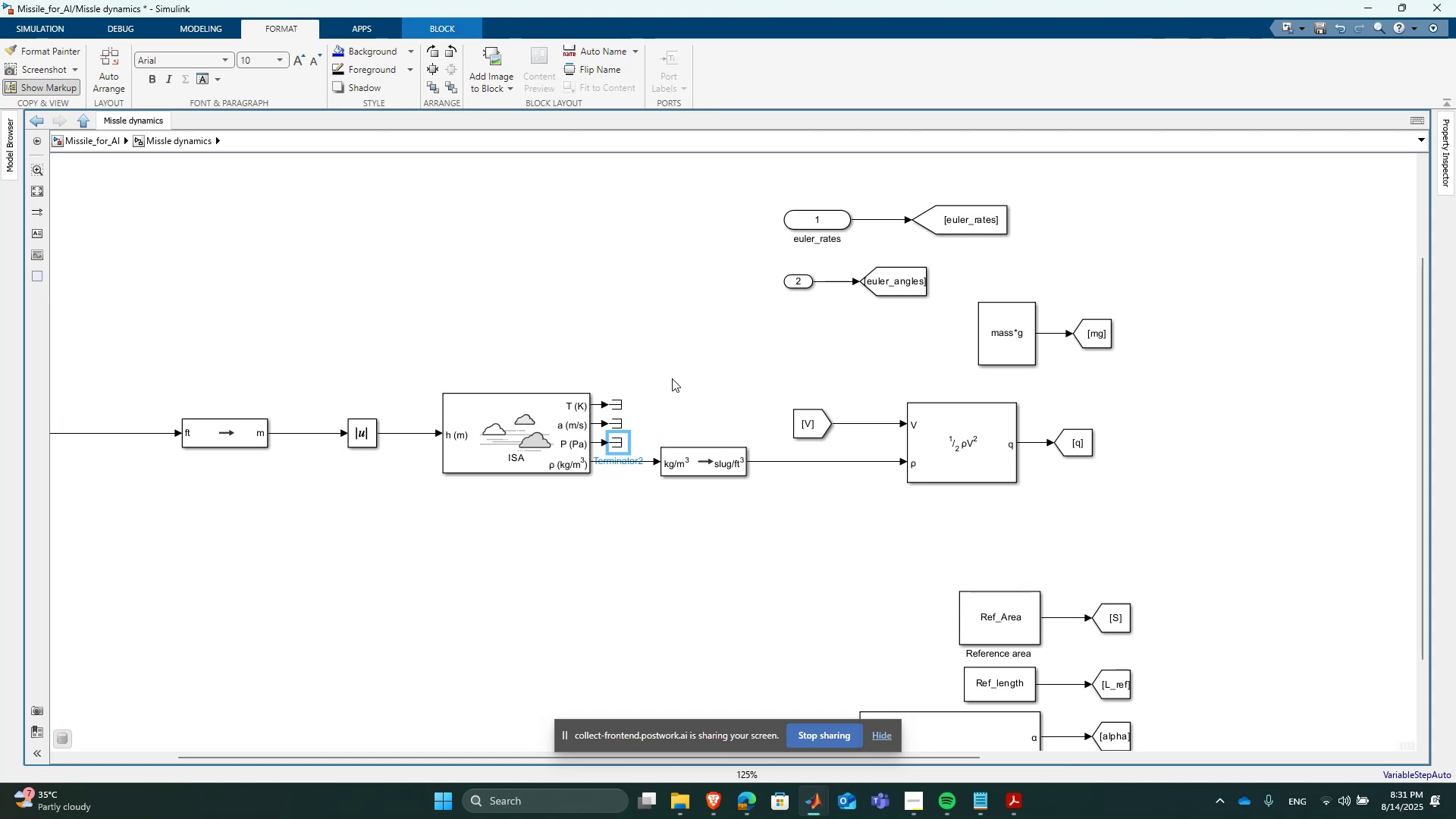 
left_click([672, 378])
 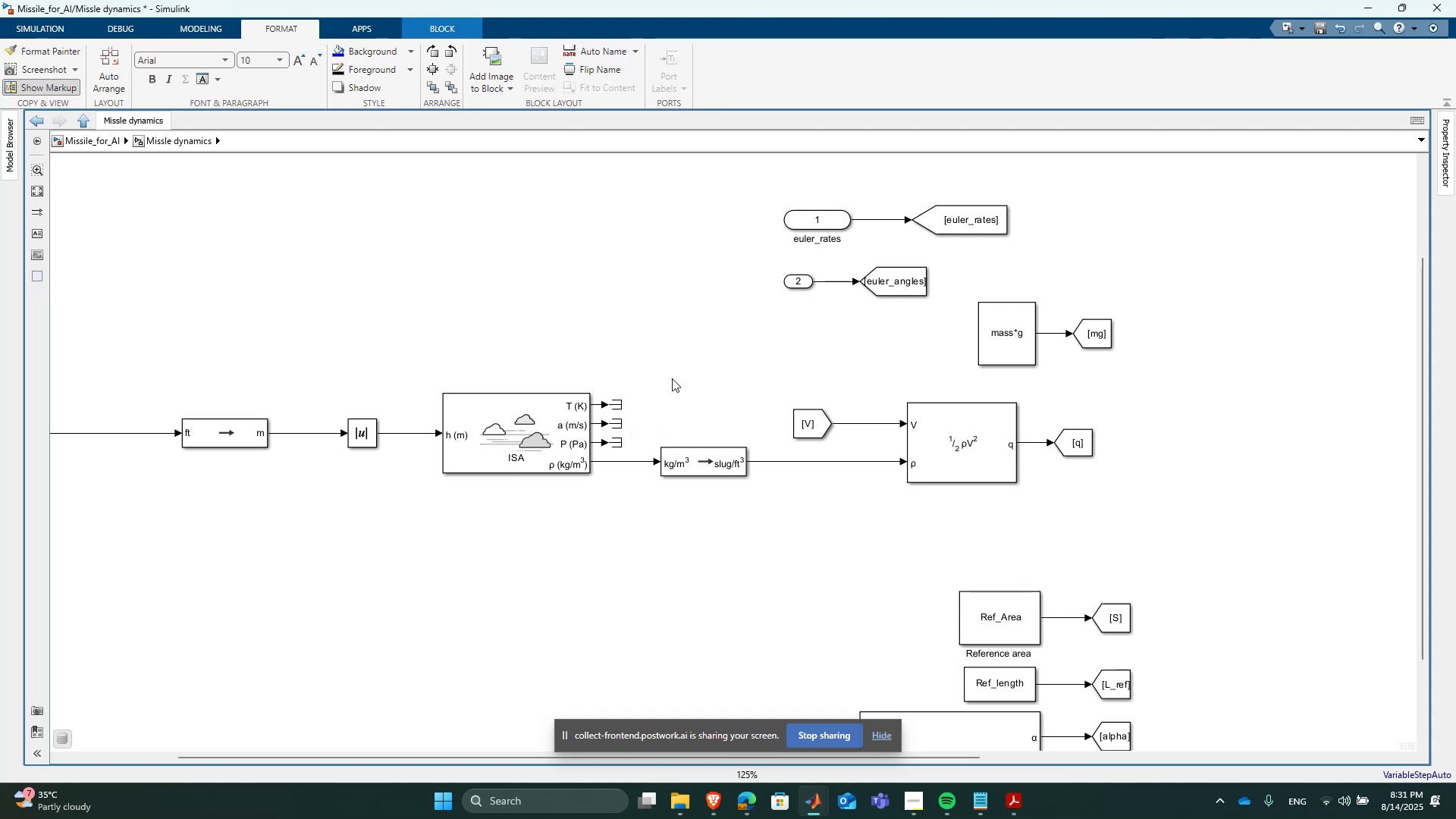 
key(Space)
 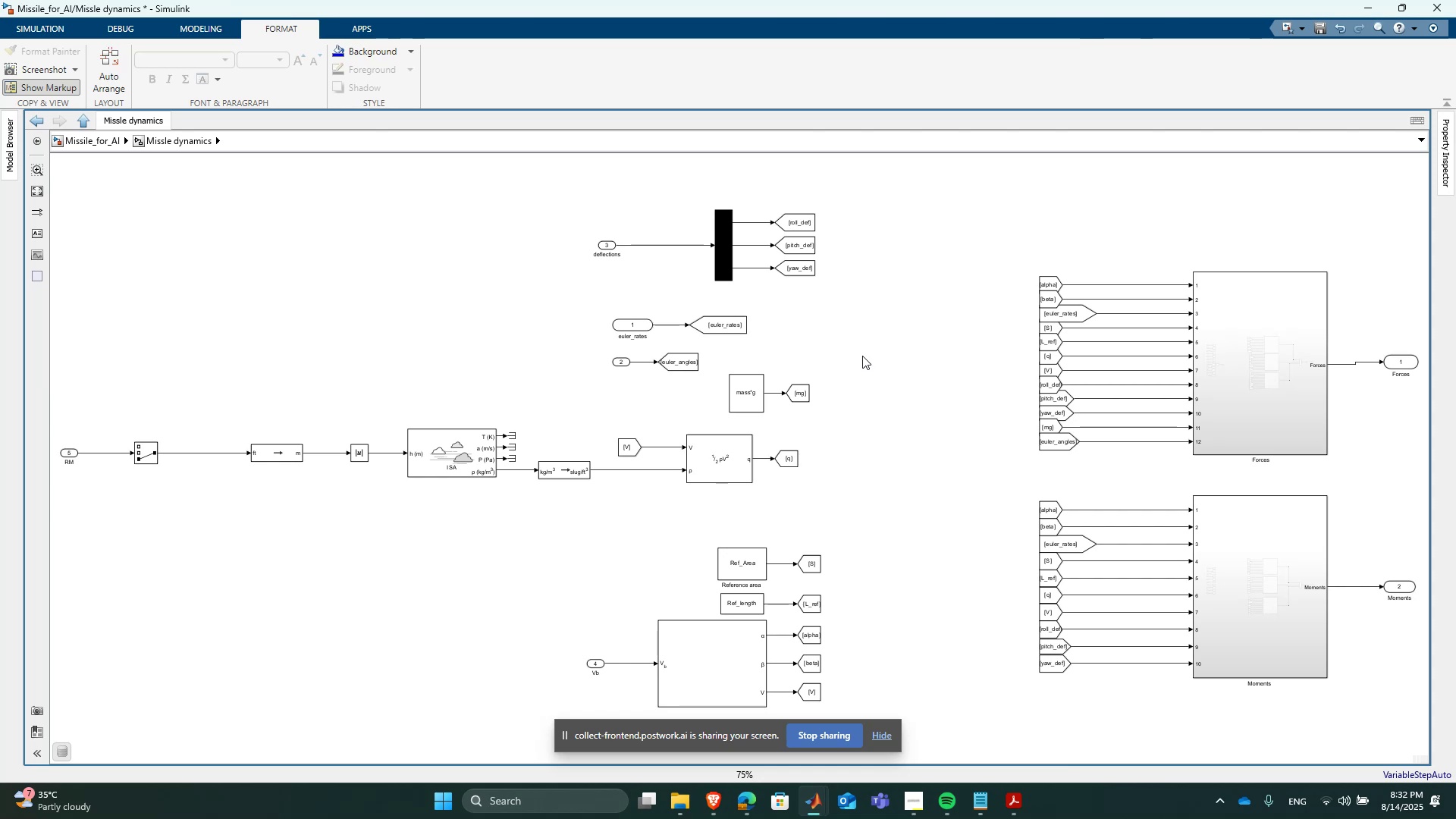 
wait(38.24)
 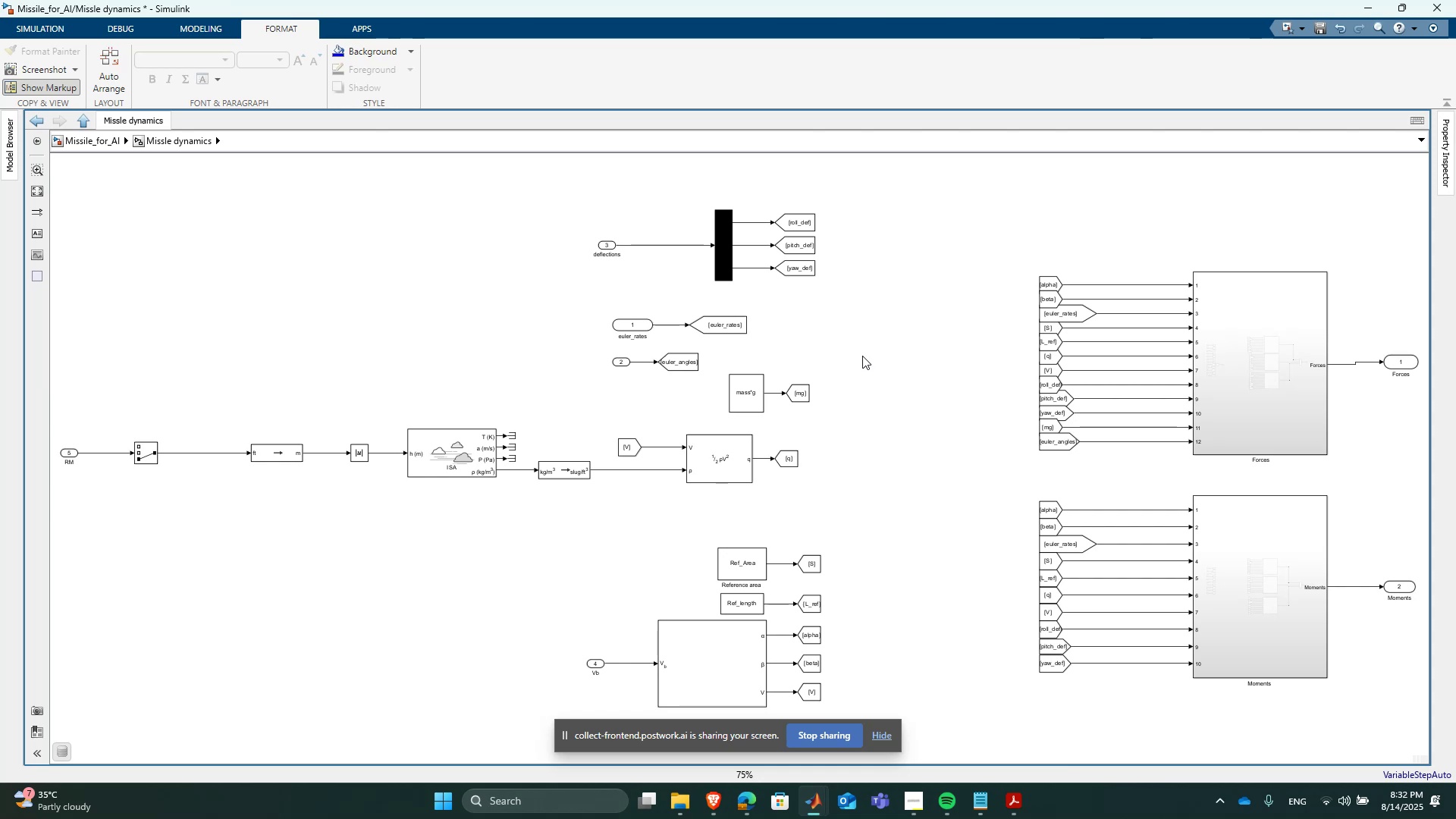 
key(Space)
 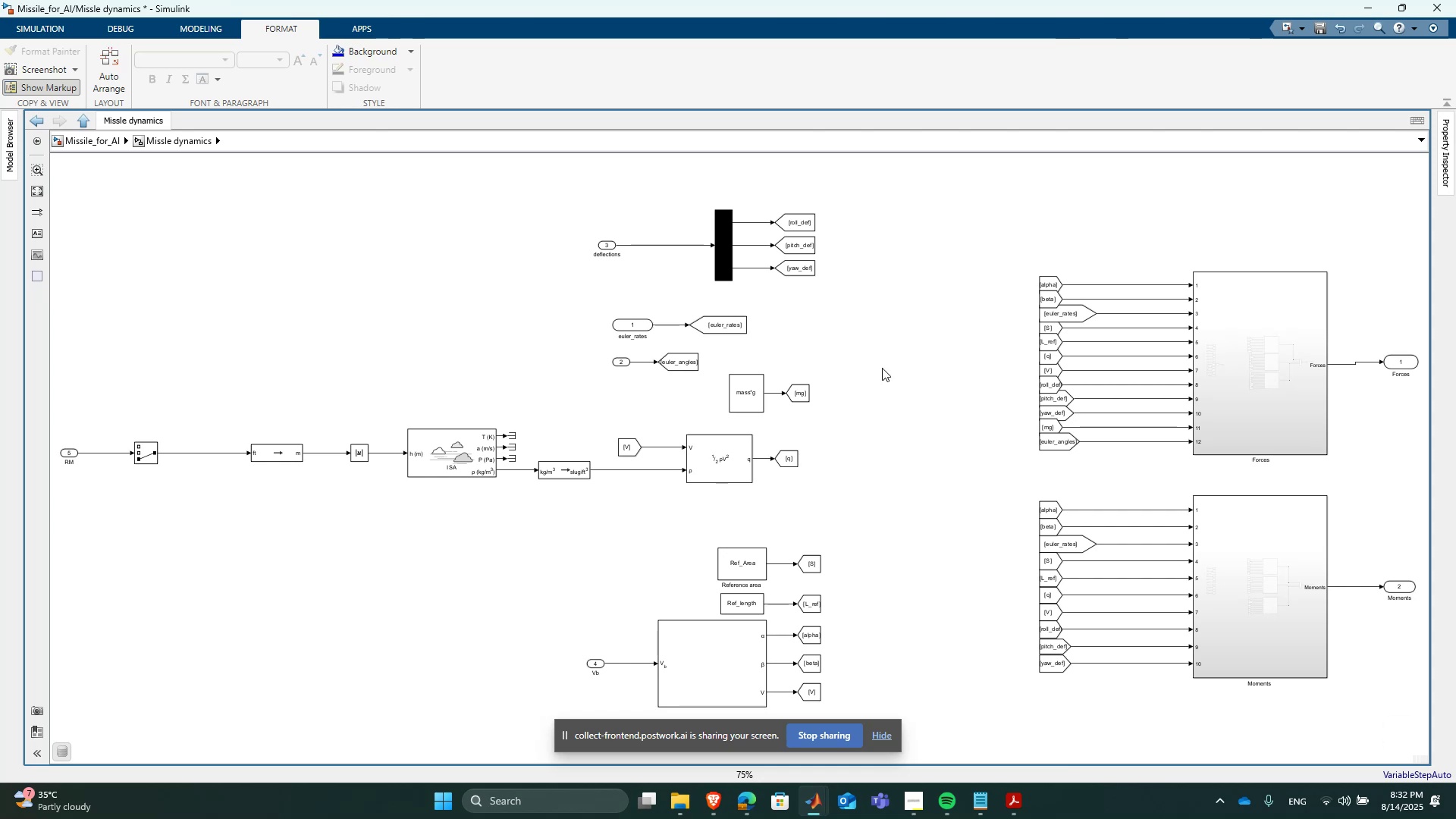 
scroll: coordinate [607, 392], scroll_direction: down, amount: 2.0
 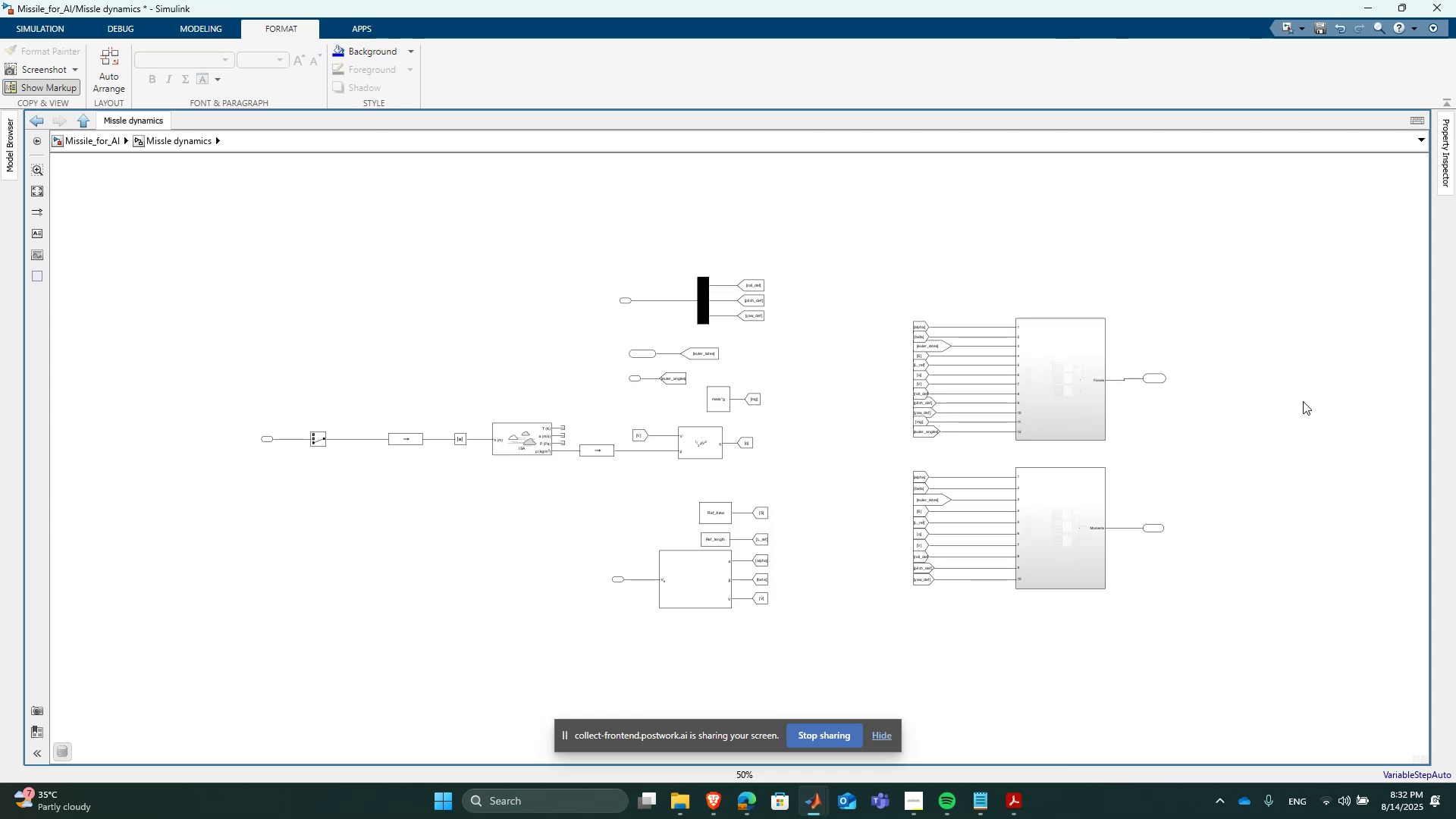 
scroll: coordinate [1170, 383], scroll_direction: up, amount: 2.0
 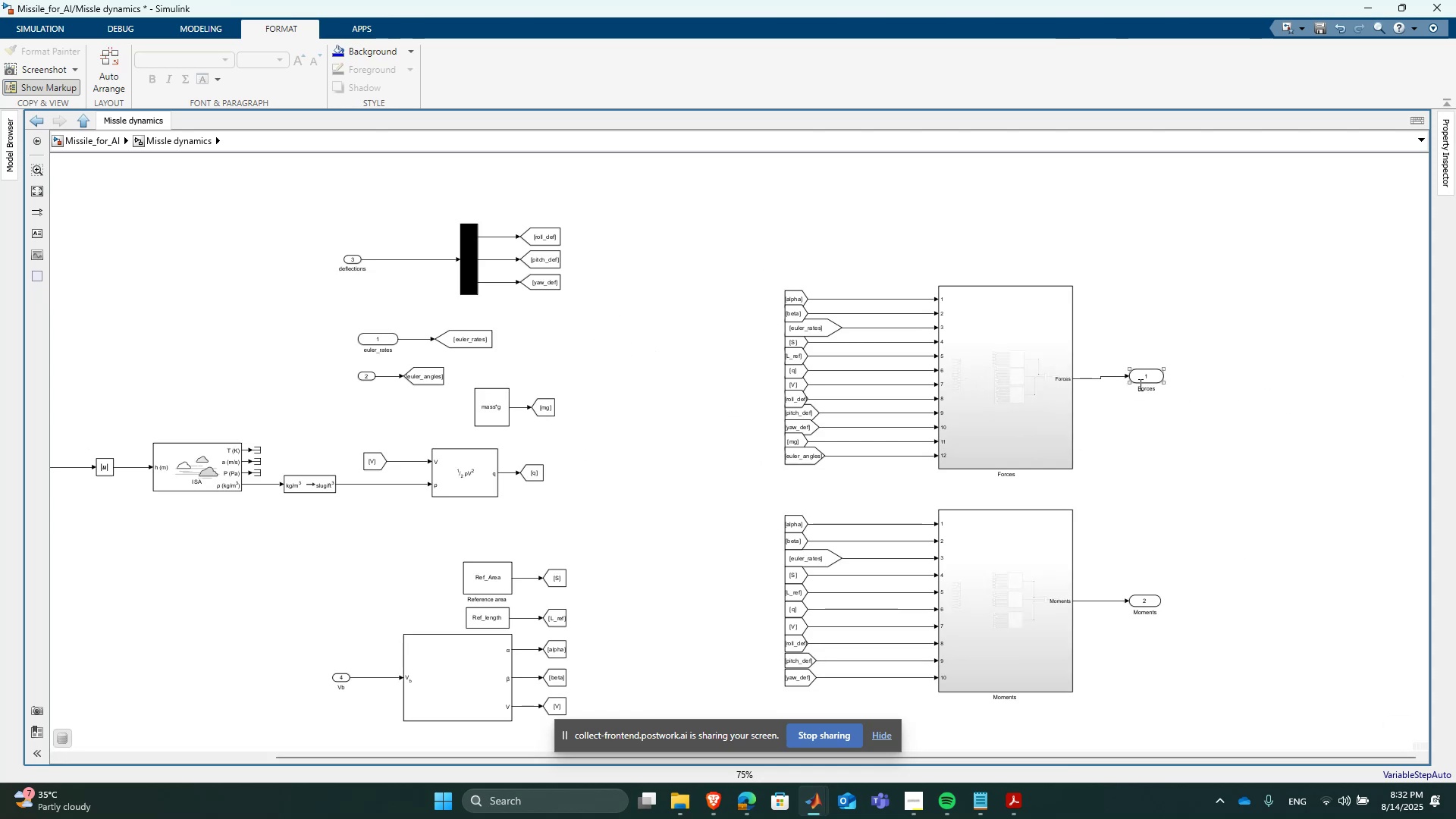 
left_click([1142, 384])
 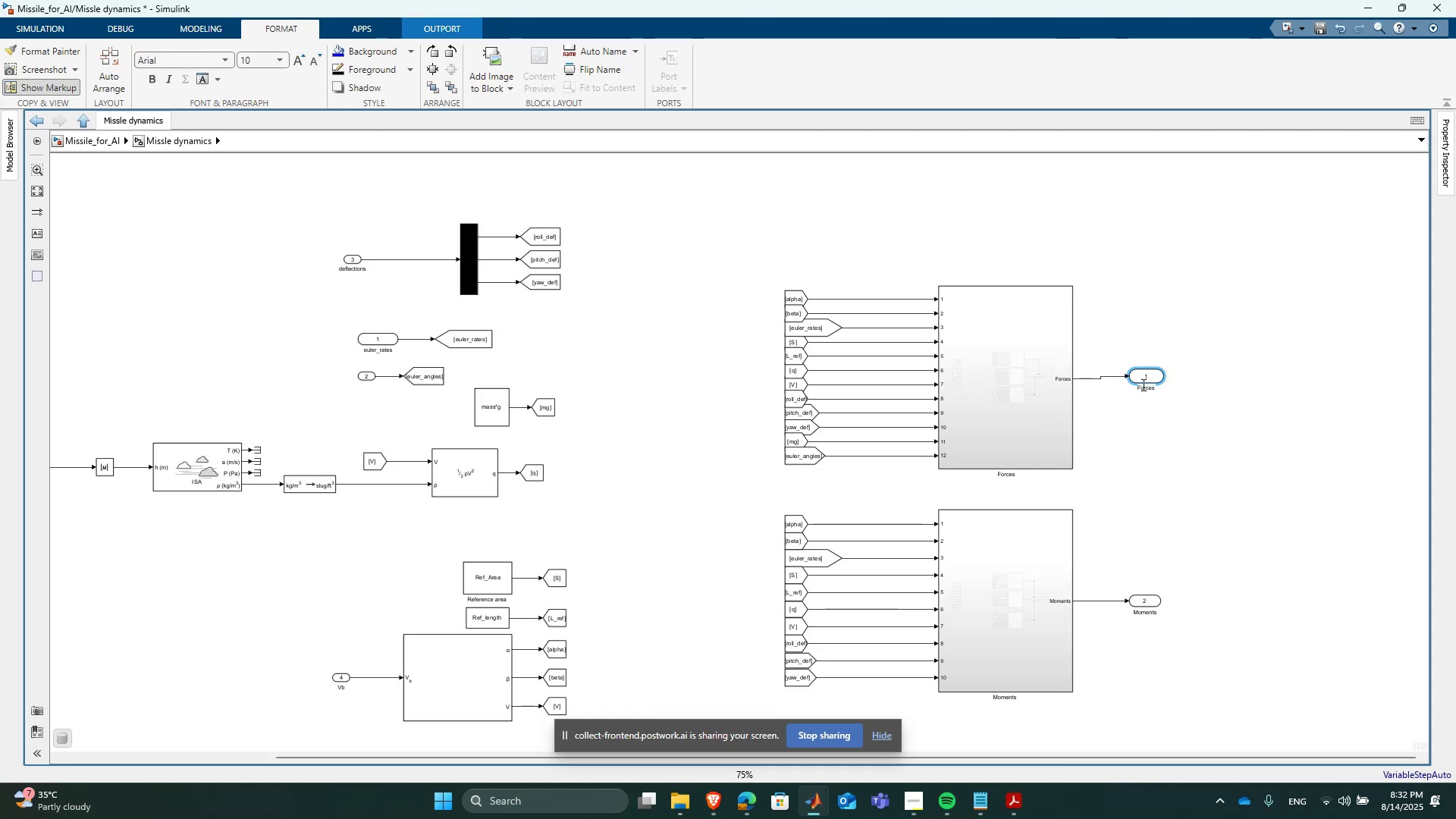 
key(ArrowDown)
 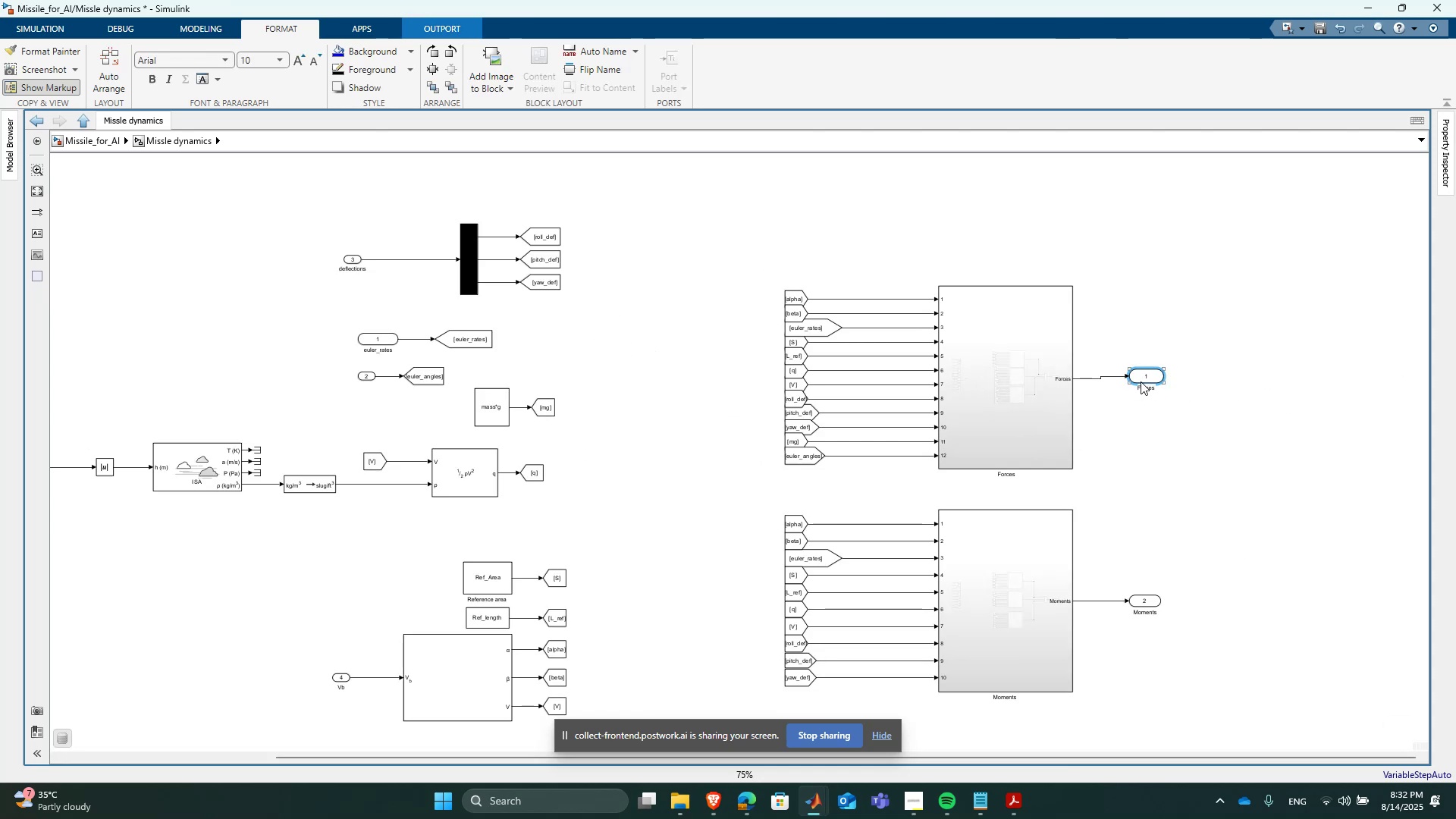 
left_click([1143, 375])
 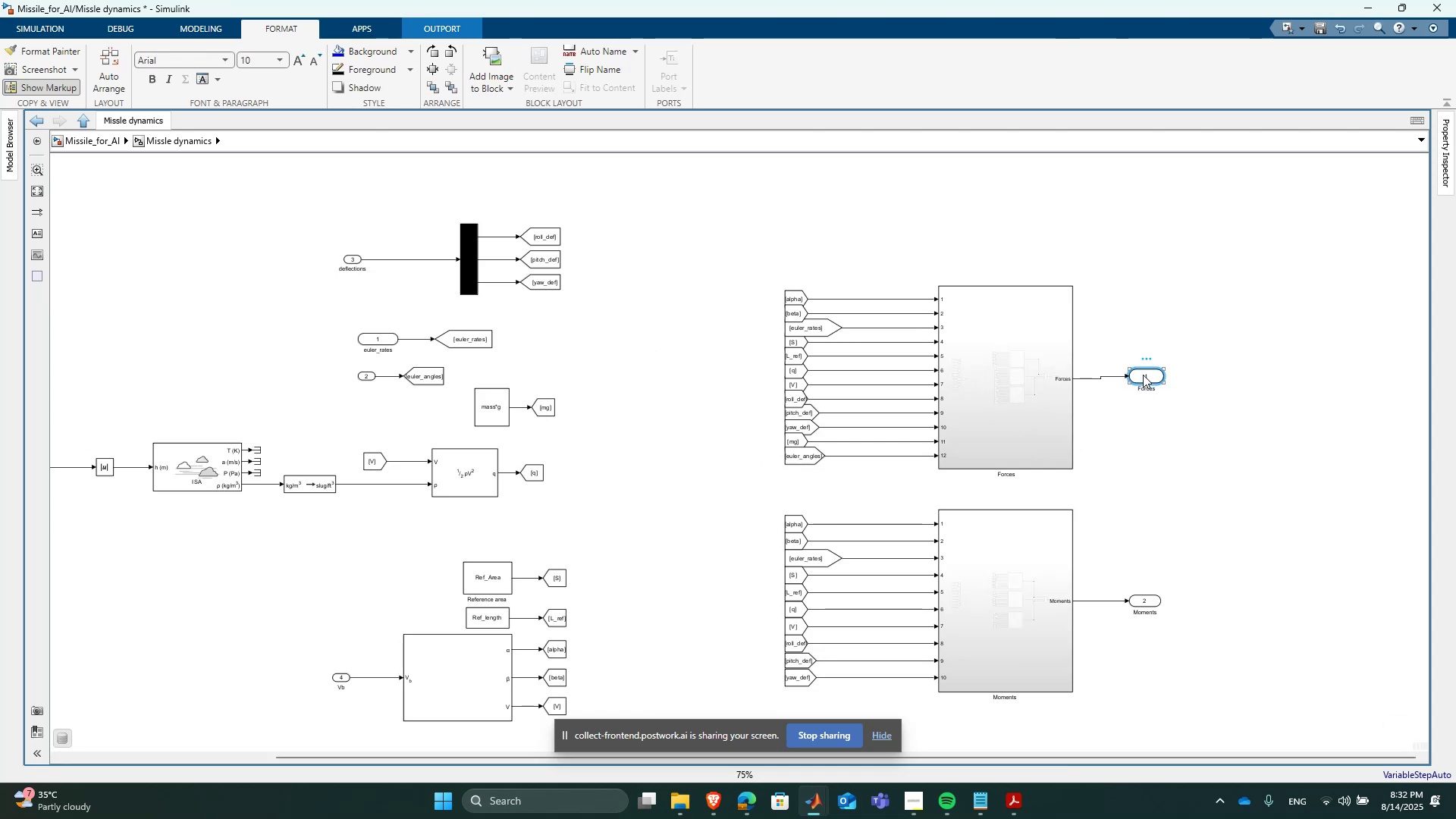 
key(ArrowDown)
 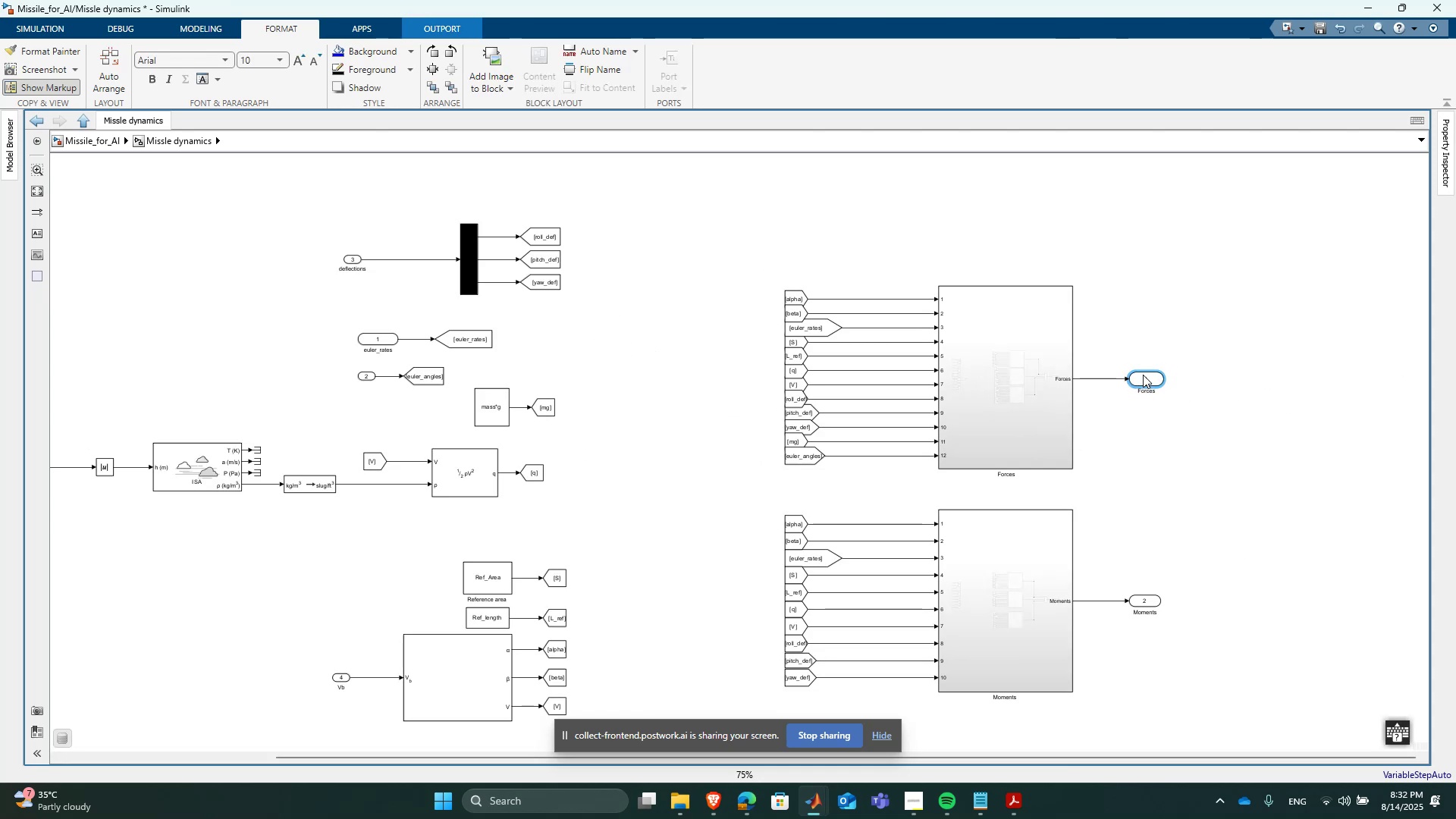 
key(ArrowLeft)
 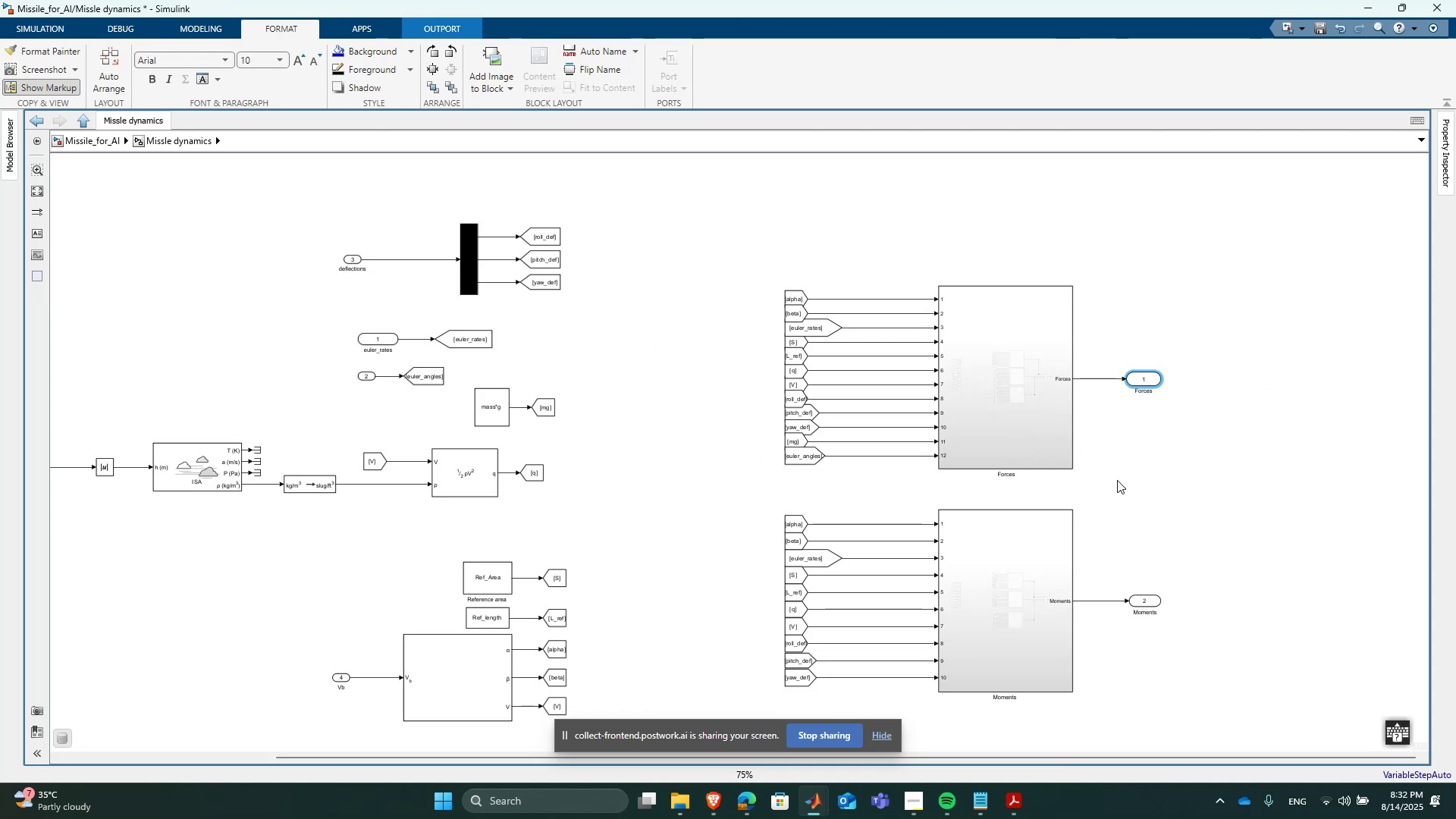 
left_click([1122, 490])
 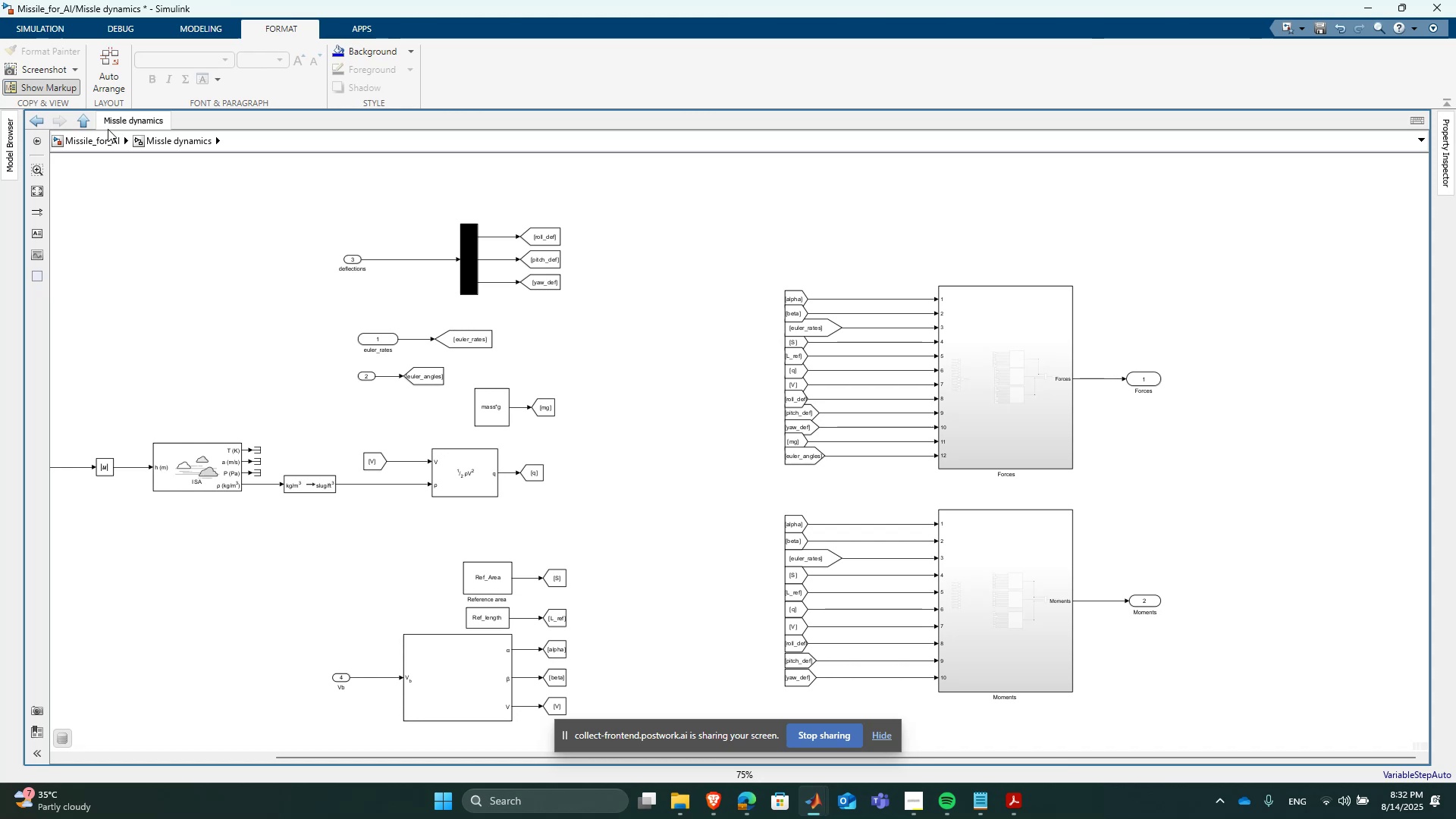 
left_click([101, 138])
 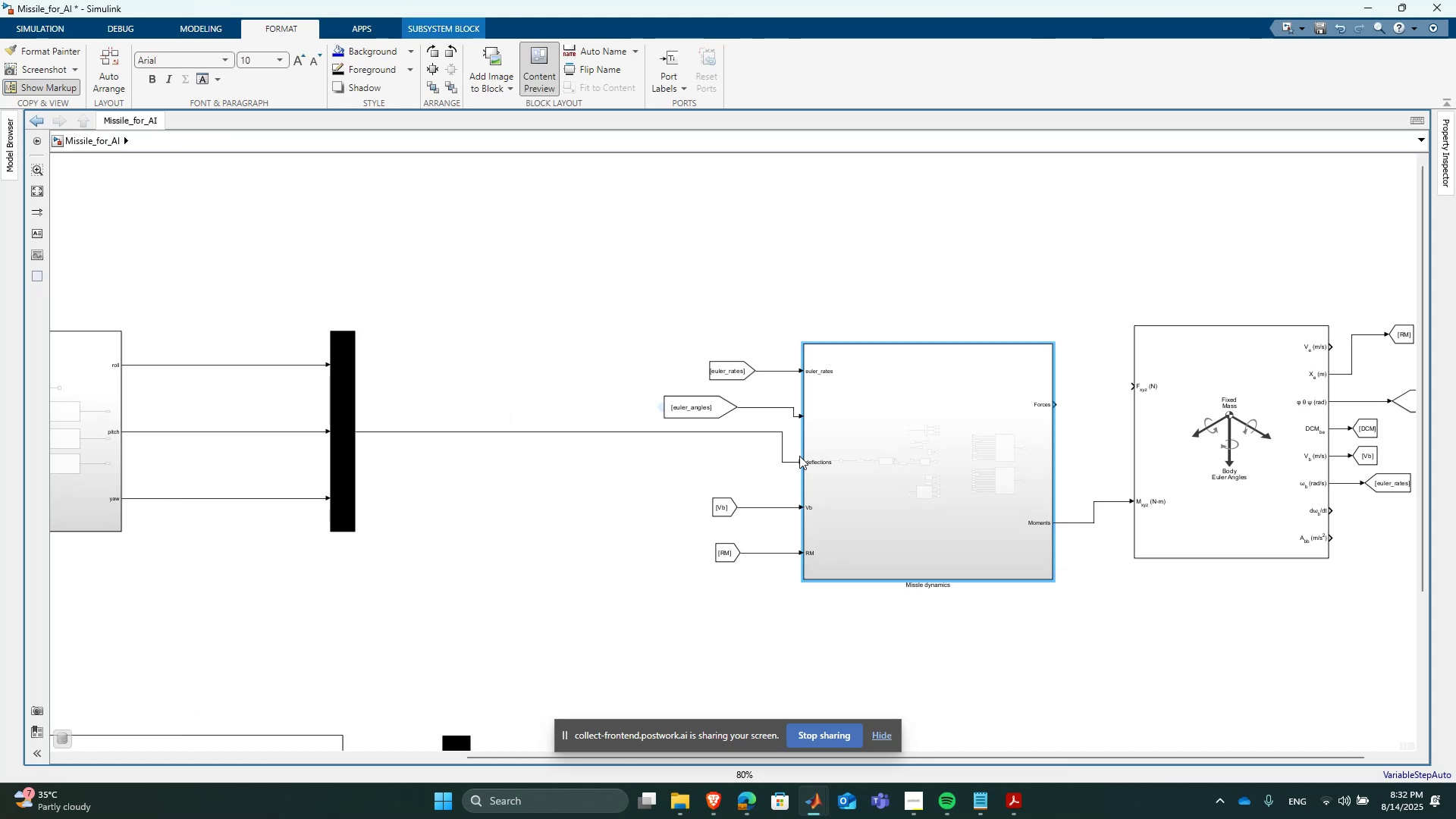 
scroll: coordinate [799, 456], scroll_direction: down, amount: 3.0
 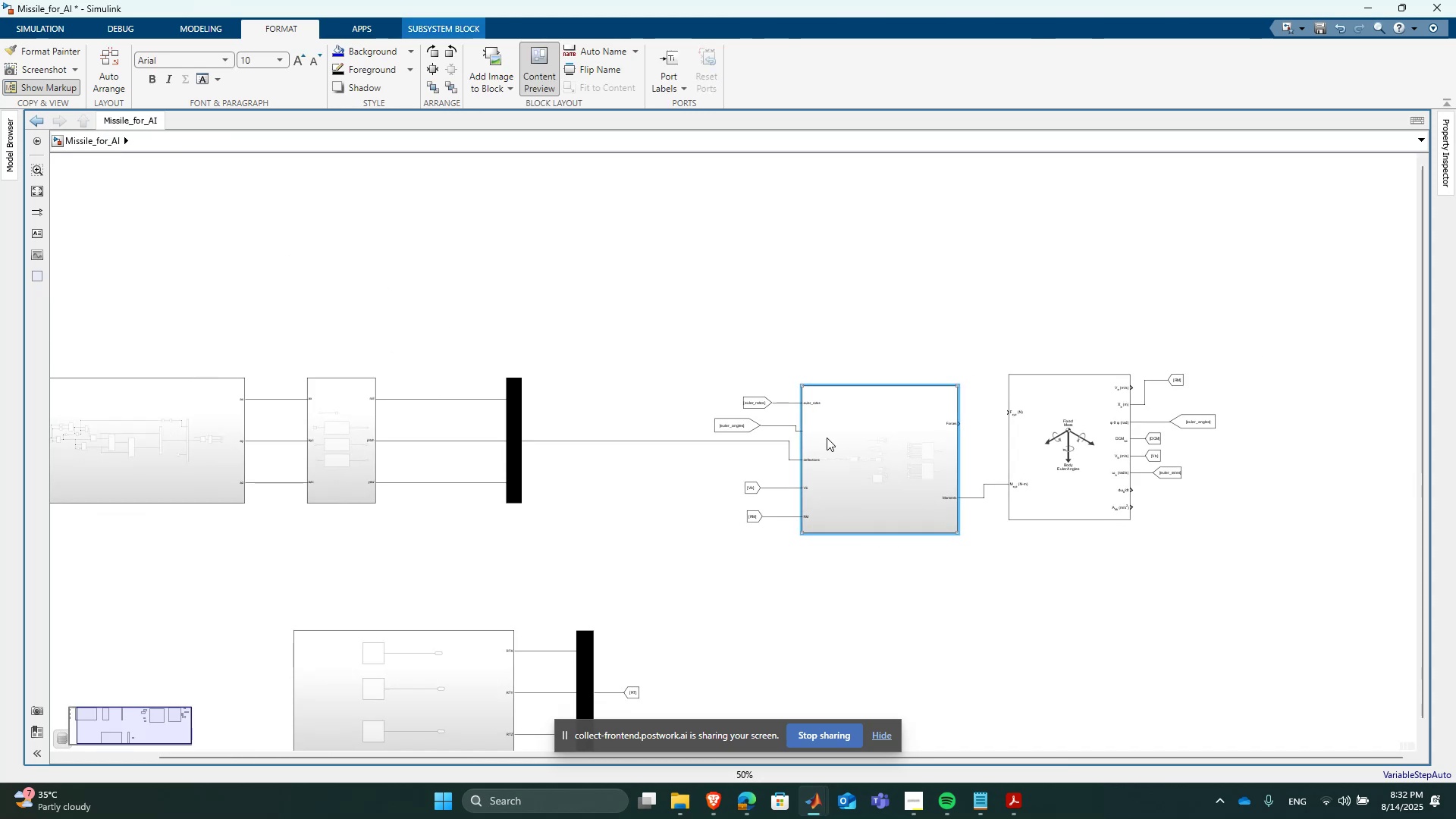 
scroll: coordinate [873, 431], scroll_direction: up, amount: 3.0
 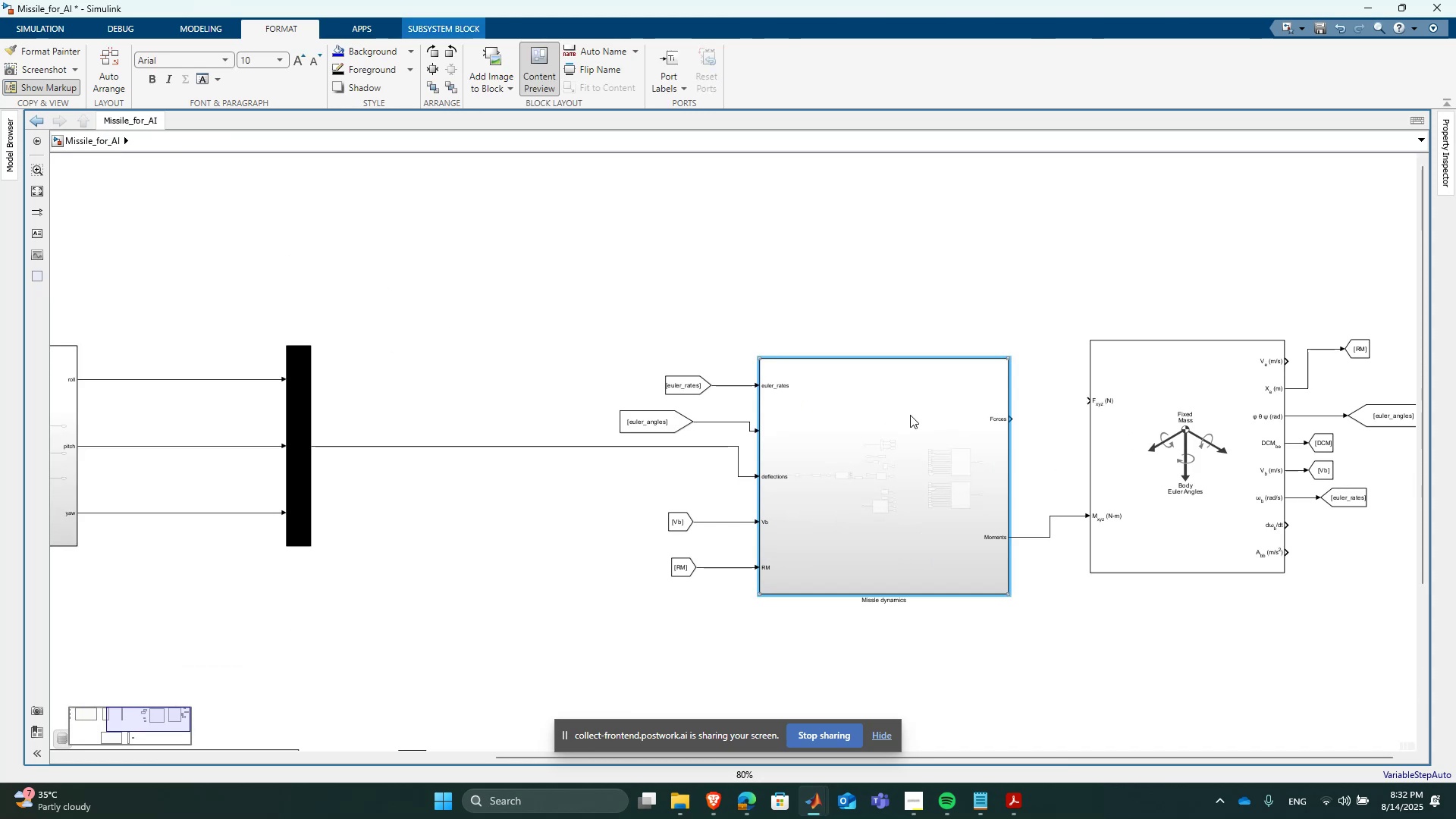 
left_click_drag(start_coordinate=[910, 415], to_coordinate=[906, 394])
 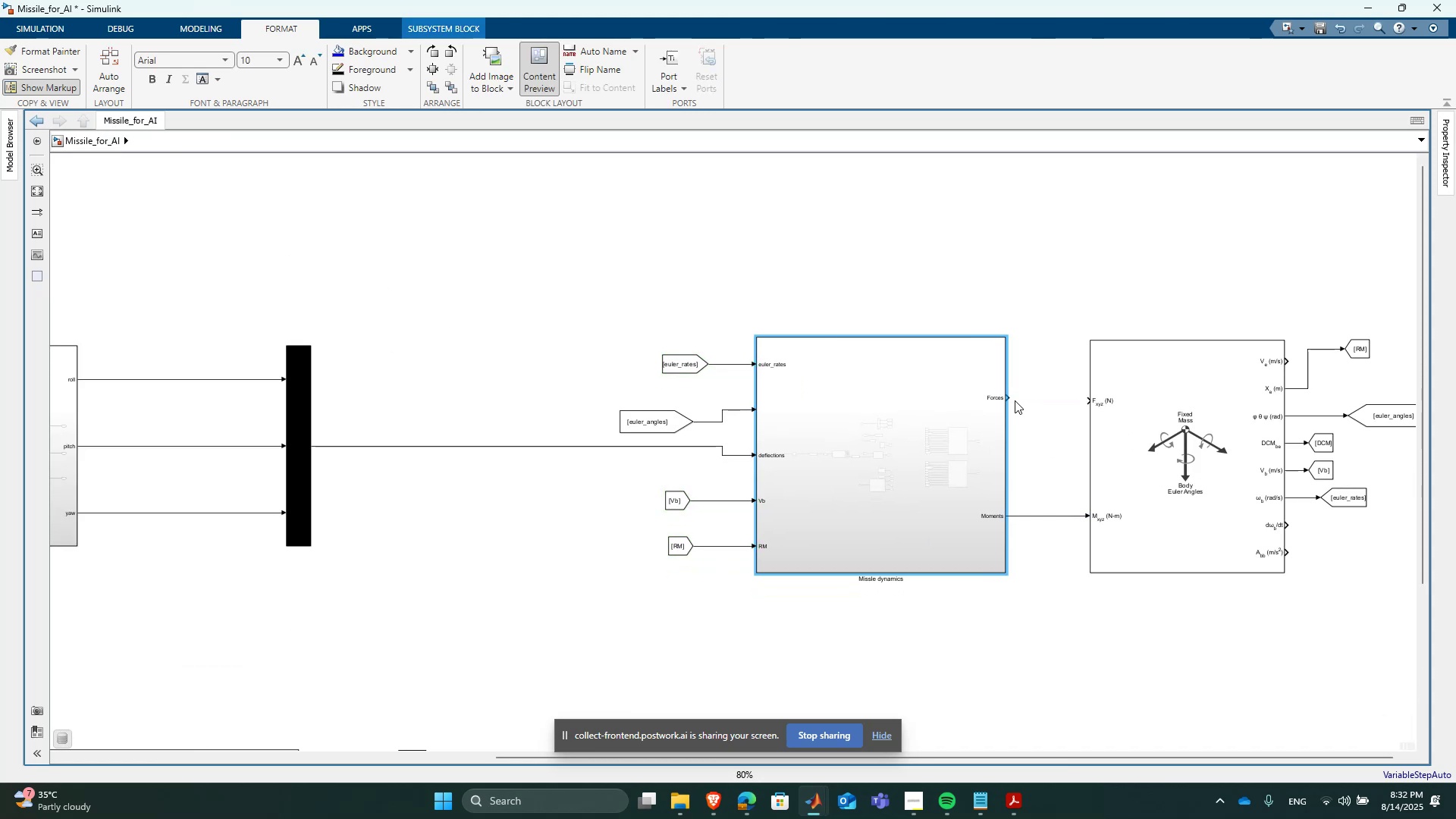 
left_click_drag(start_coordinate=[1010, 398], to_coordinate=[1085, 402])
 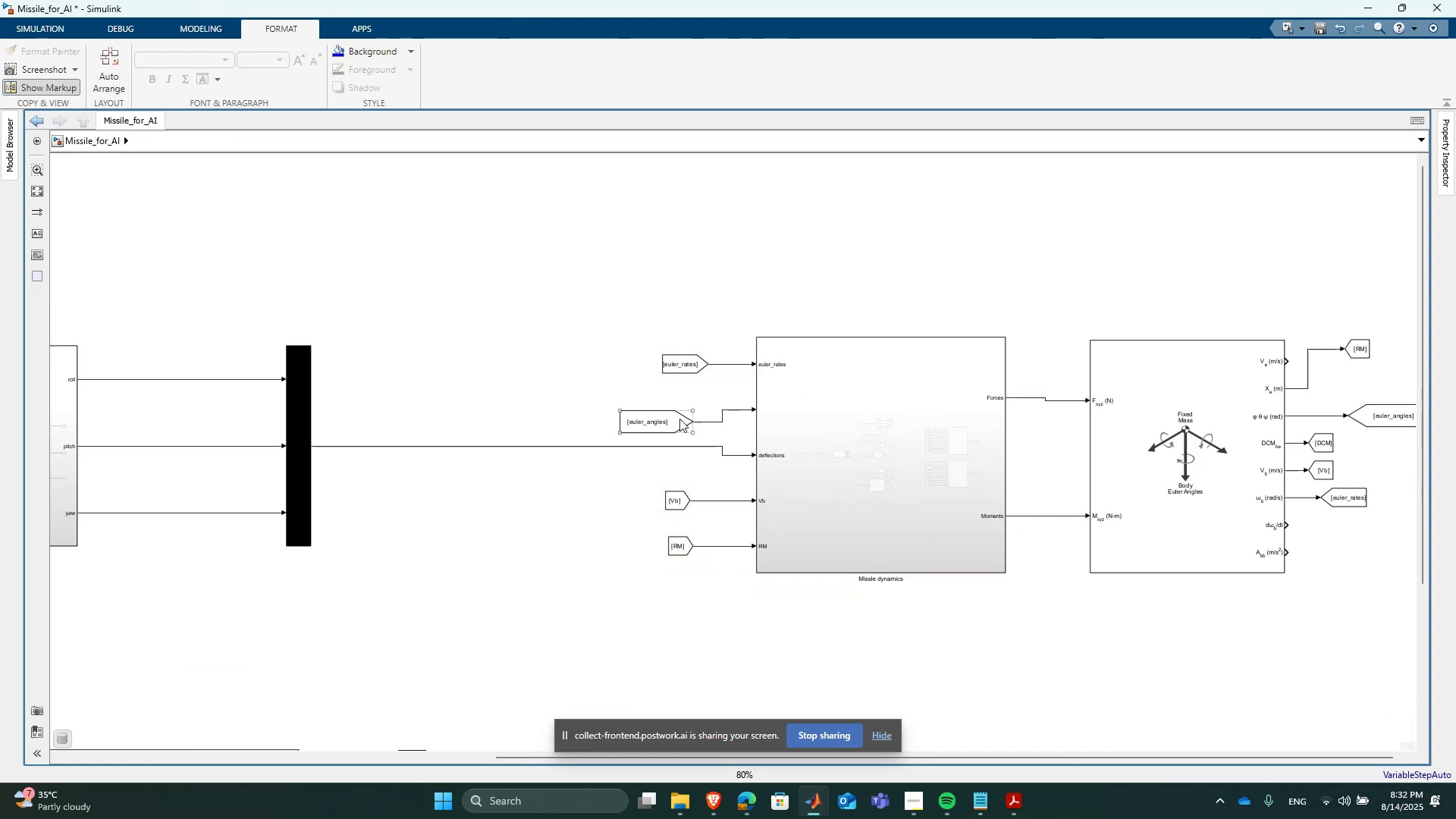 
left_click([673, 417])
 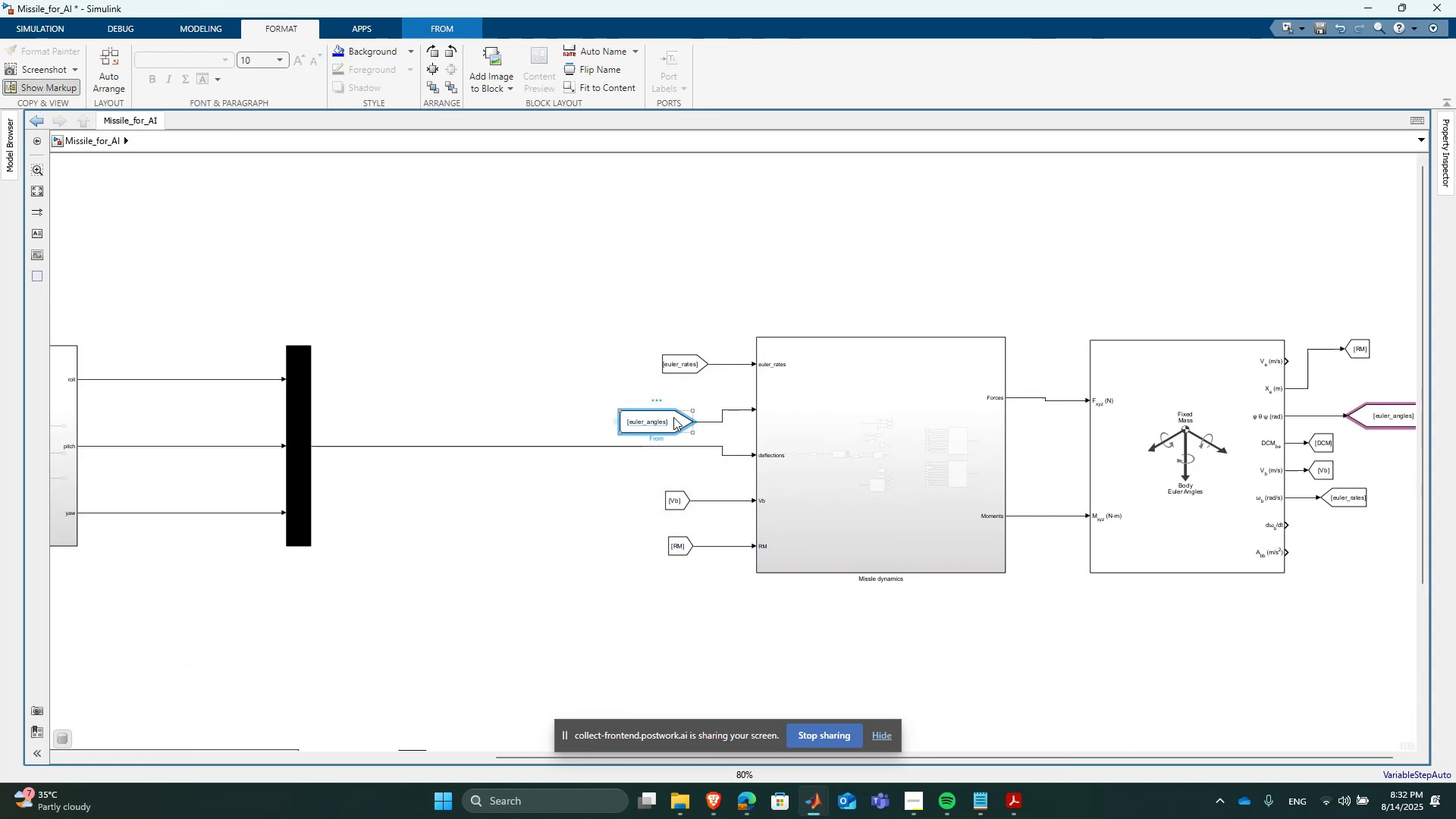 
left_click_drag(start_coordinate=[673, 417], to_coordinate=[669, 404])
 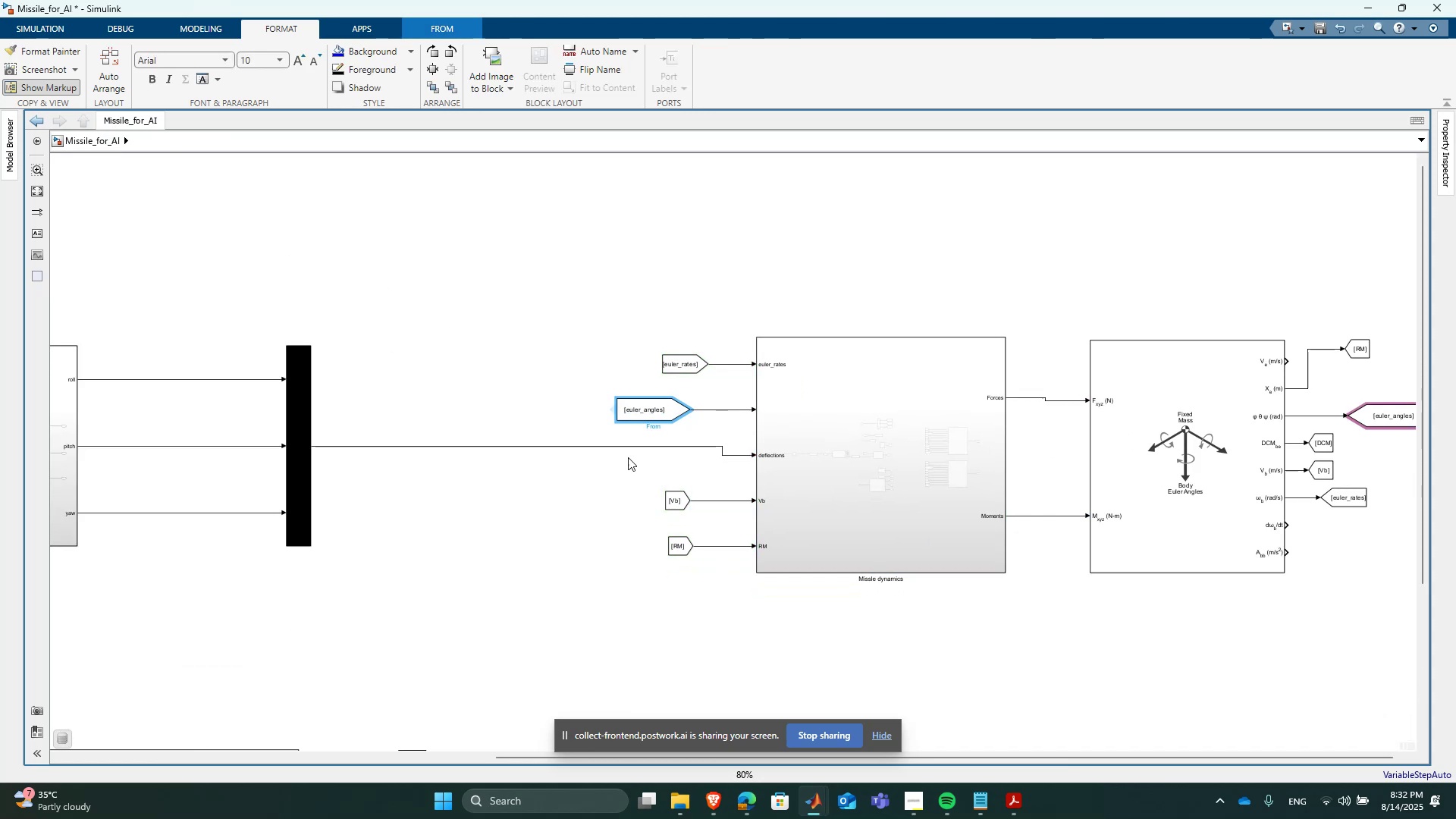 
scroll: coordinate [492, 441], scroll_direction: down, amount: 4.0
 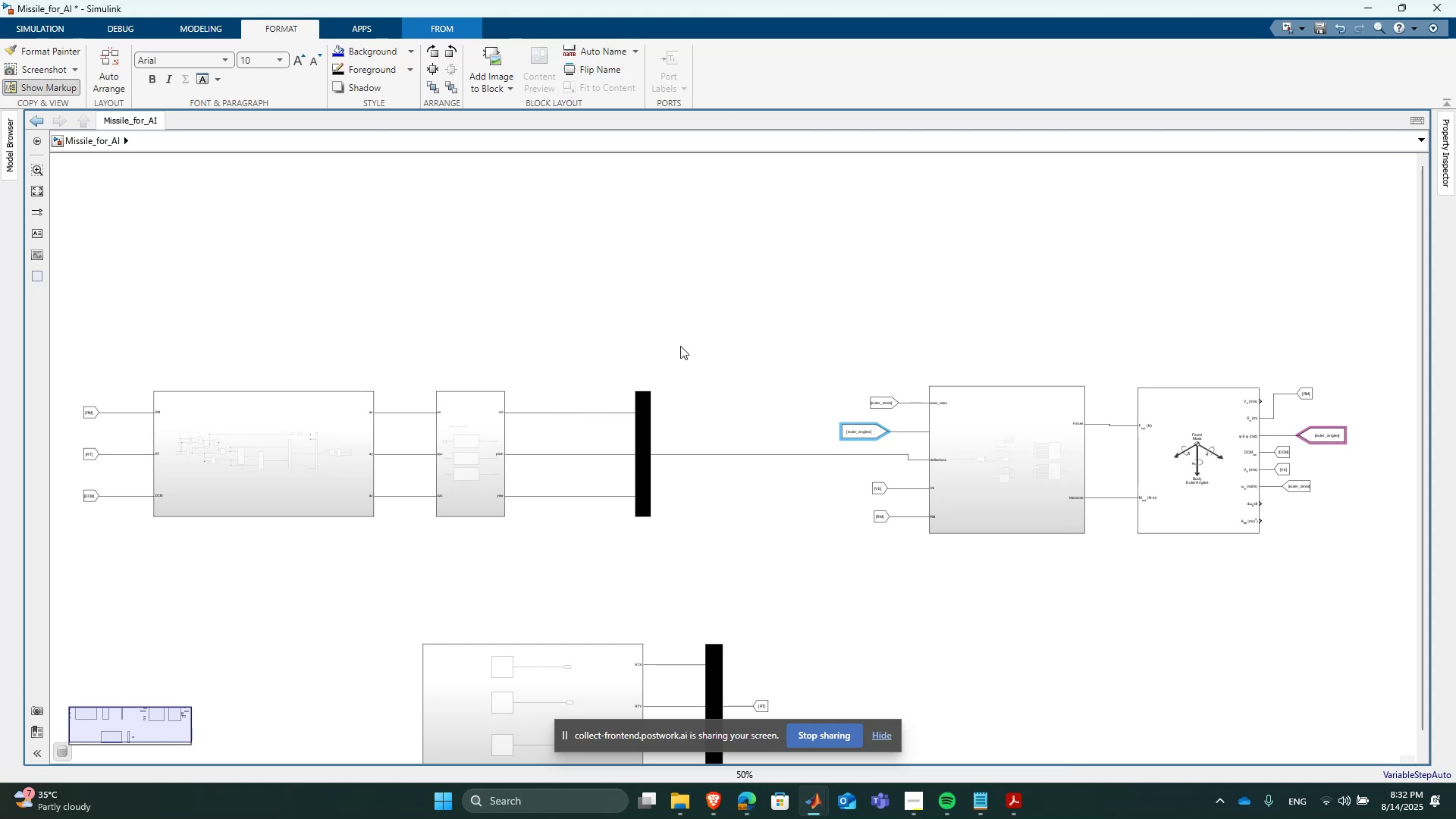 
left_click_drag(start_coordinate=[686, 337], to_coordinate=[96, 526])
 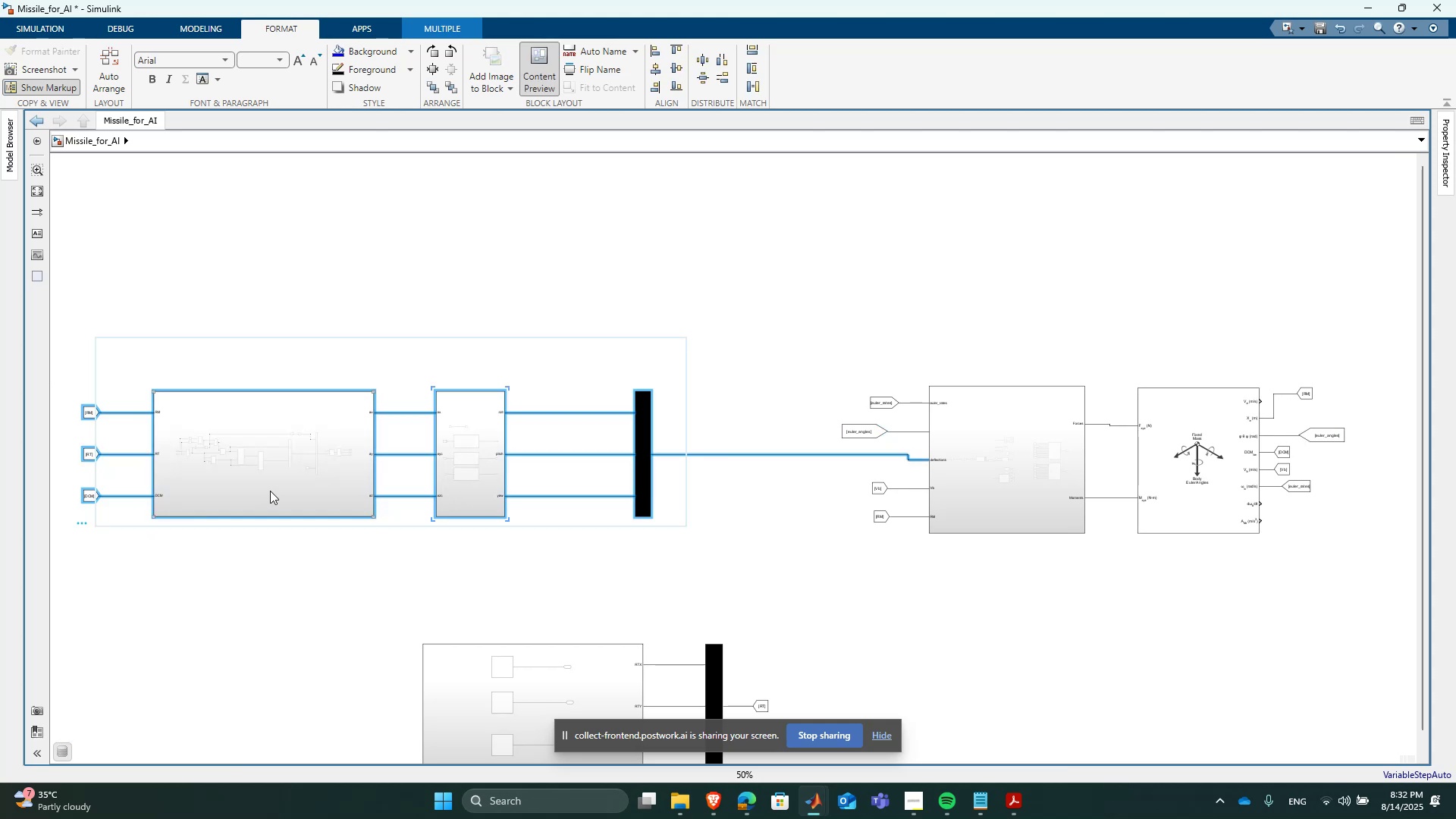 
key(ArrowDown)
 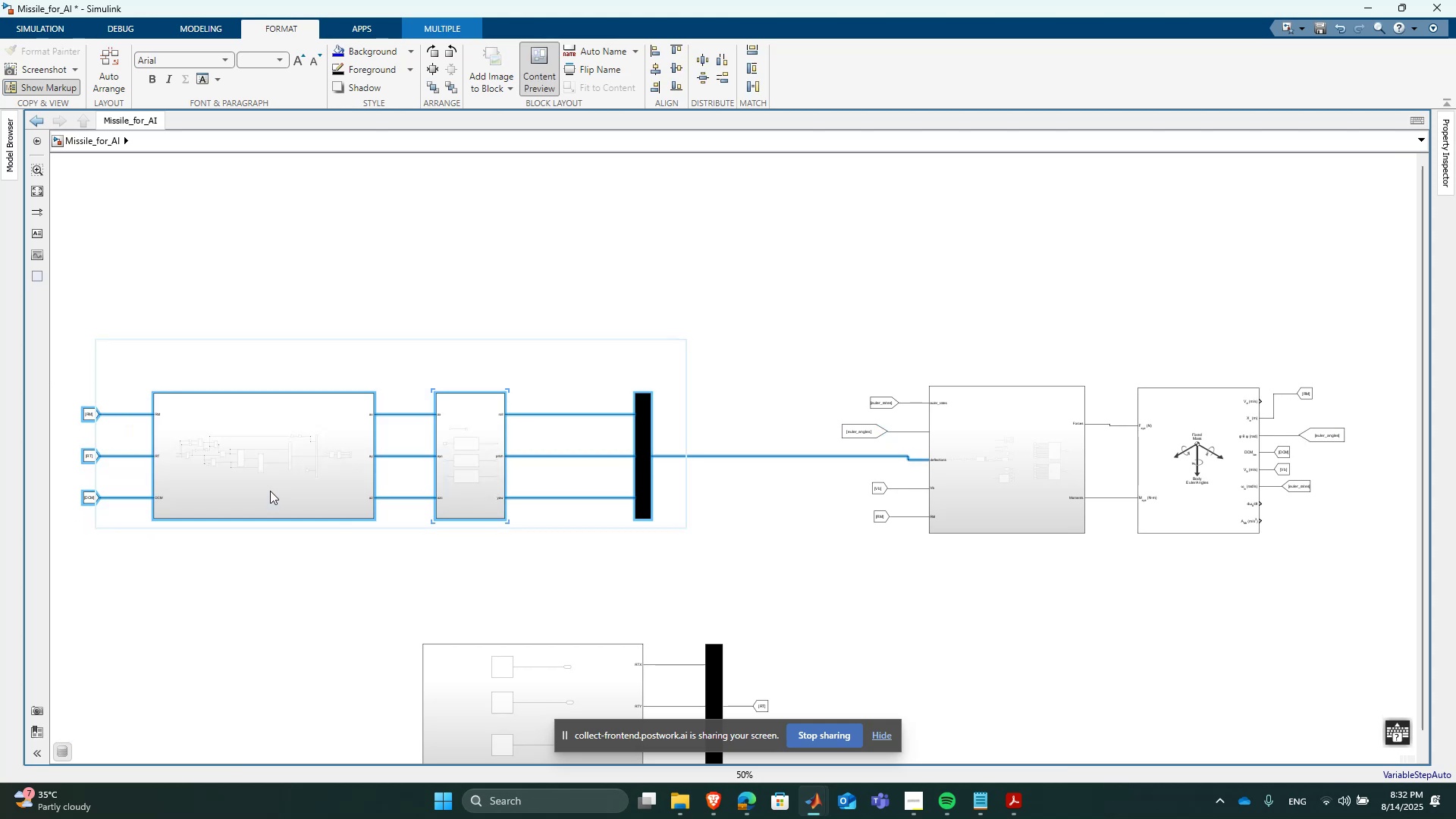 
key(ArrowDown)
 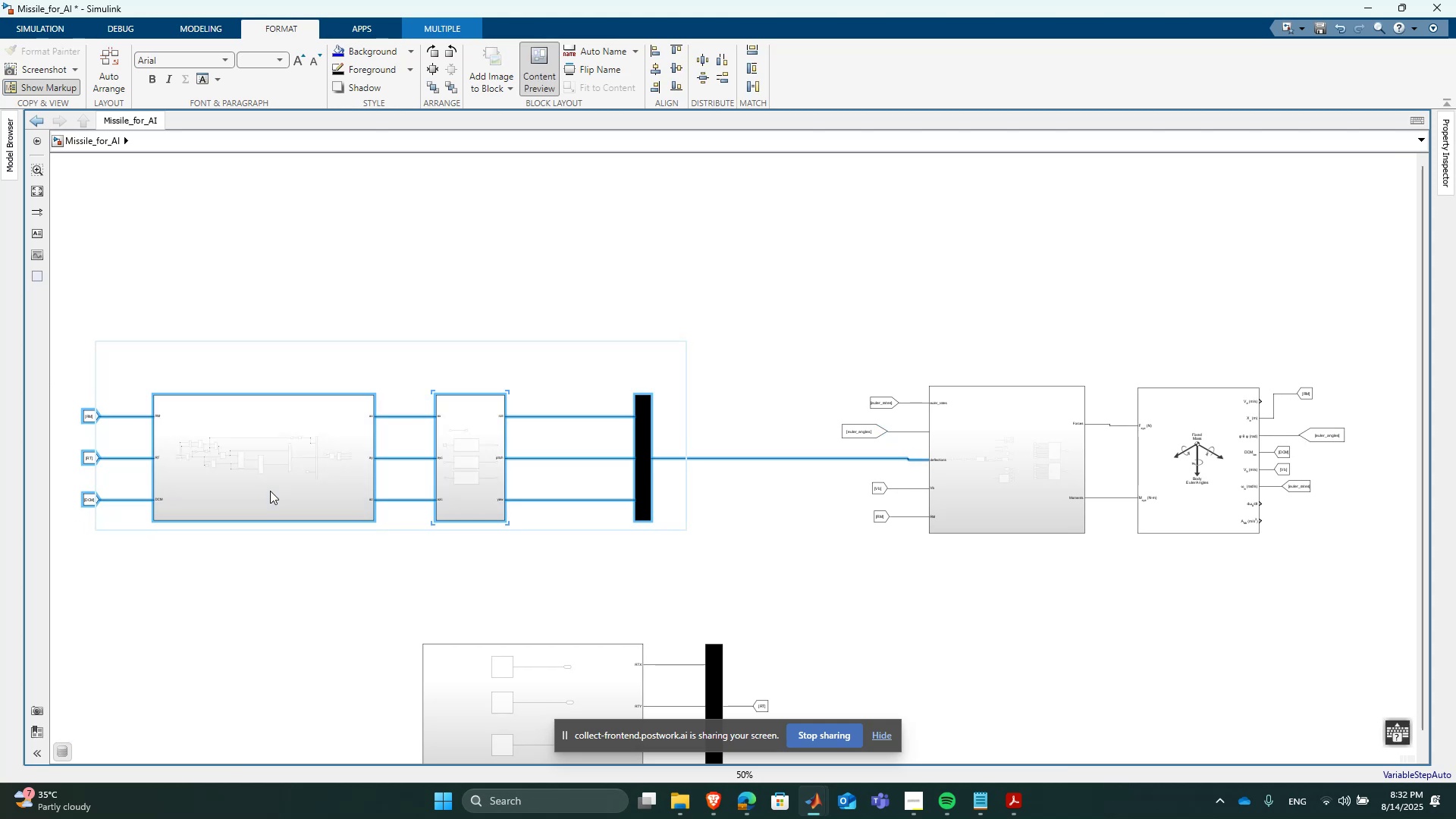 
key(ArrowDown)
 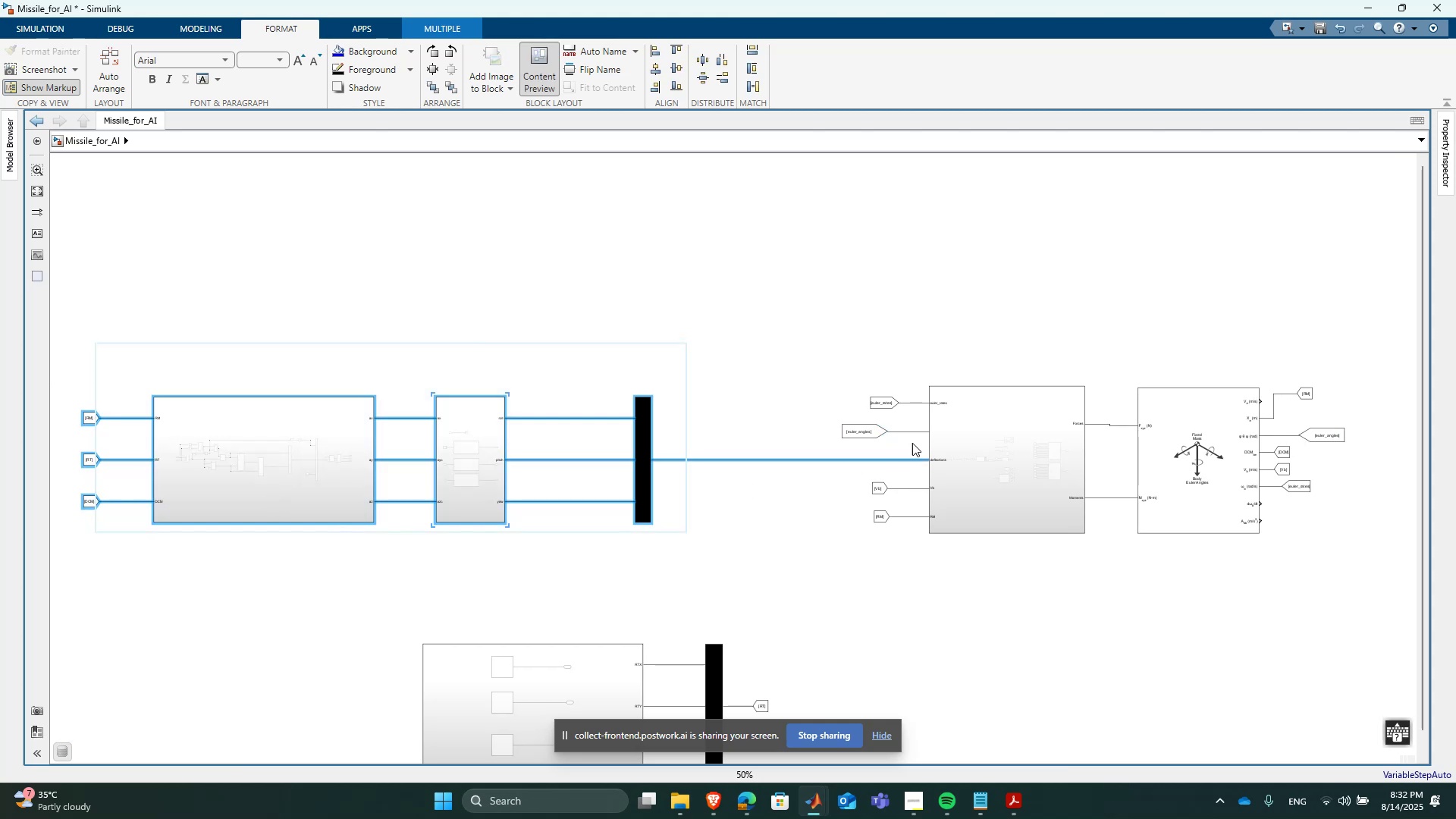 
scroll: coordinate [1333, 415], scroll_direction: up, amount: 3.0
 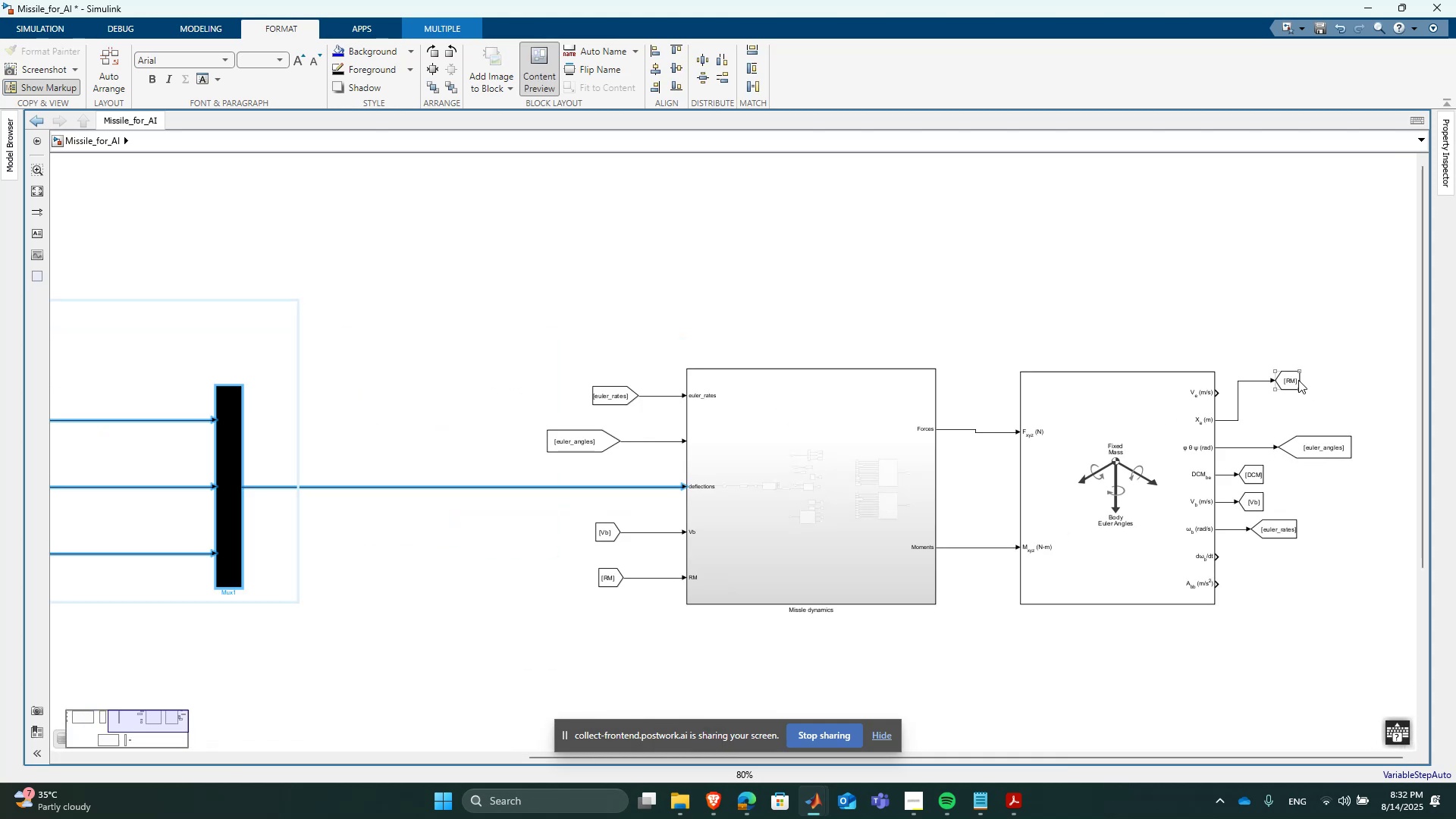 
left_click([1294, 379])
 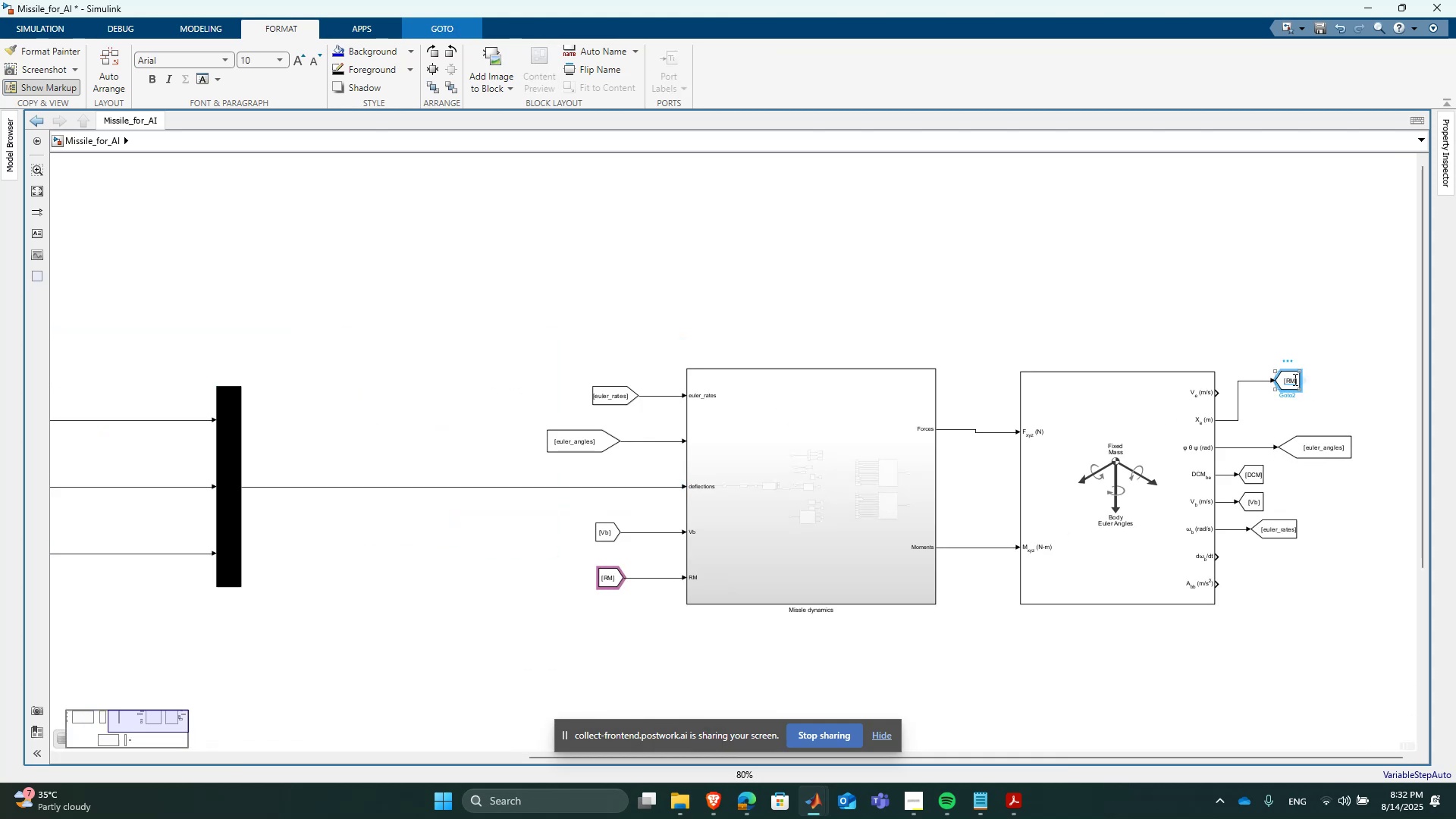 
hold_key(key=ArrowDown, duration=0.73)
 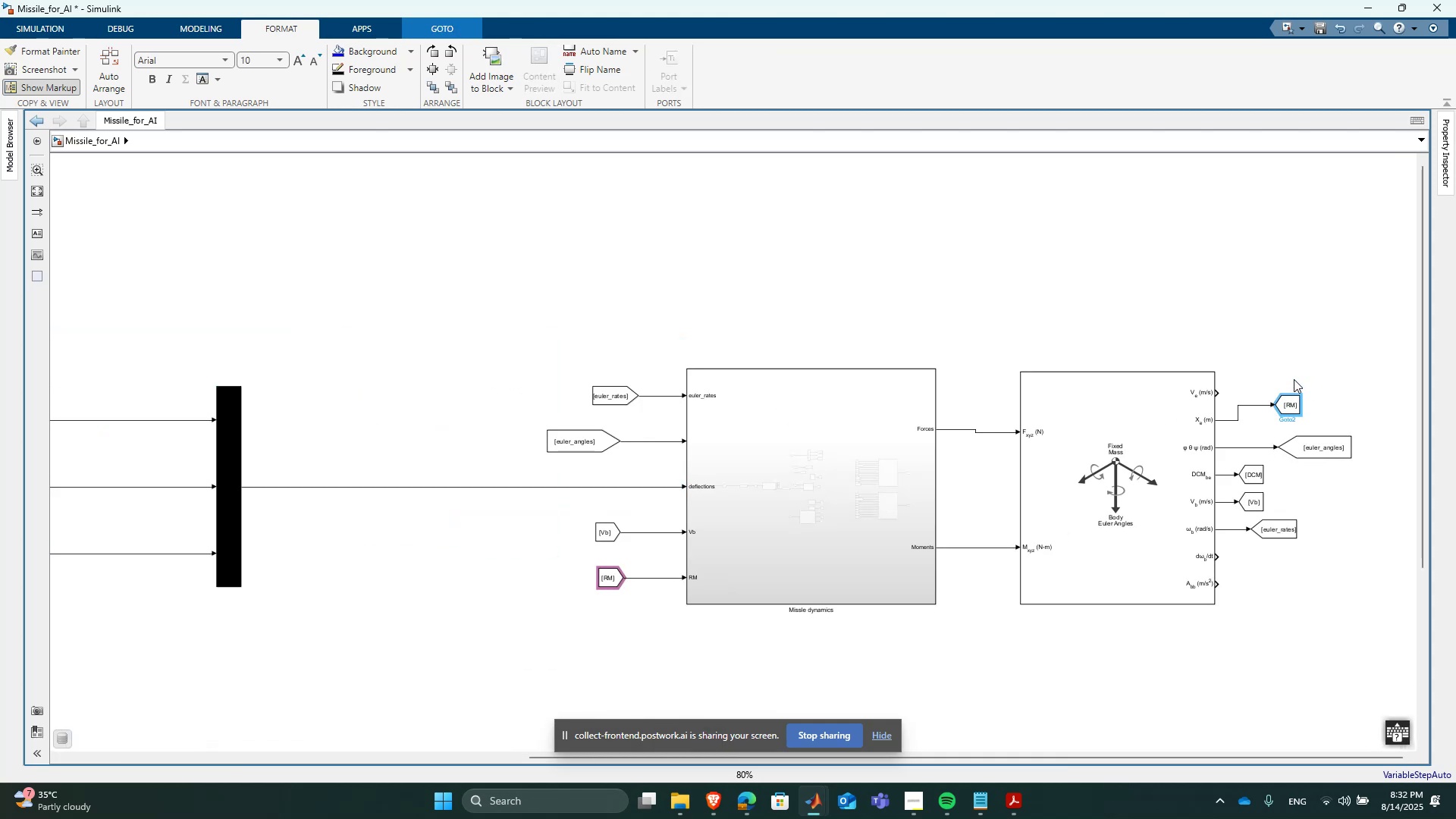 
key(ArrowDown)
 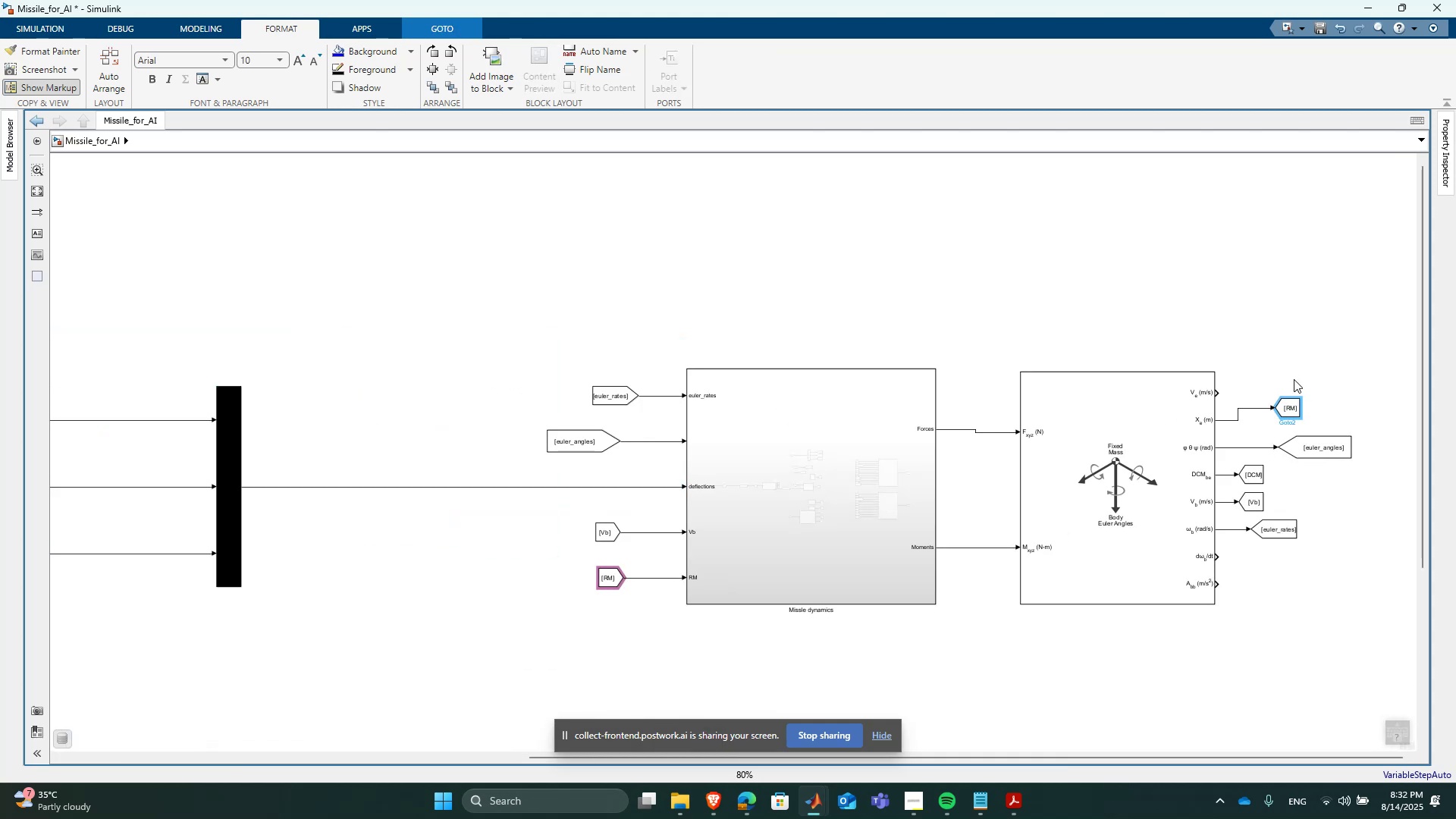 
key(ArrowDown)
 